 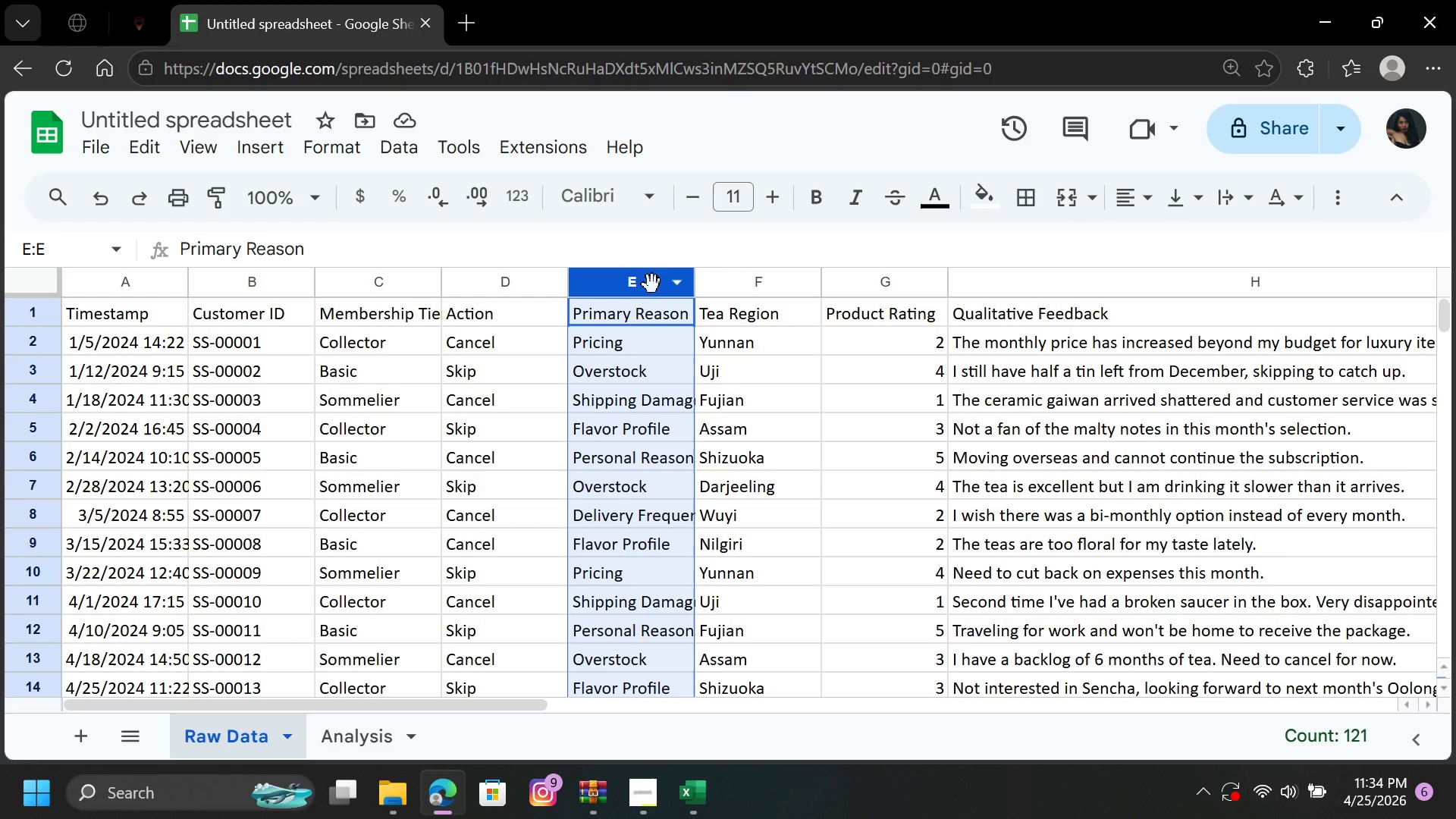 
right_click([661, 285])
 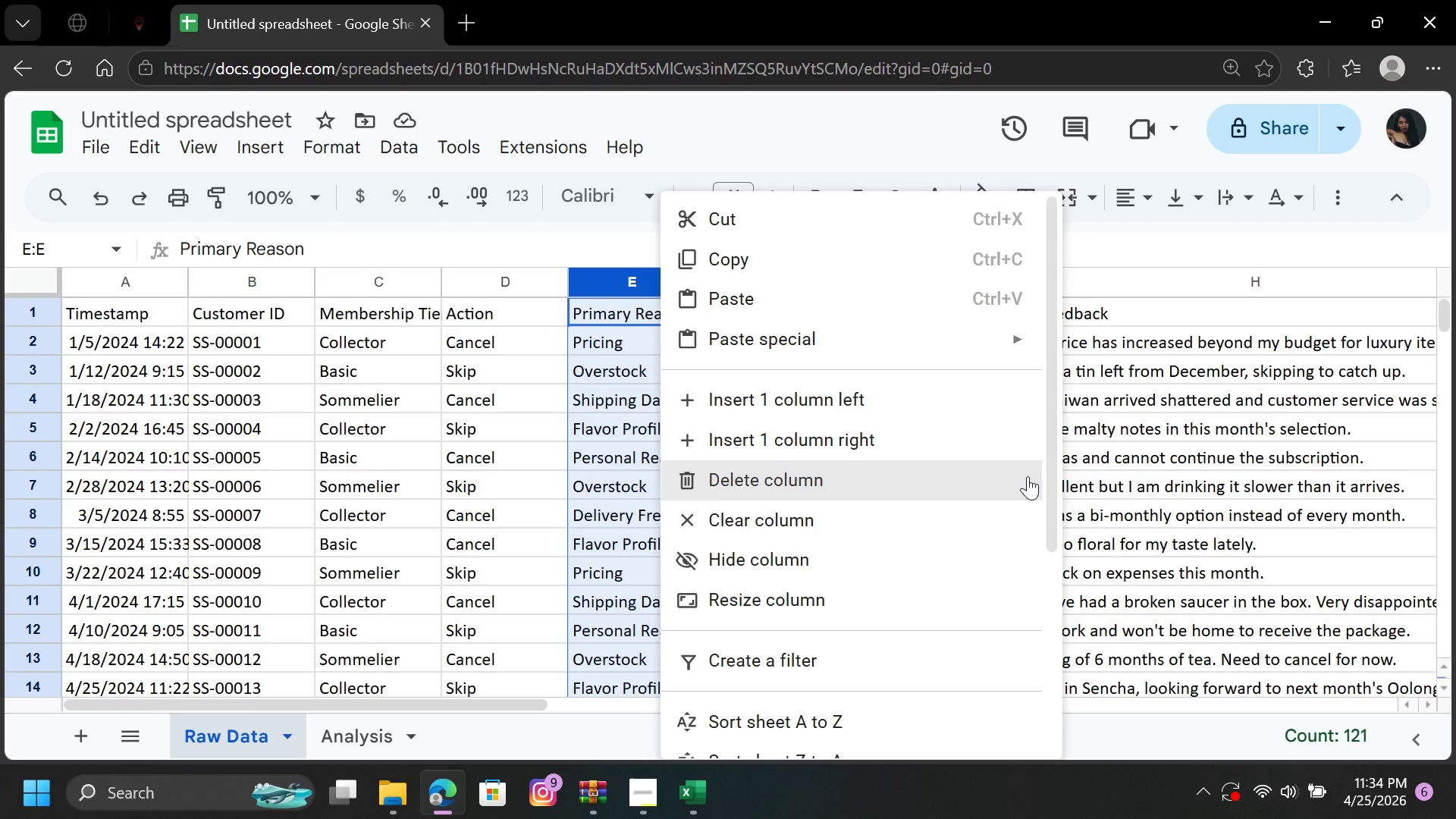 
left_click_drag(start_coordinate=[1050, 490], to_coordinate=[1043, 712])
 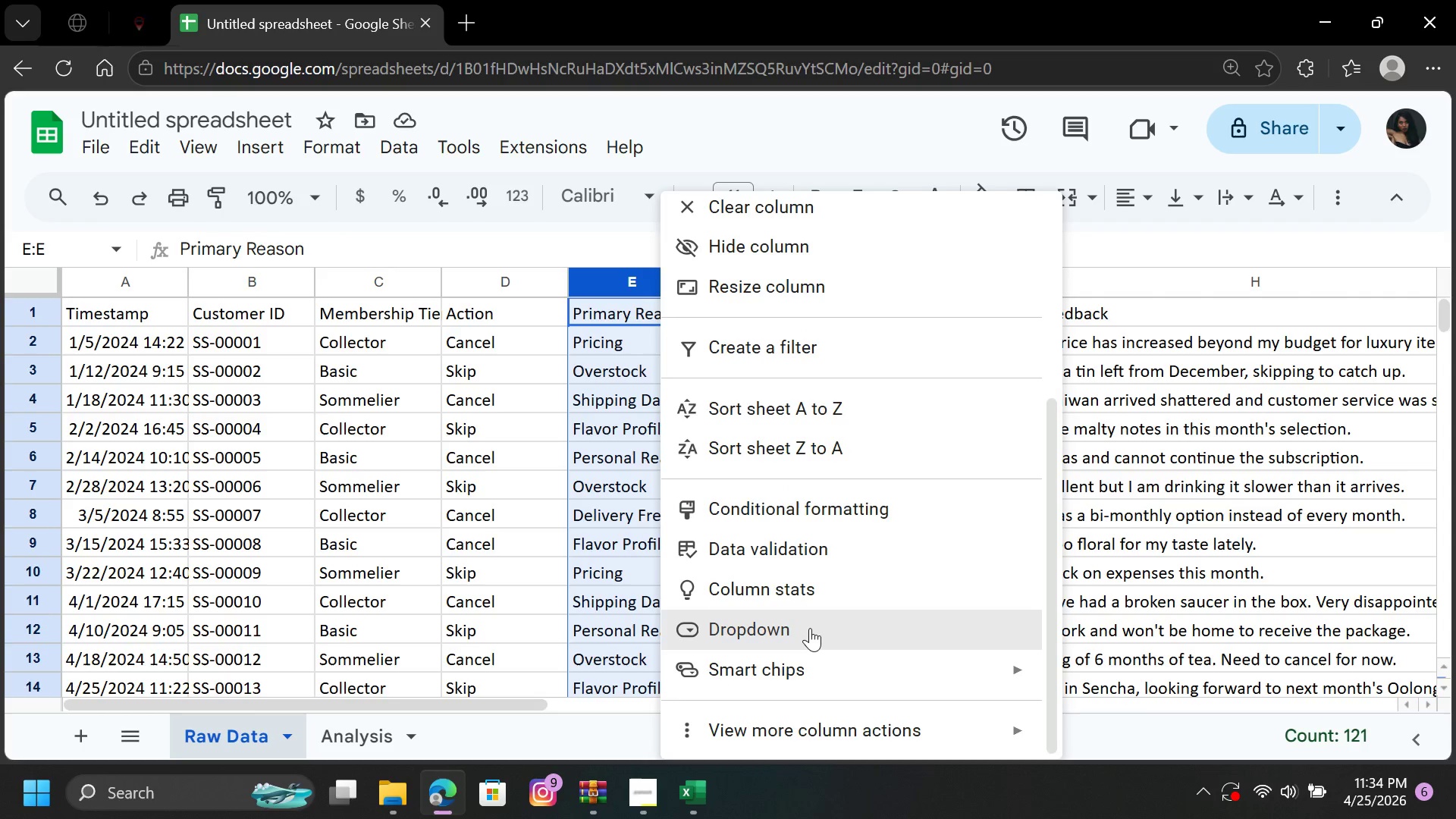 
left_click([810, 628])
 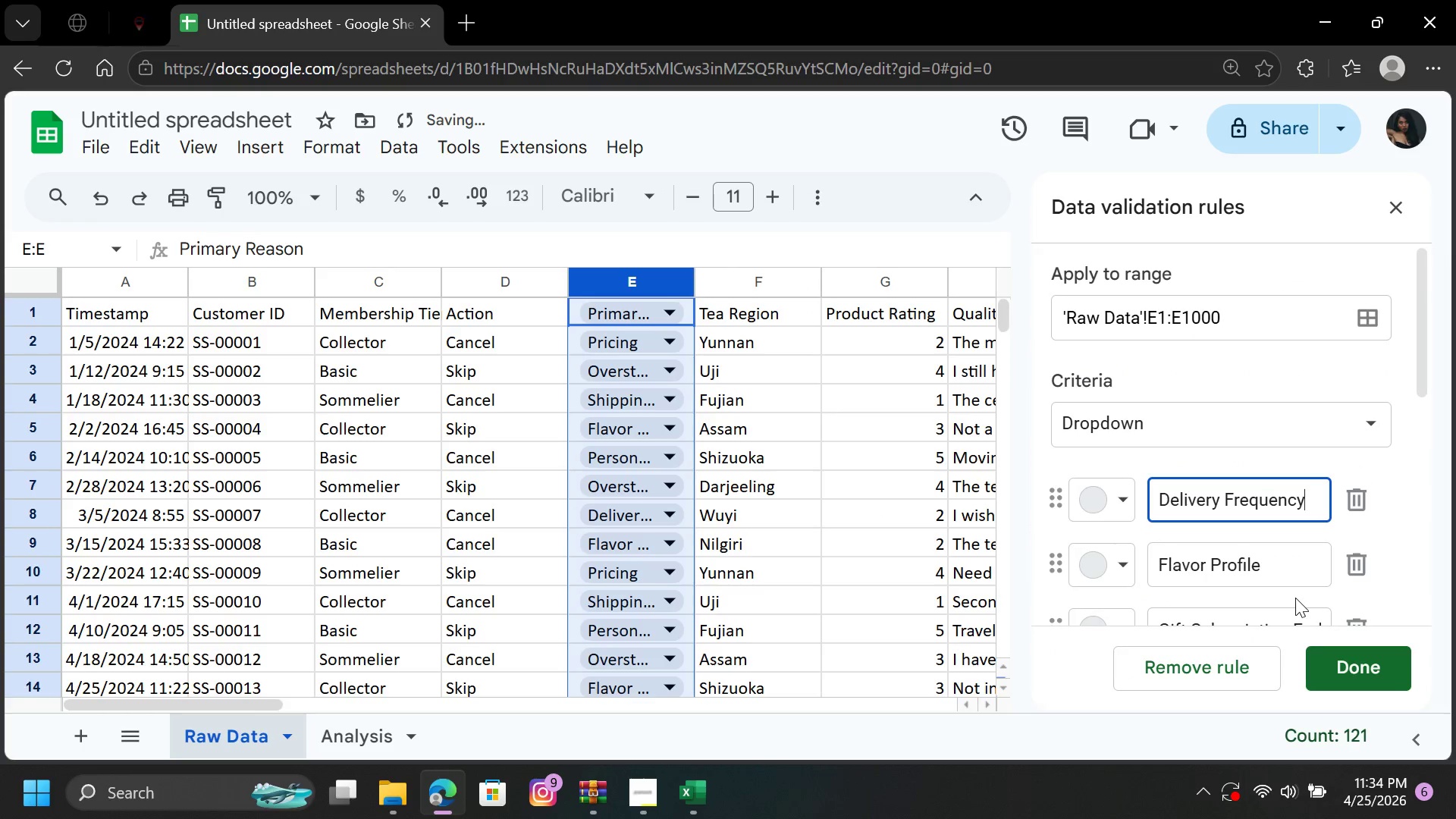 
left_click([1359, 657])
 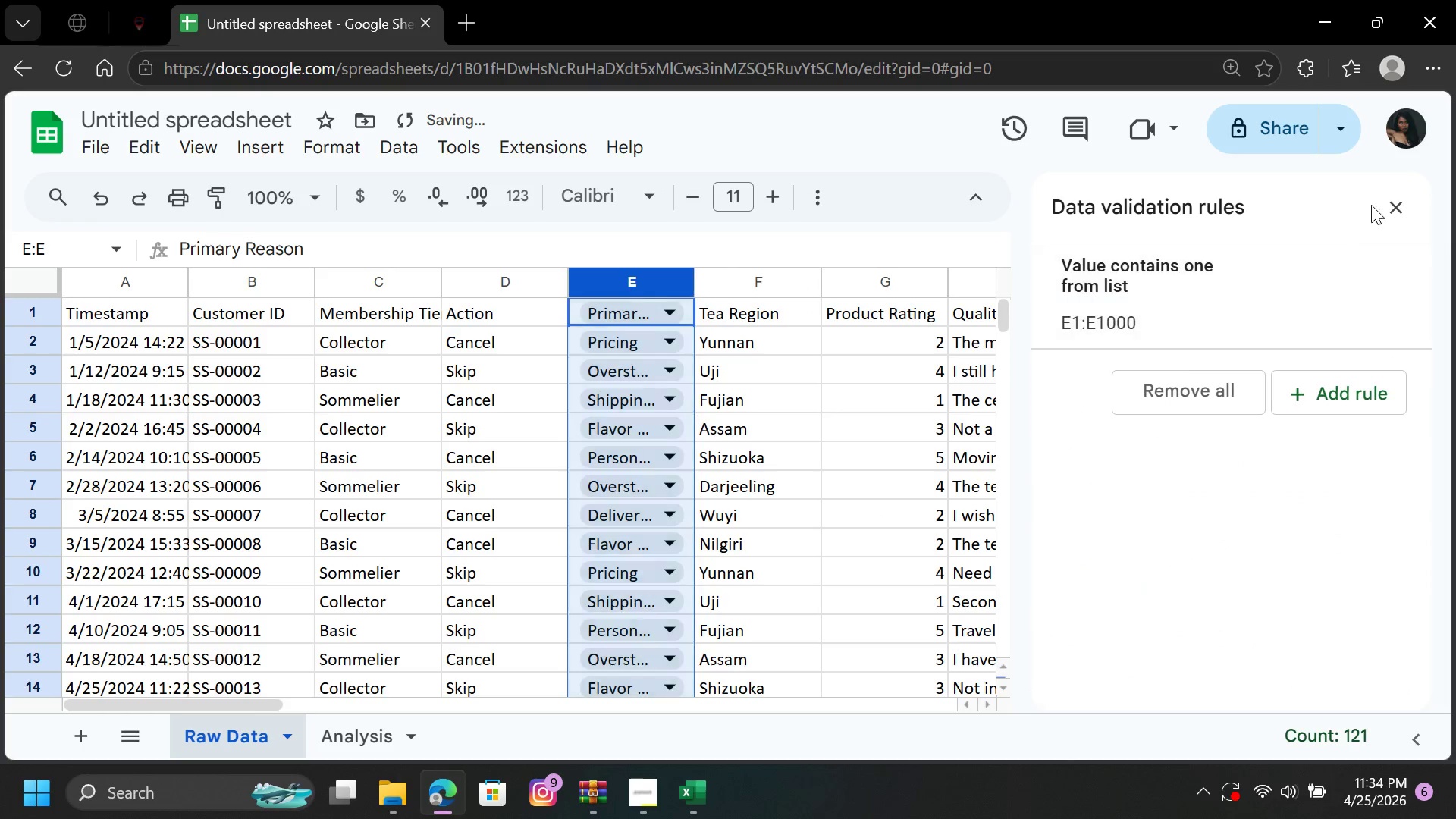 
left_click([1395, 200])
 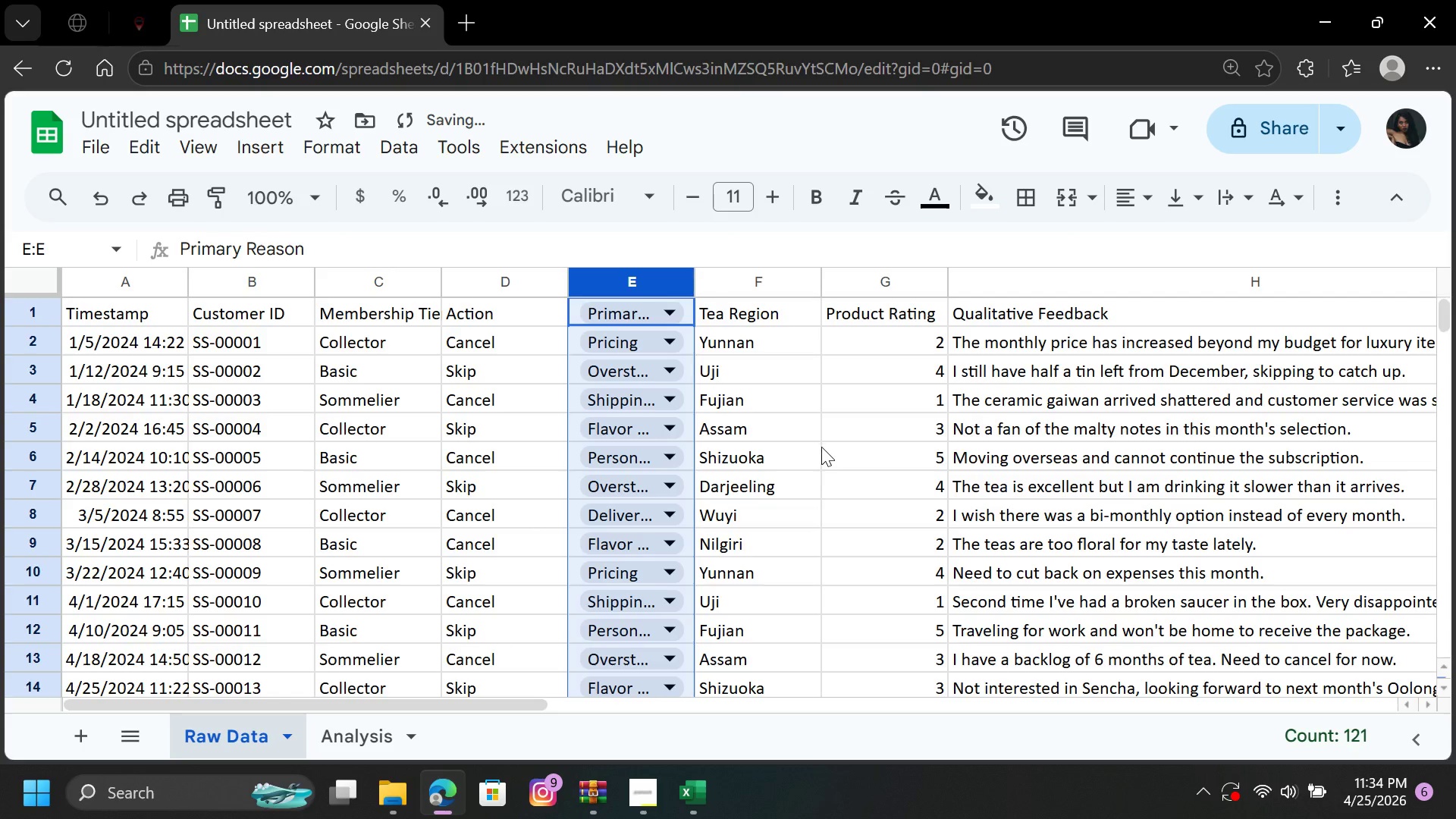 
left_click([818, 449])
 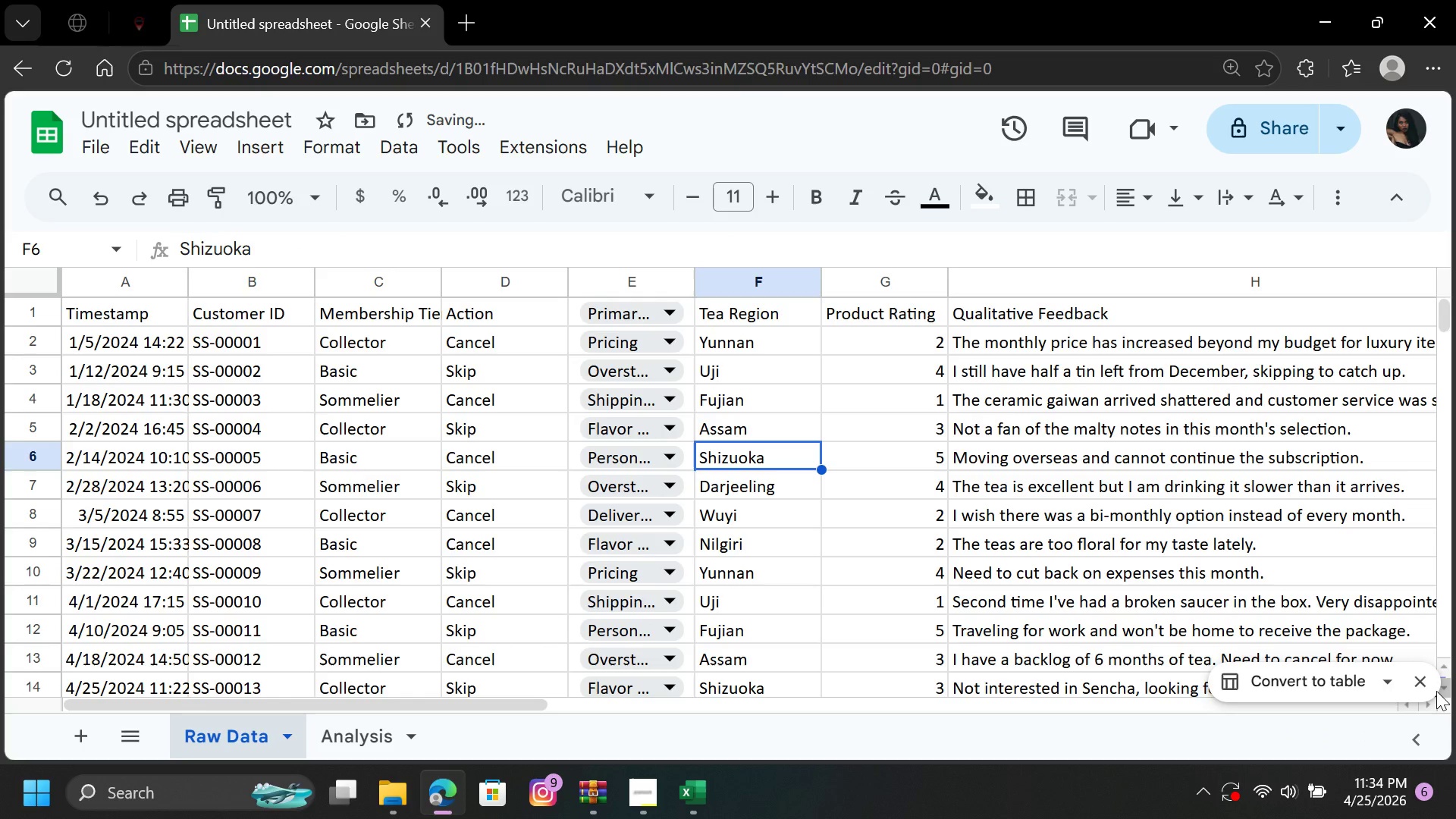 
wait(5.55)
 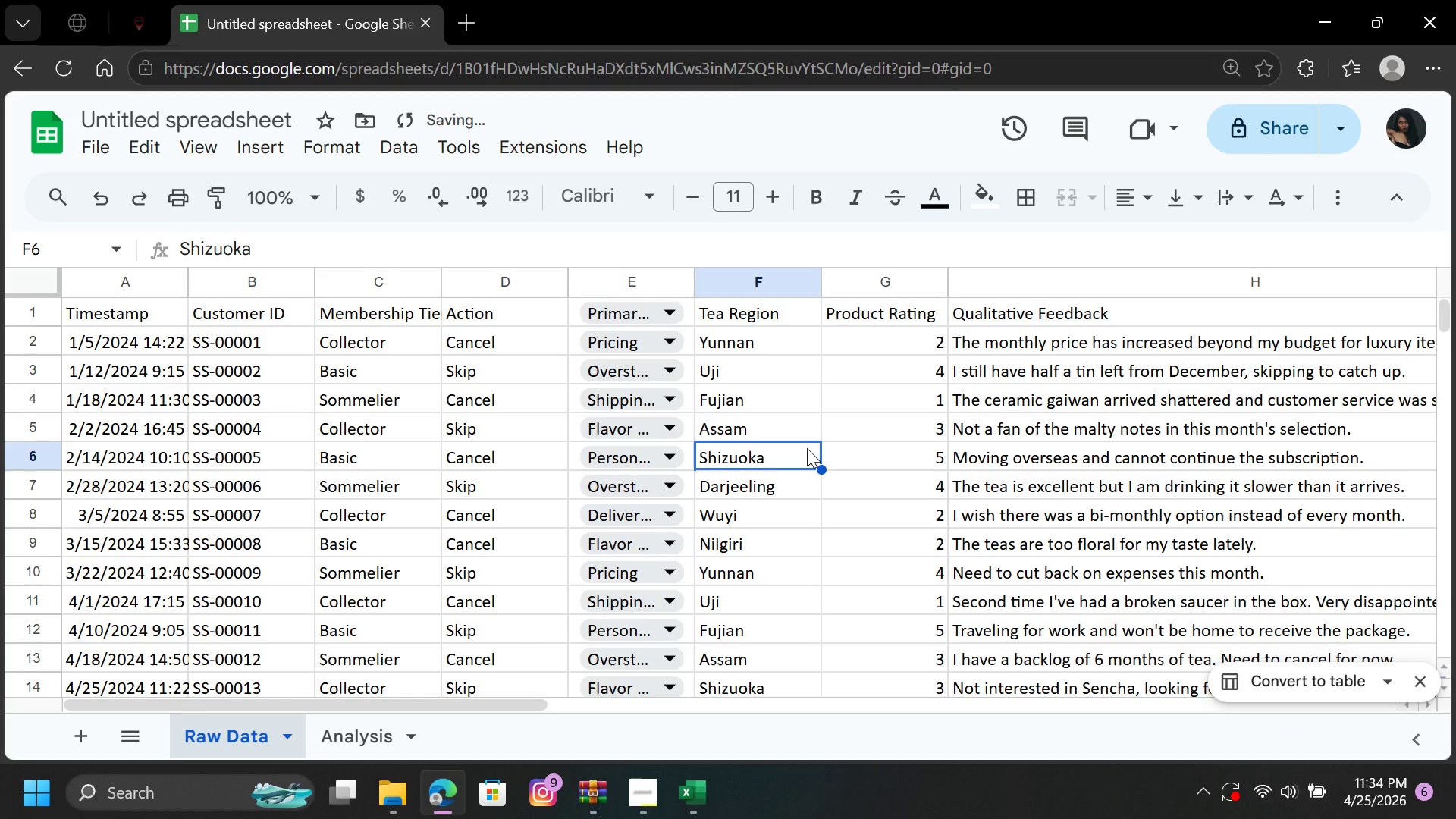 
left_click([1391, 681])
 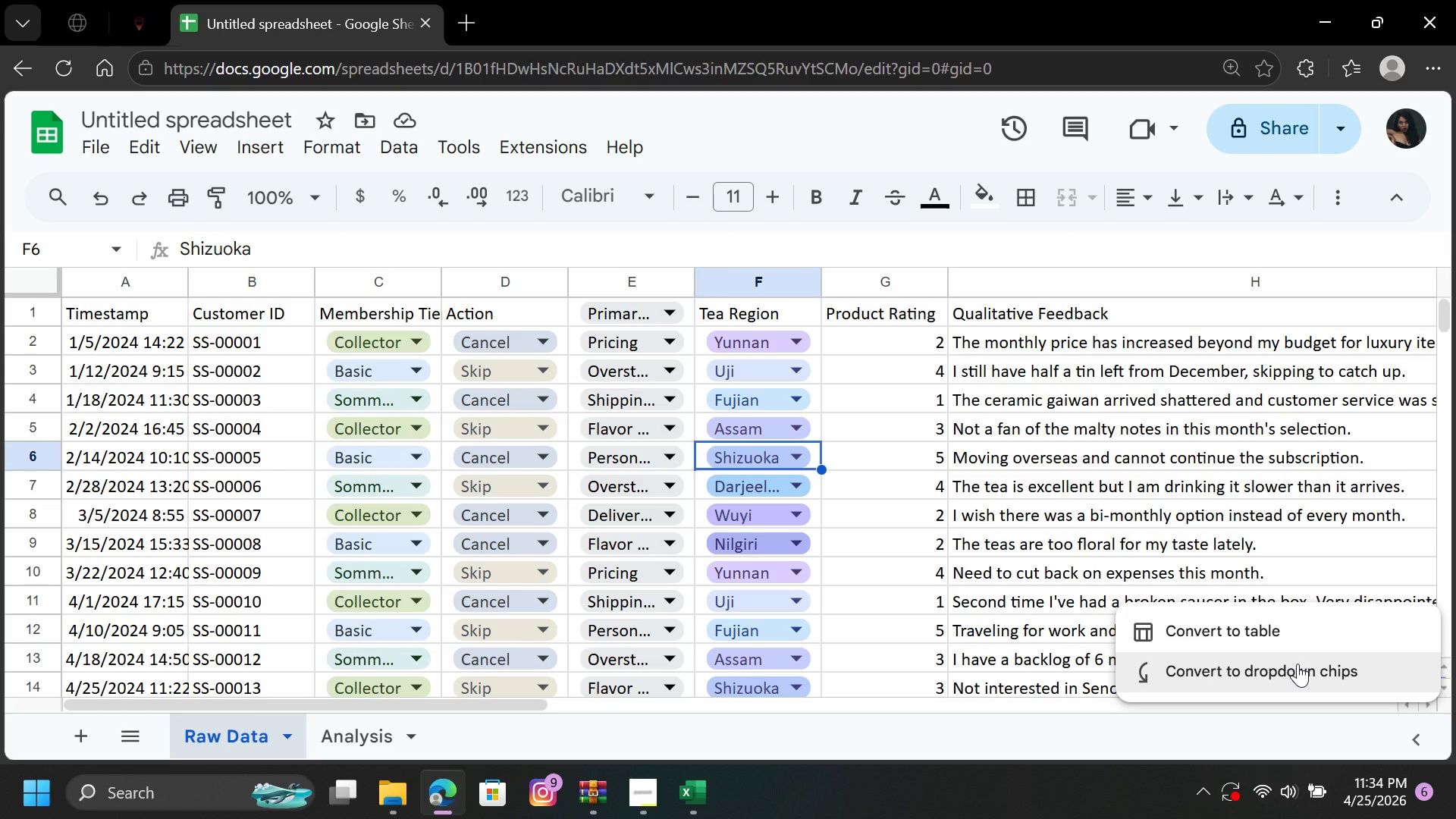 
wait(10.11)
 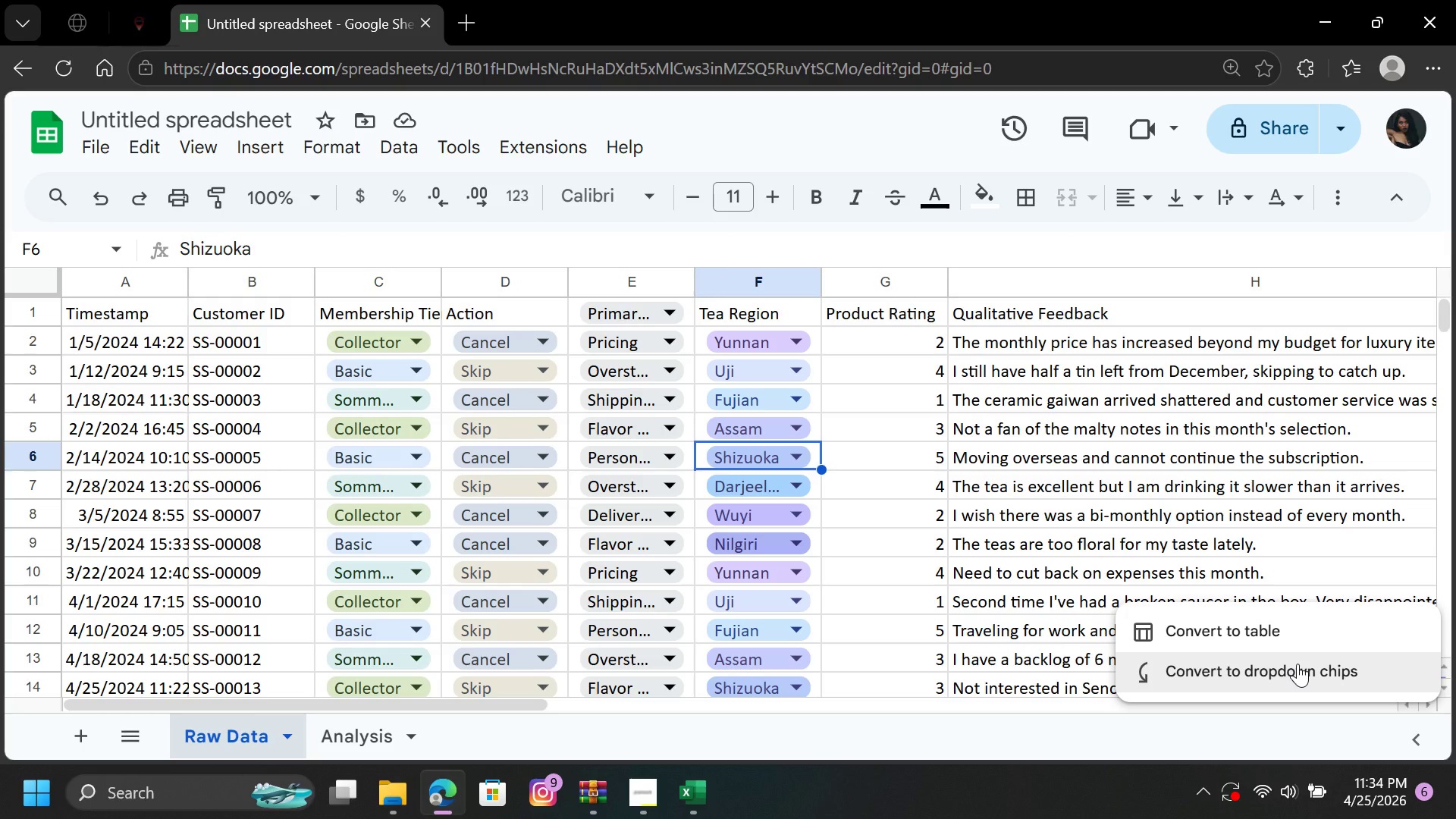 
left_click([1292, 661])
 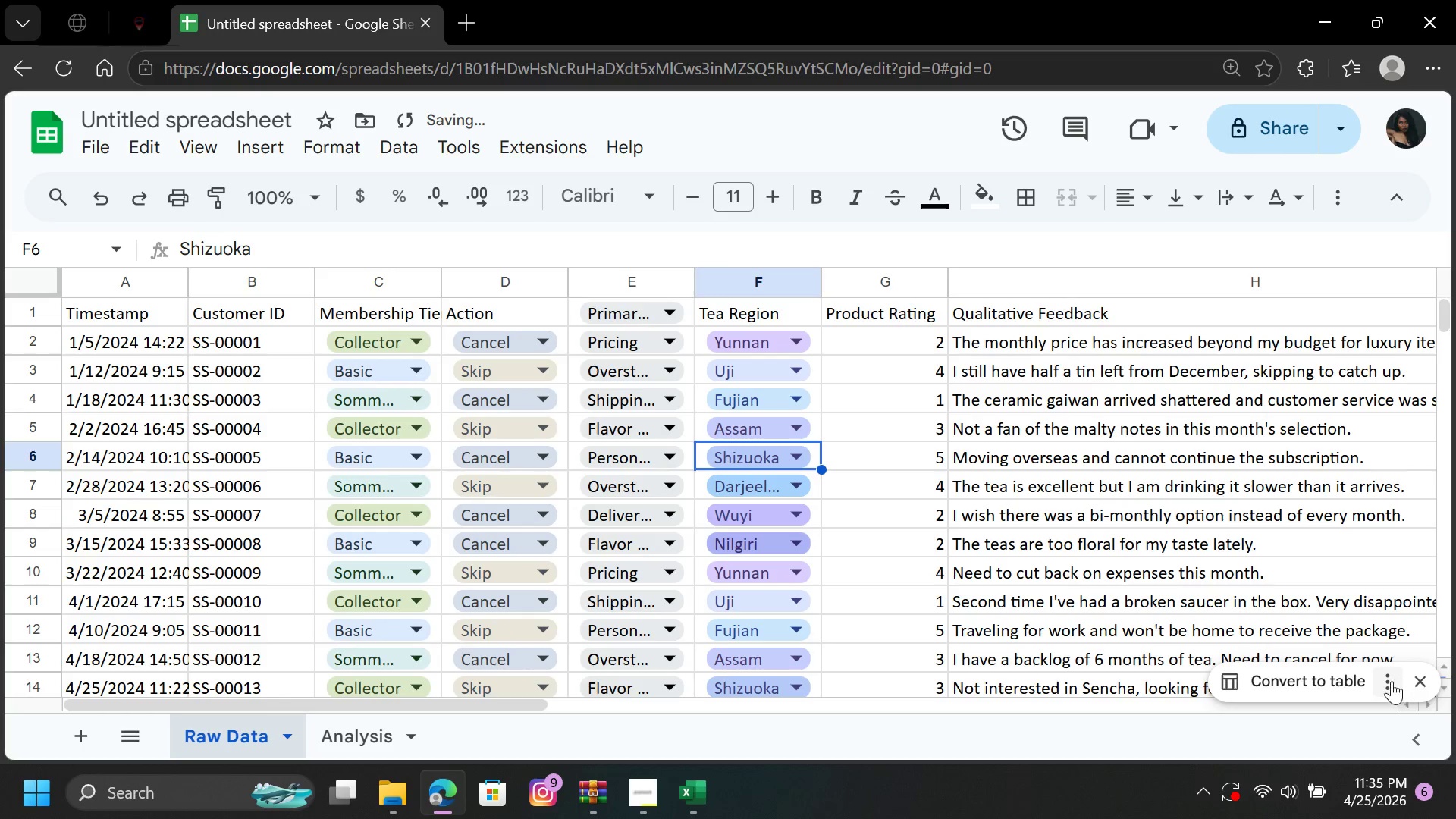 
left_click([1378, 681])
 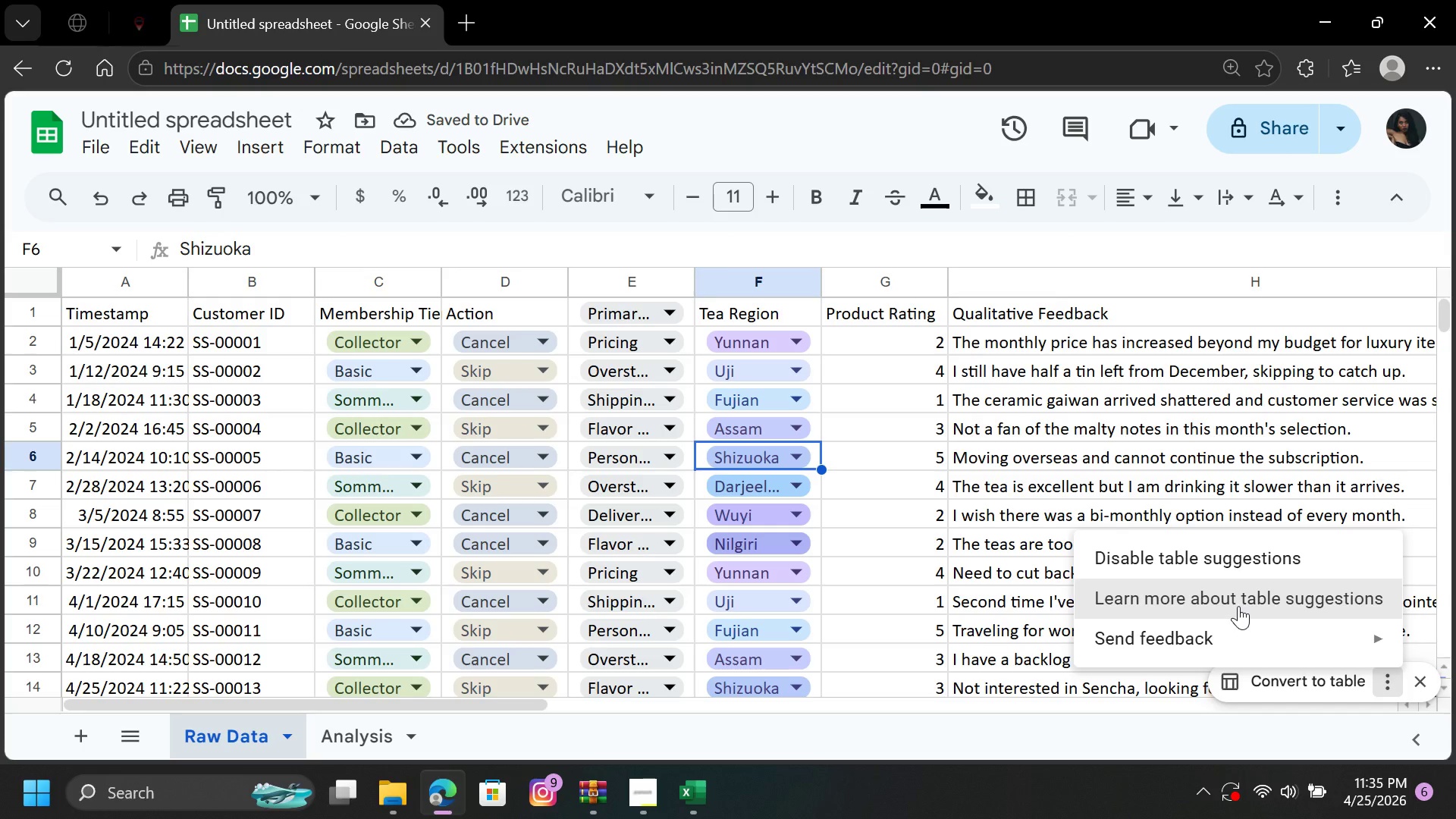 
left_click([1241, 601])
 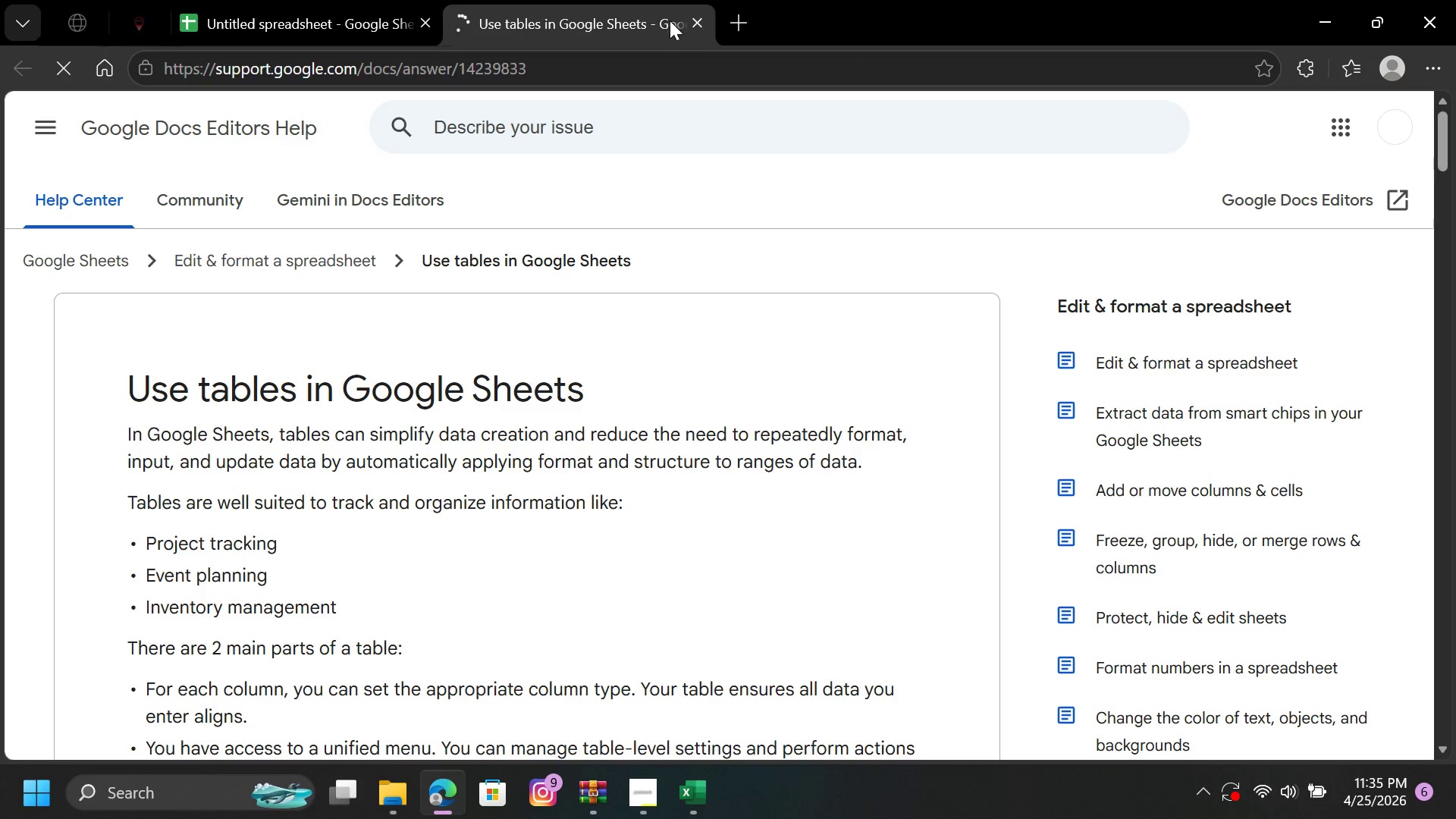 
left_click([704, 22])
 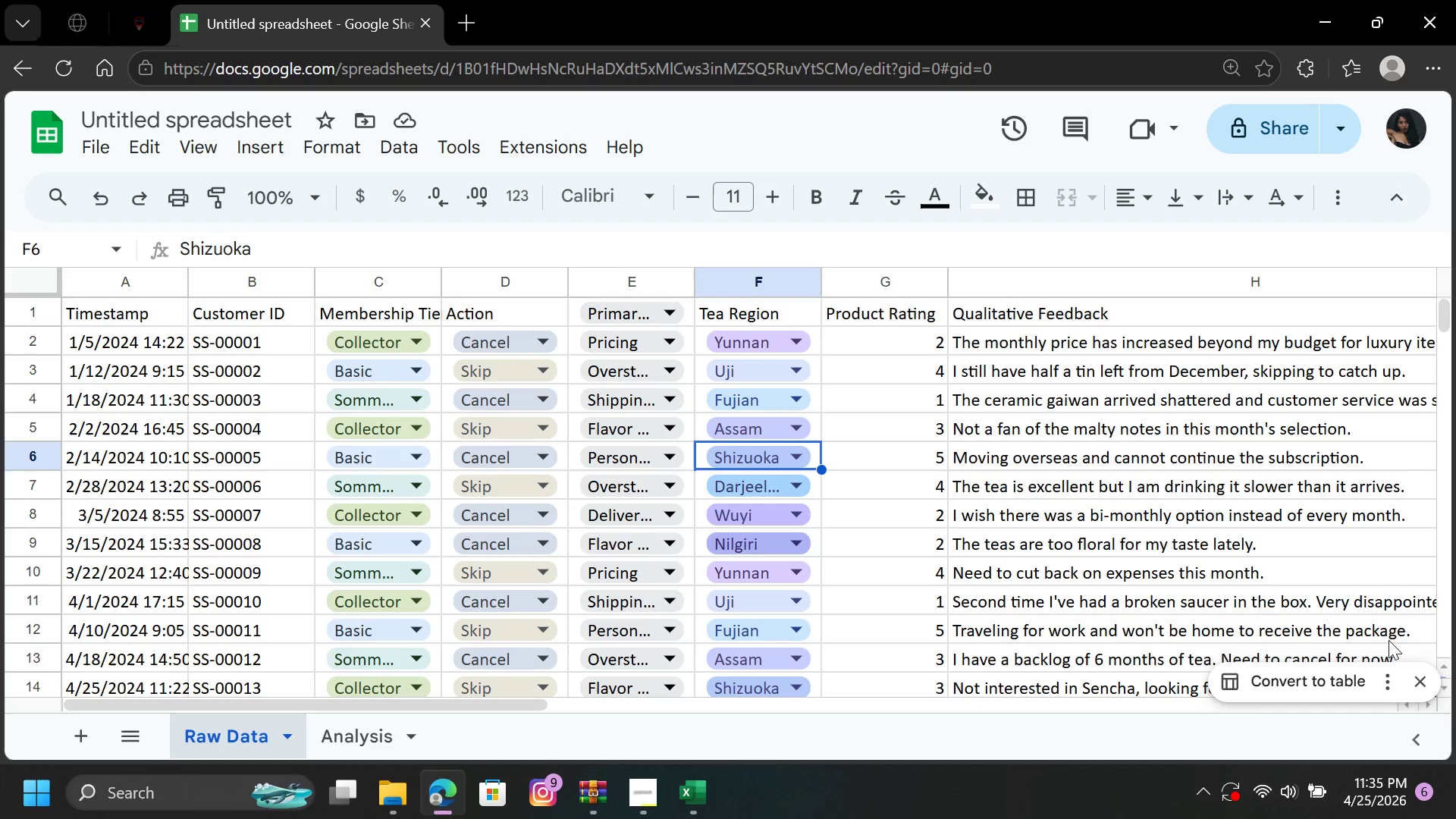 
left_click([1393, 680])
 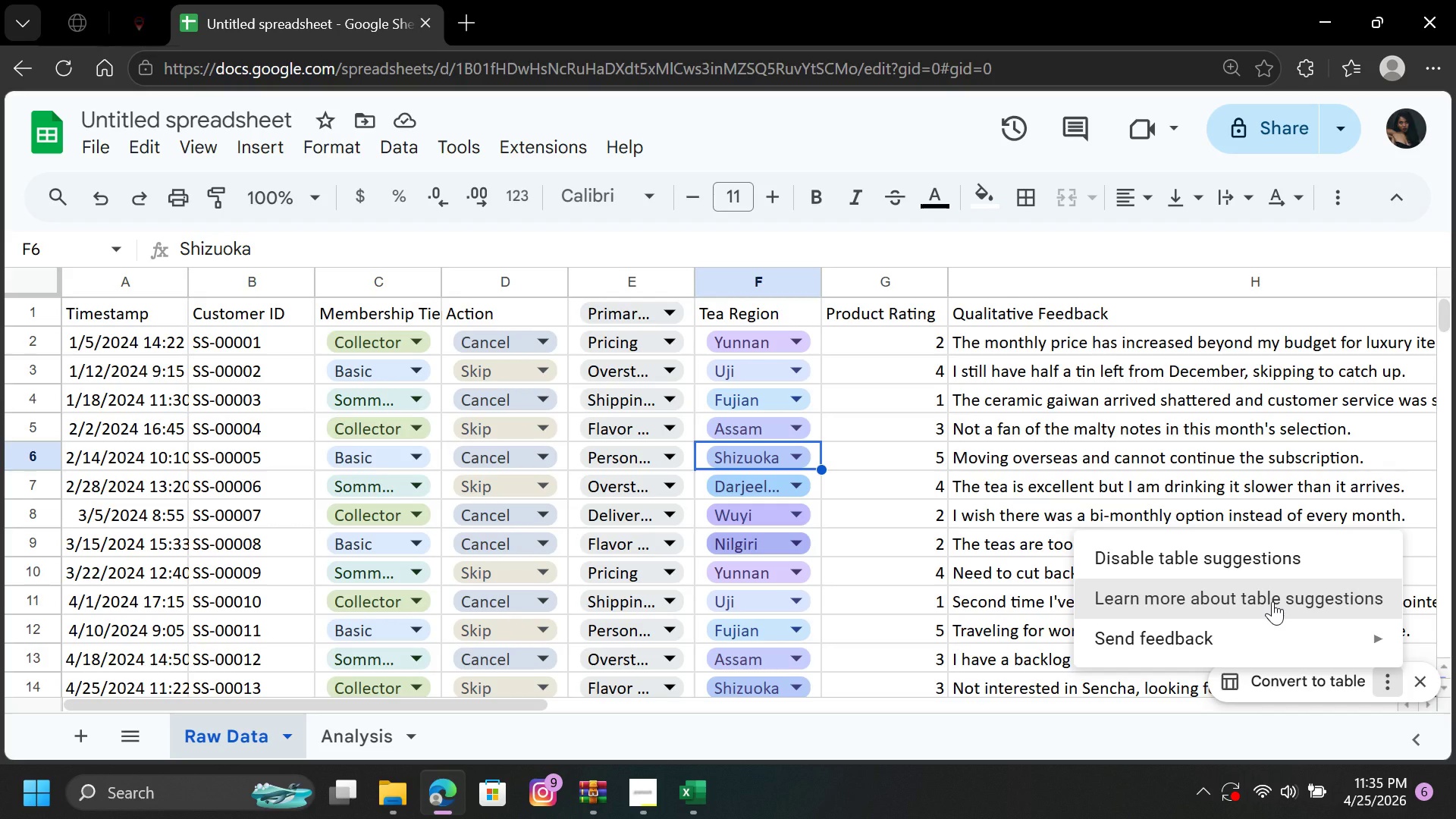 
left_click([1267, 559])
 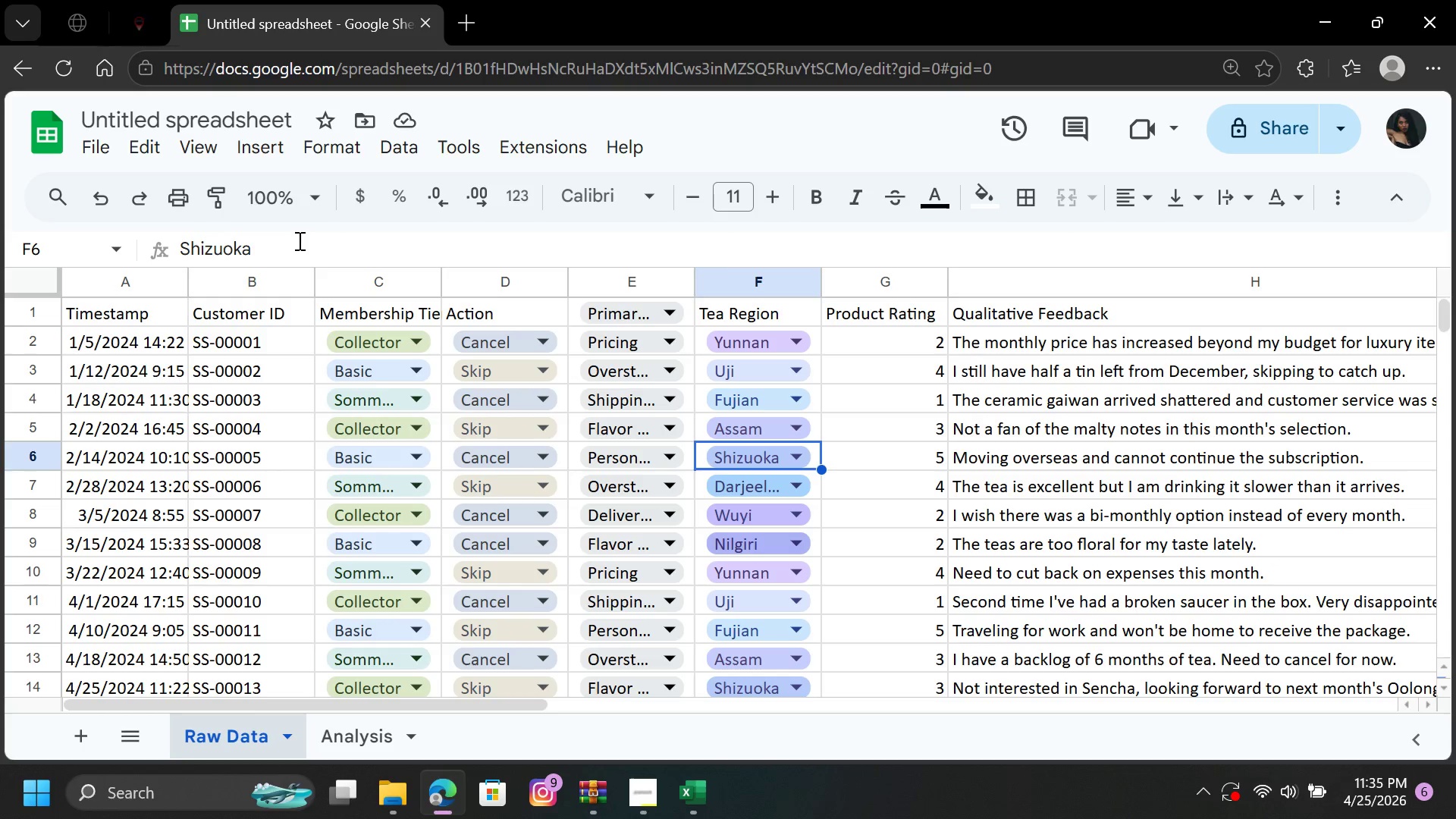 
left_click([102, 204])
 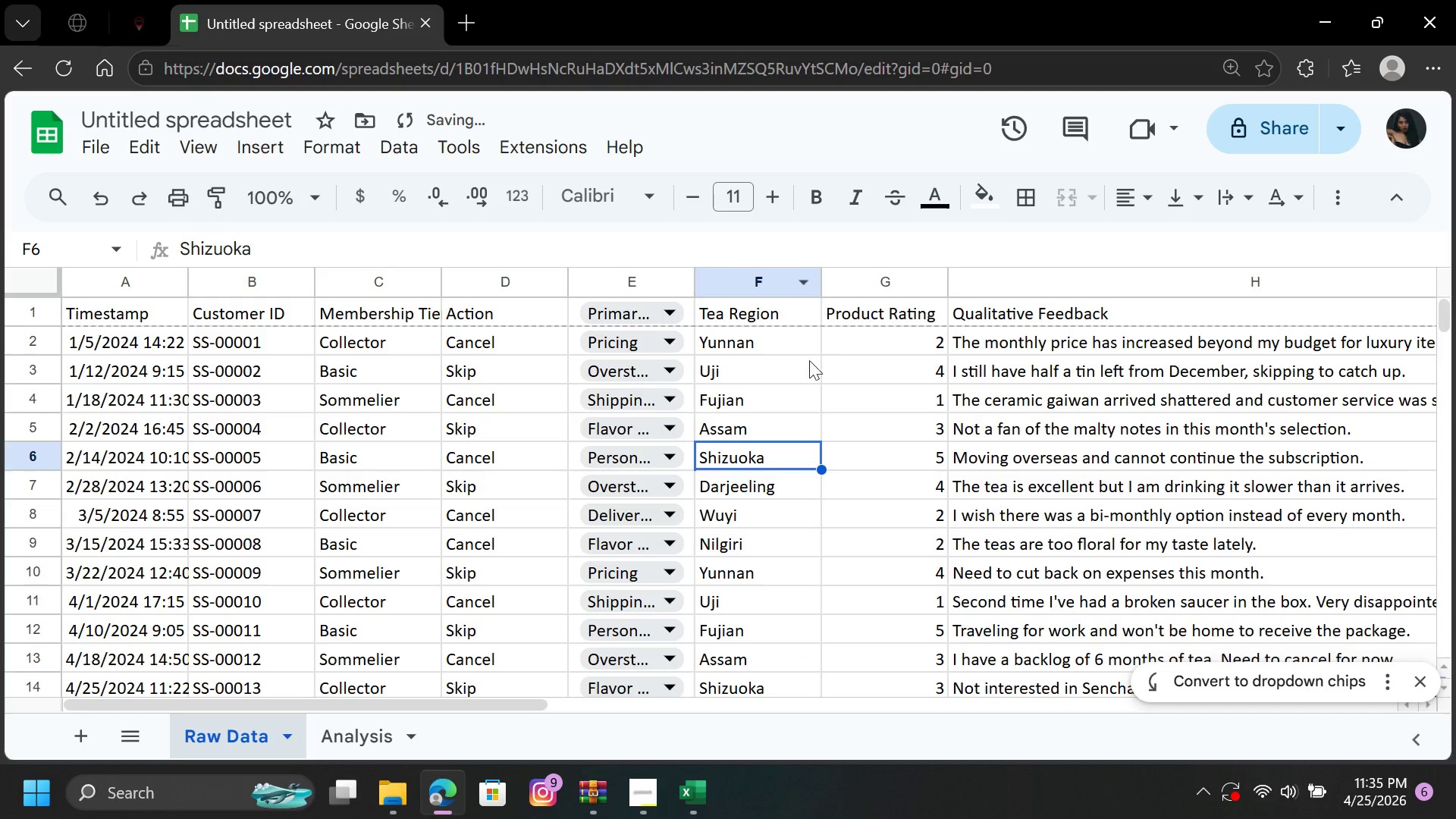 
left_click([850, 381])
 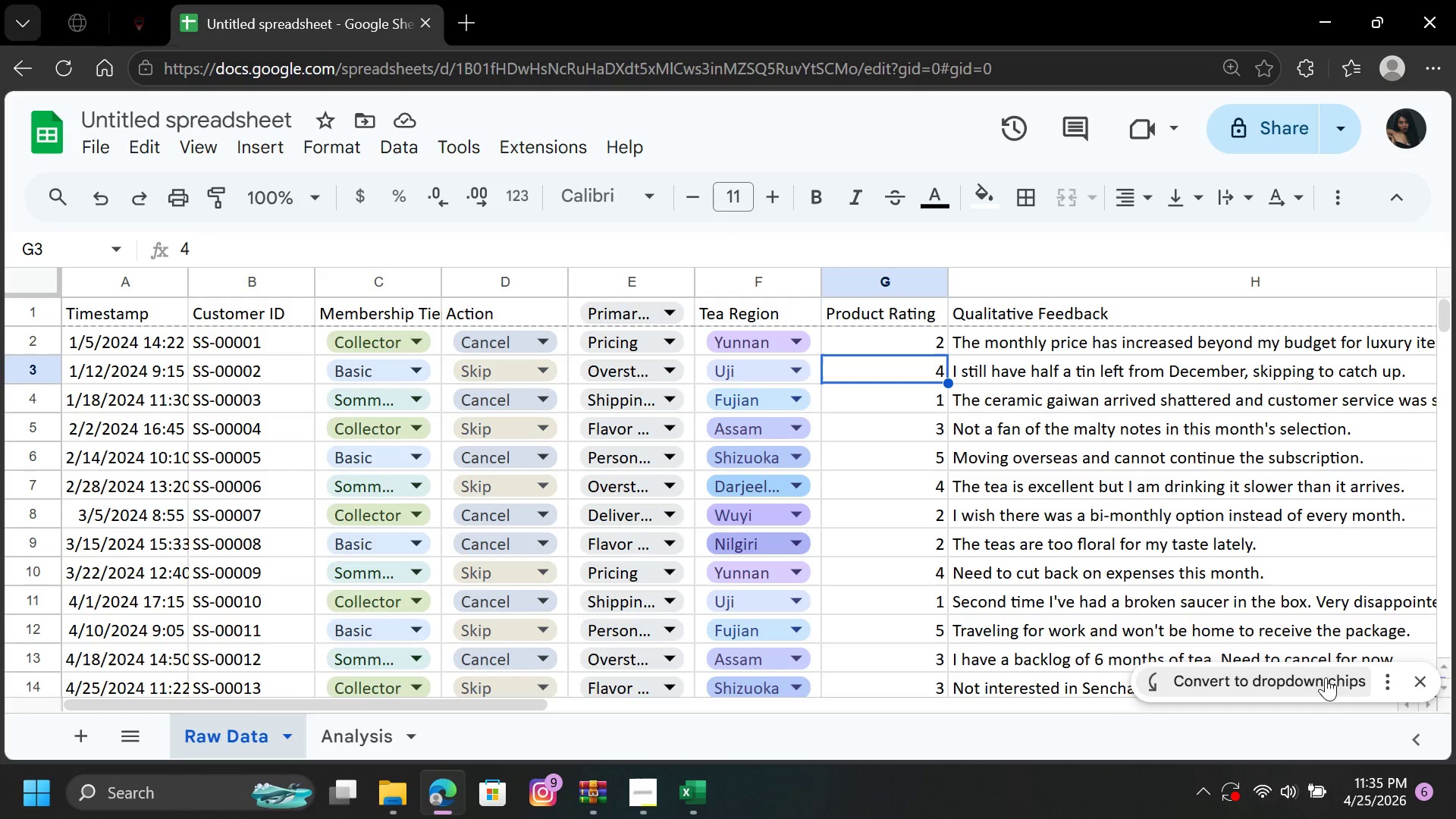 
left_click([1388, 680])
 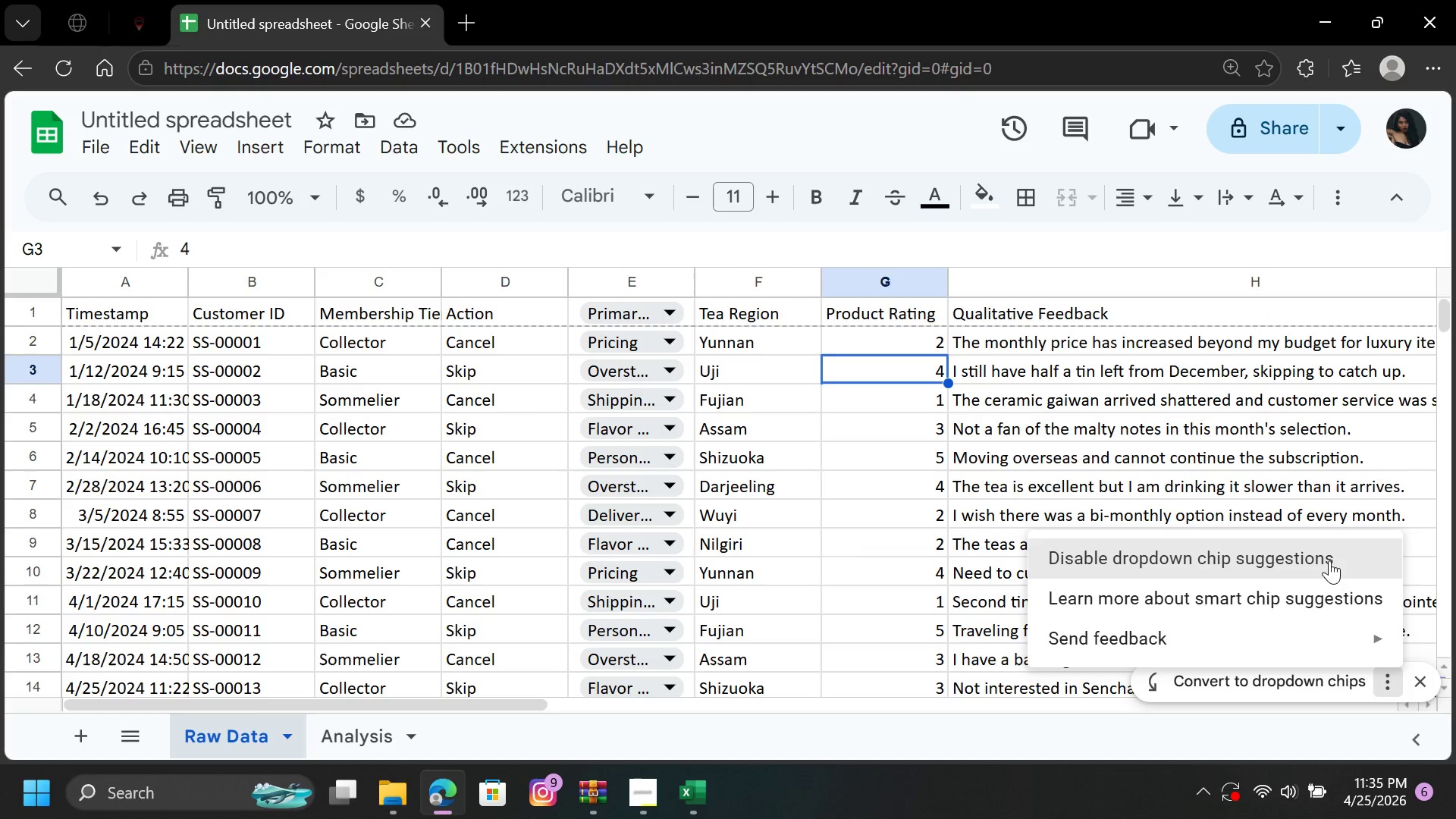 
wait(6.23)
 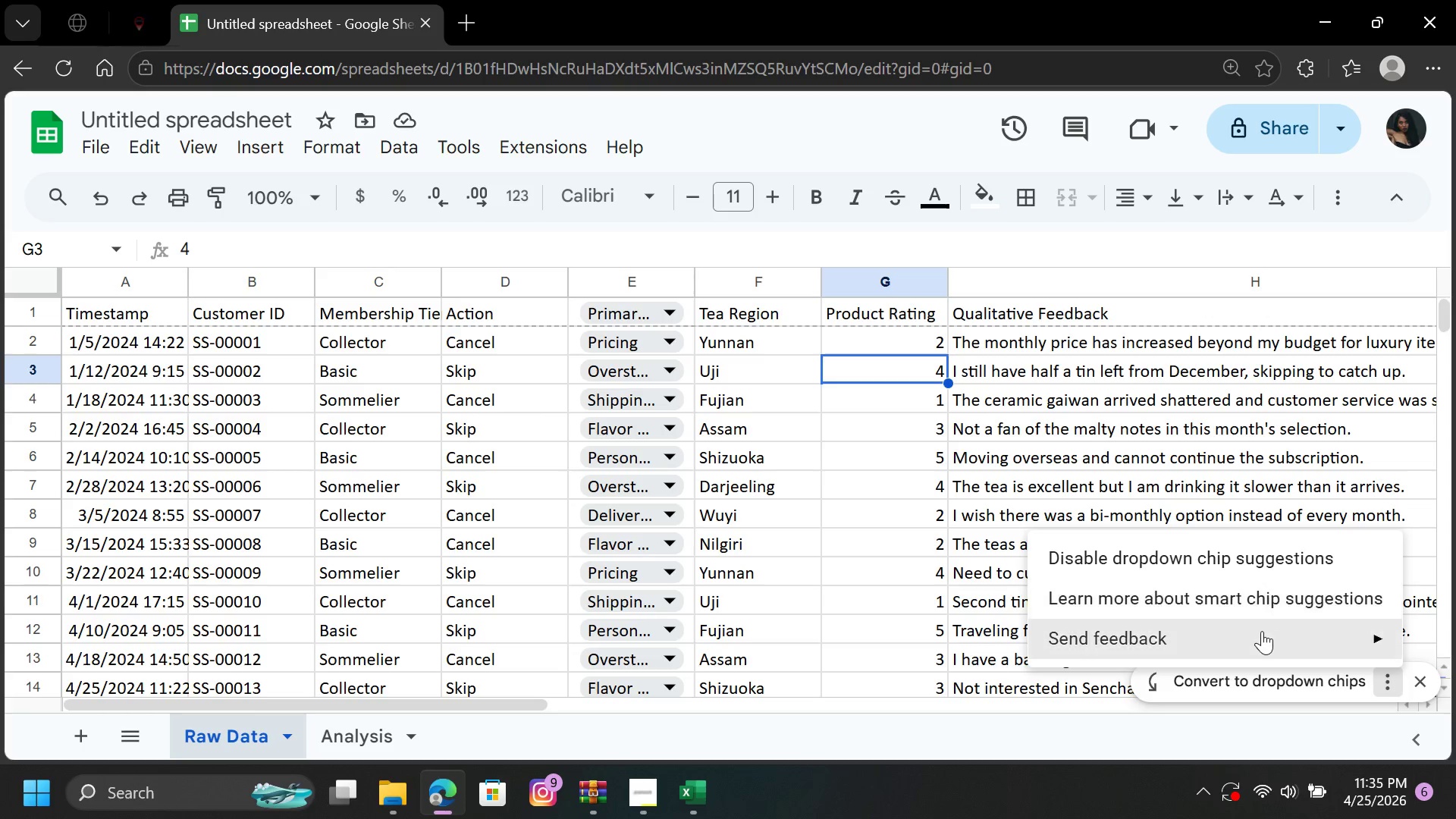 
left_click([1329, 553])
 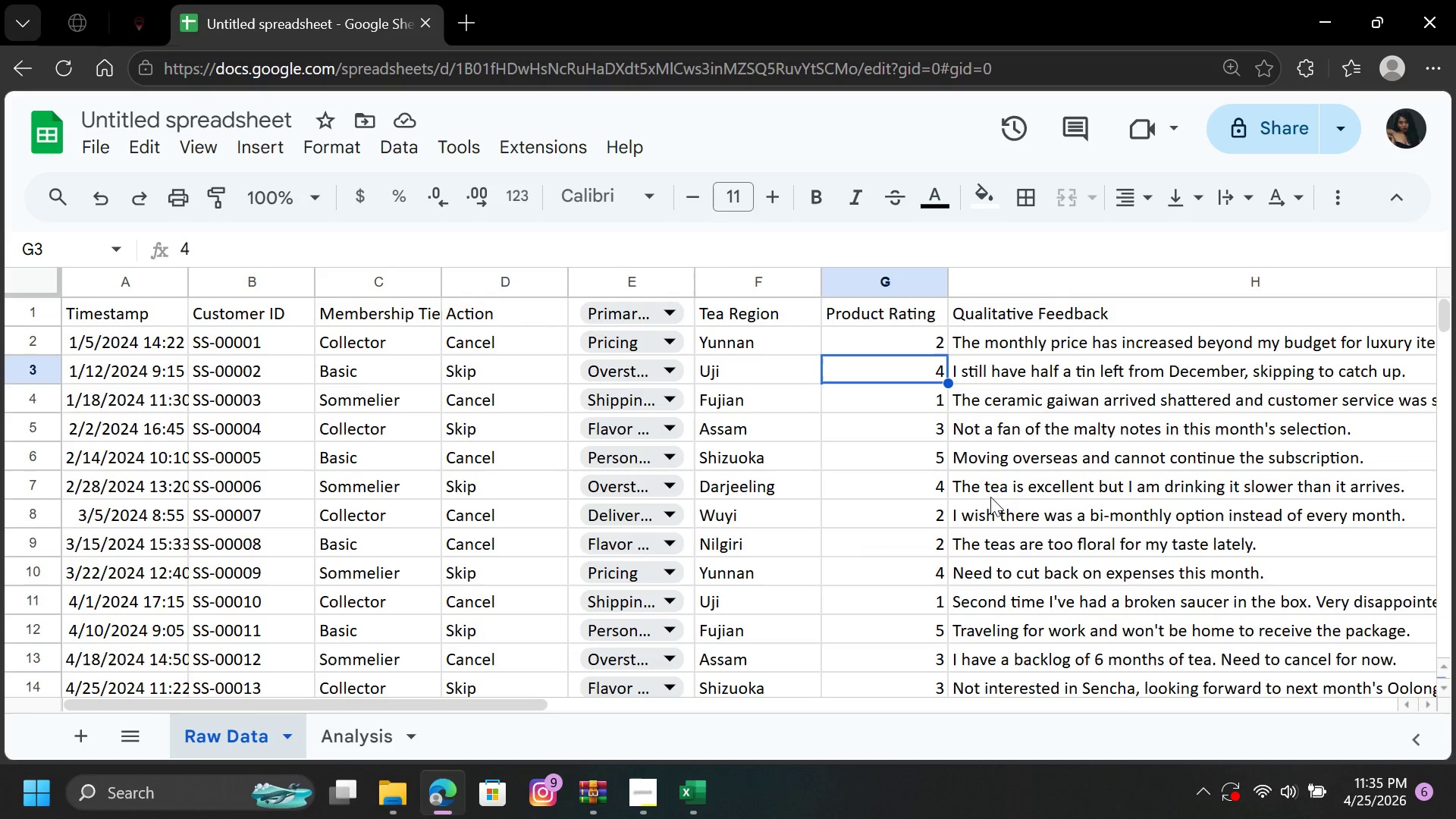 
left_click([926, 478])
 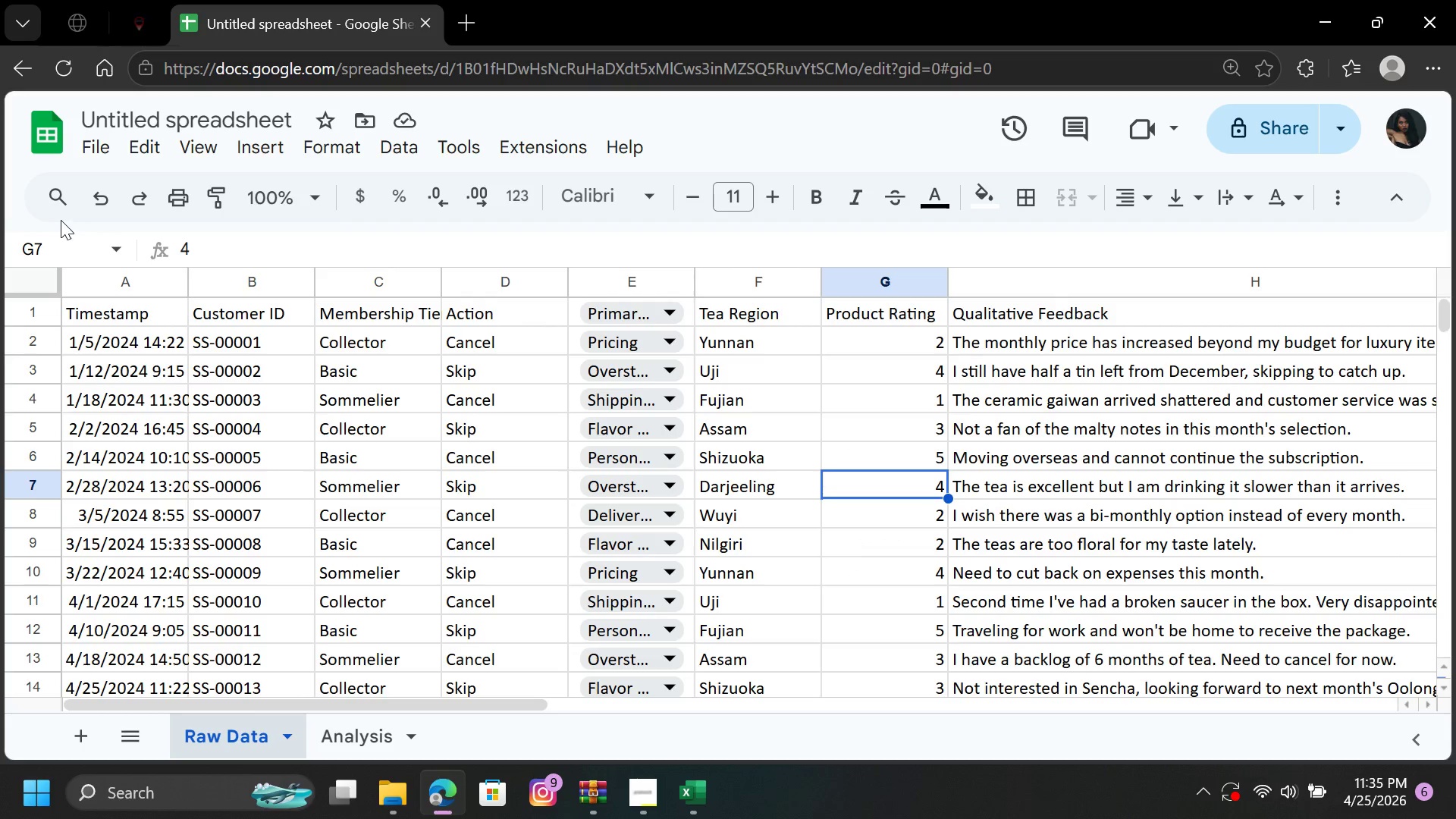 
left_click([110, 200])
 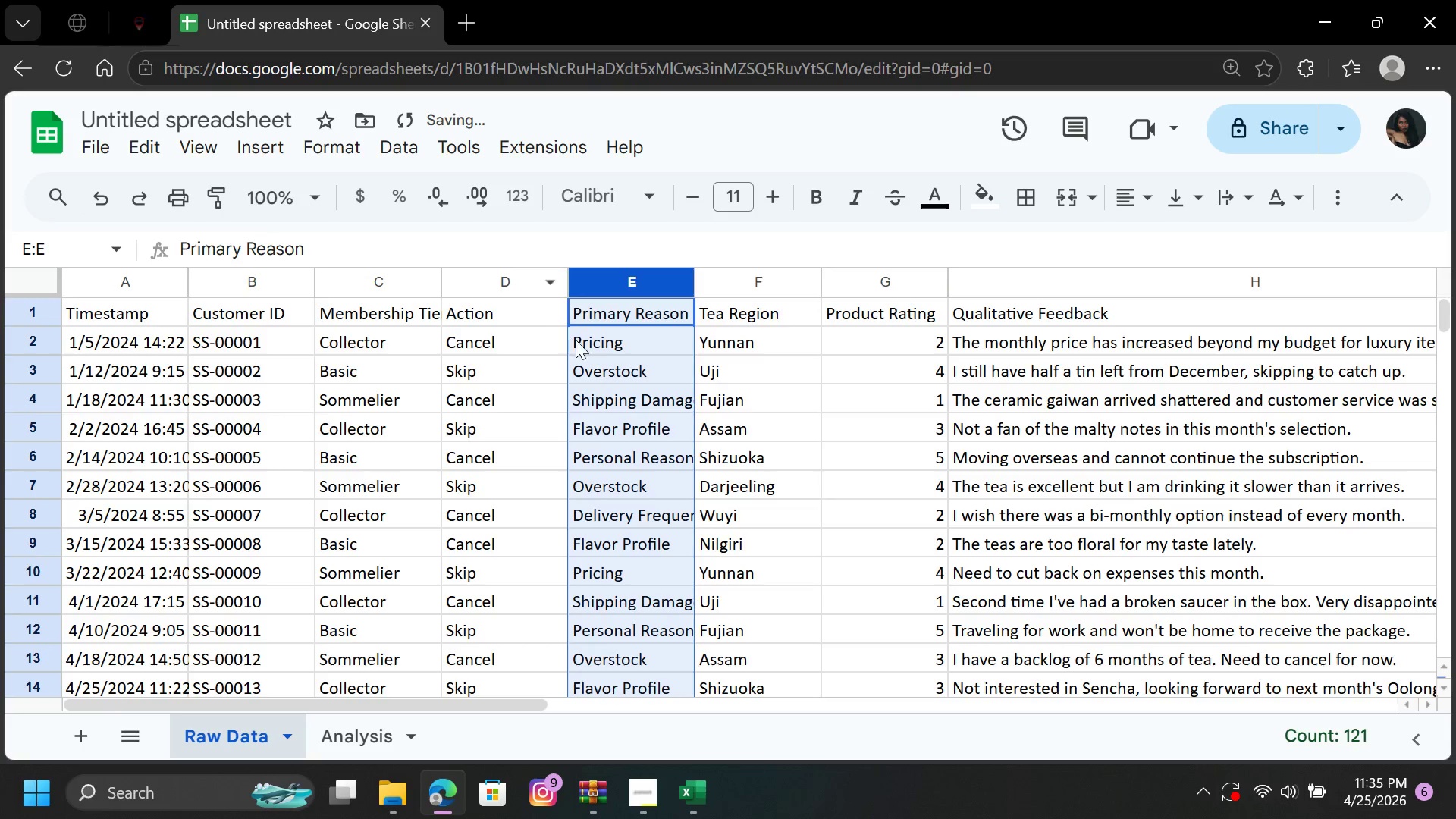 
left_click([603, 345])
 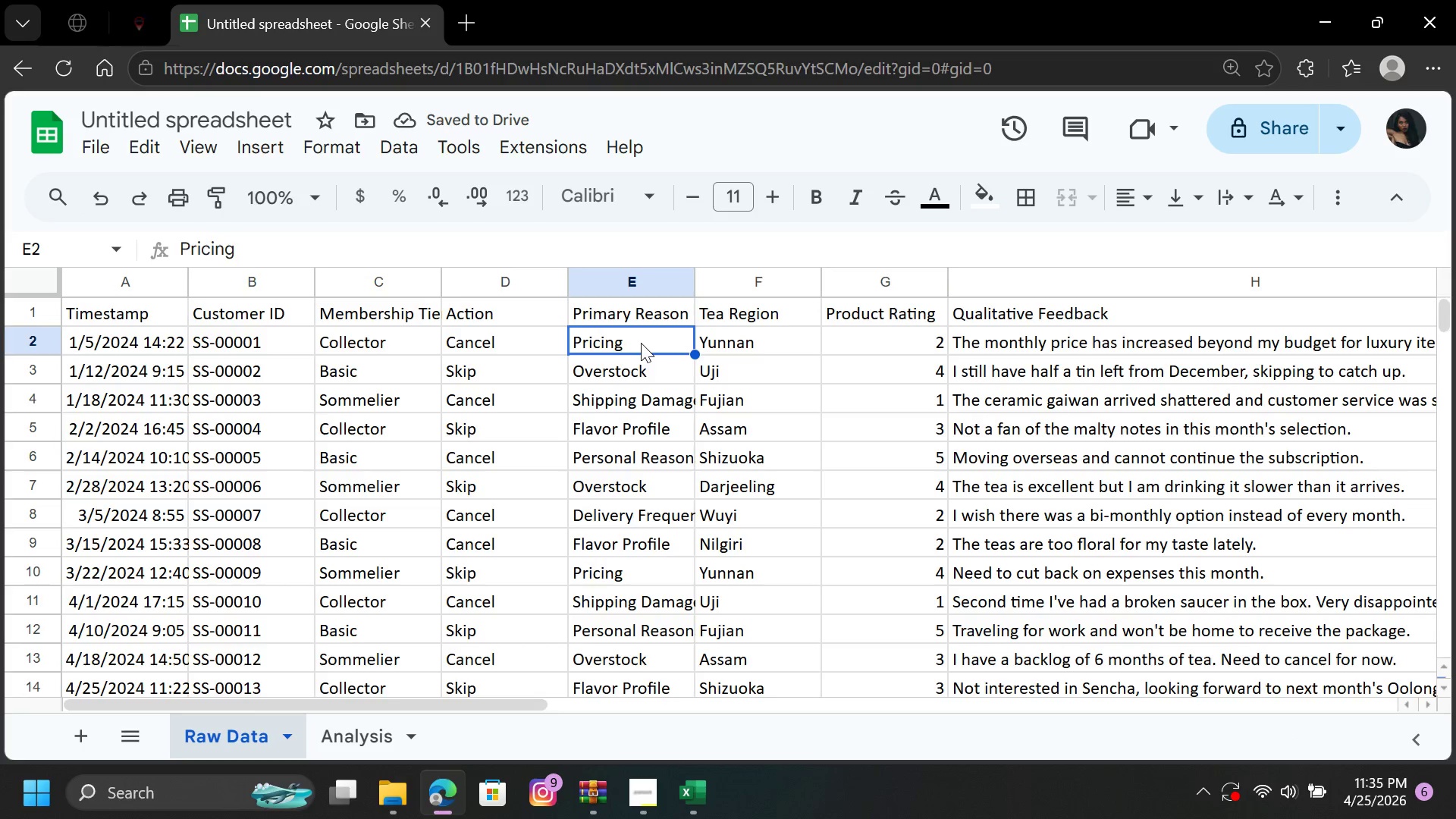 
left_click_drag(start_coordinate=[641, 343], to_coordinate=[668, 450])
 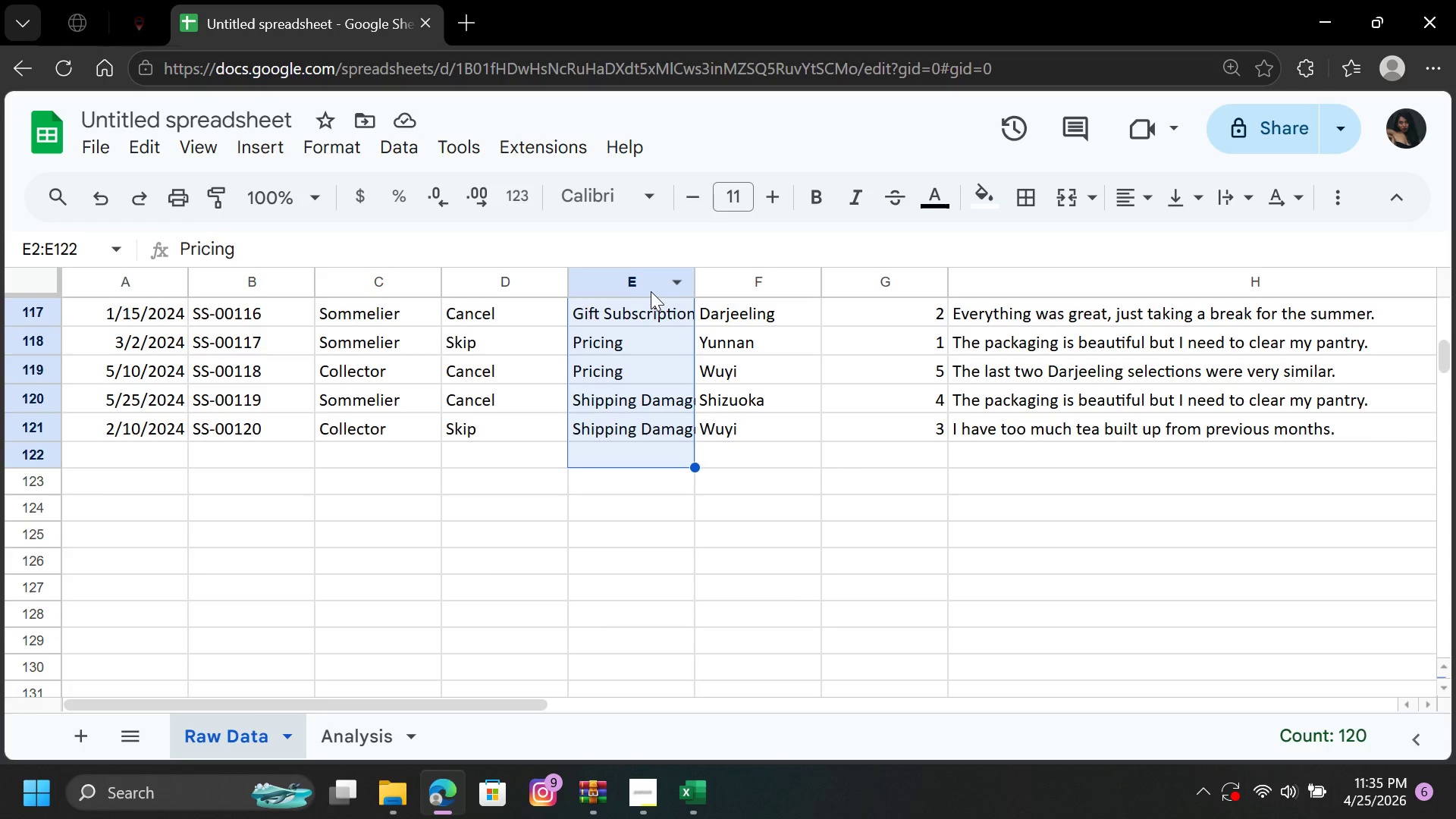 
right_click([651, 291])
 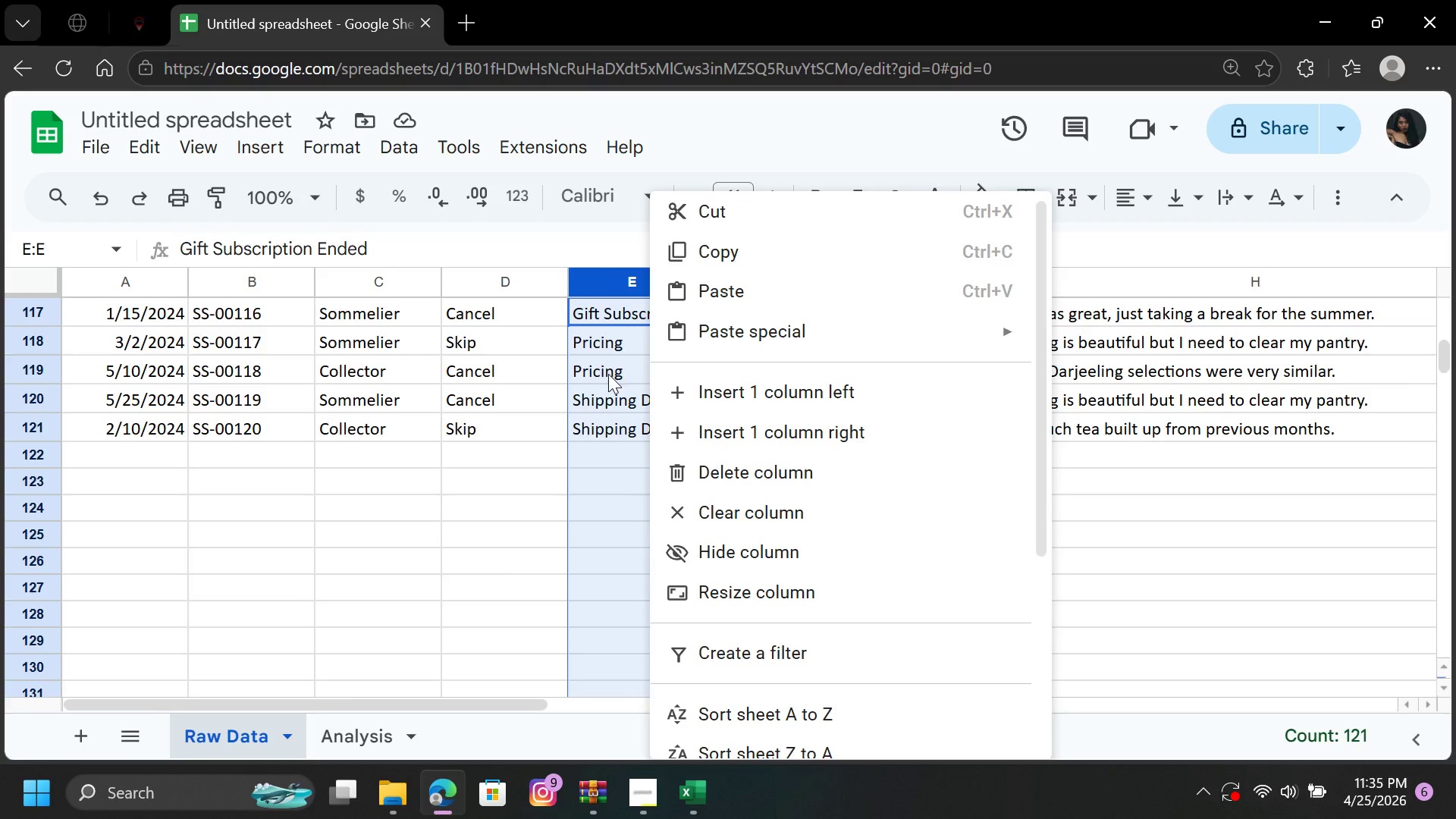 
left_click([607, 375])
 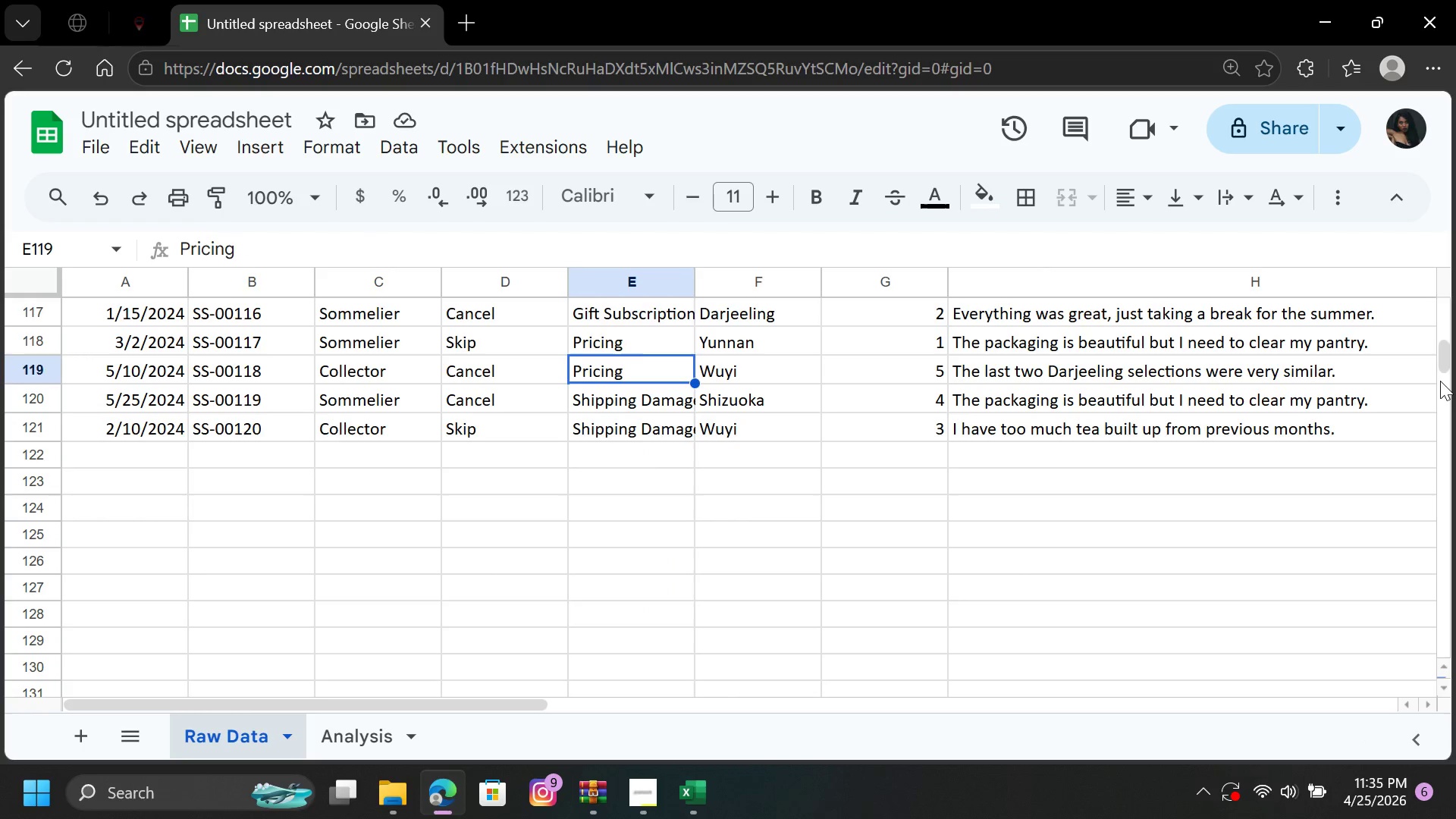 
left_click_drag(start_coordinate=[1445, 365], to_coordinate=[1450, 245])
 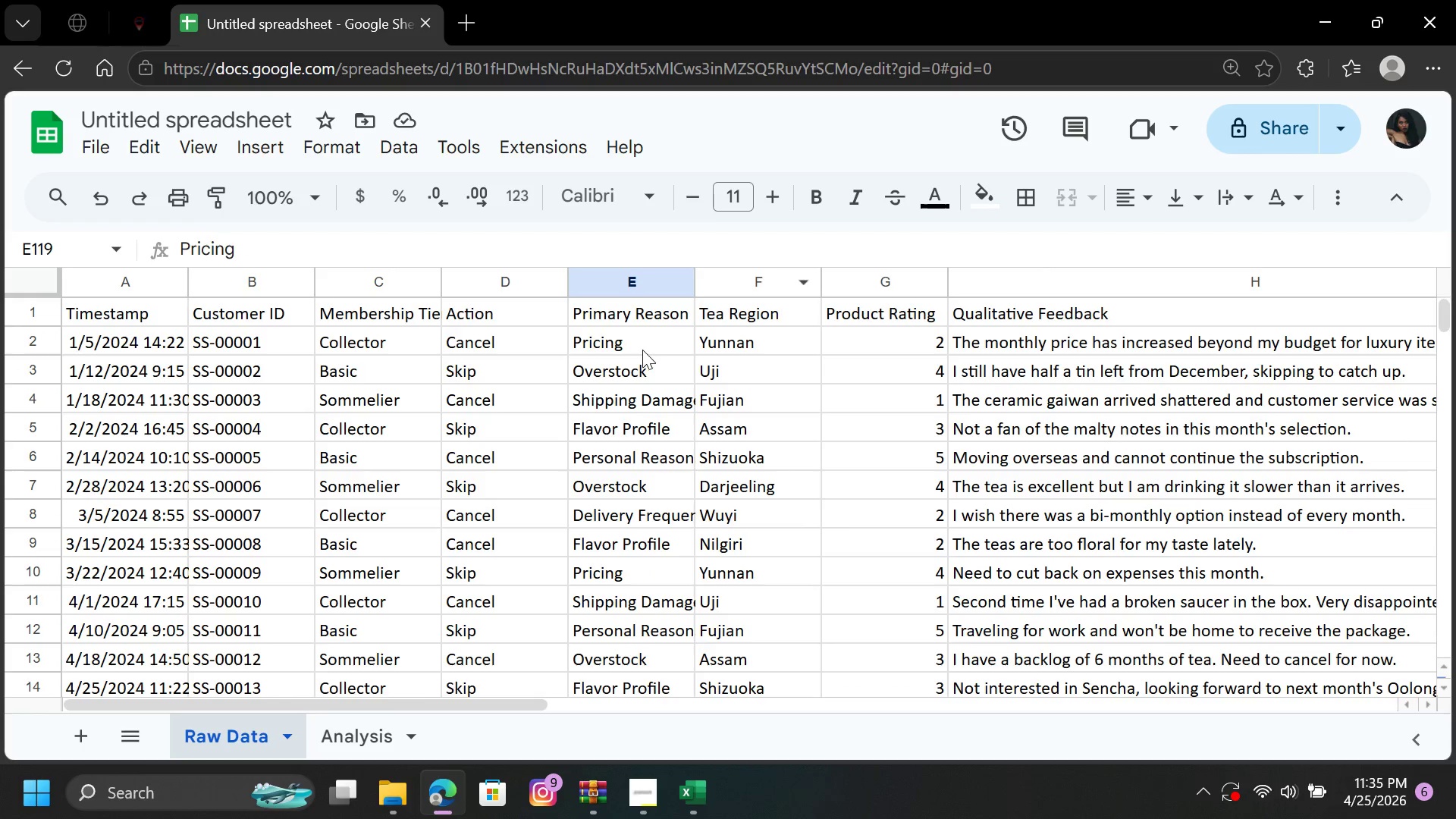 
left_click_drag(start_coordinate=[642, 348], to_coordinate=[655, 350])
 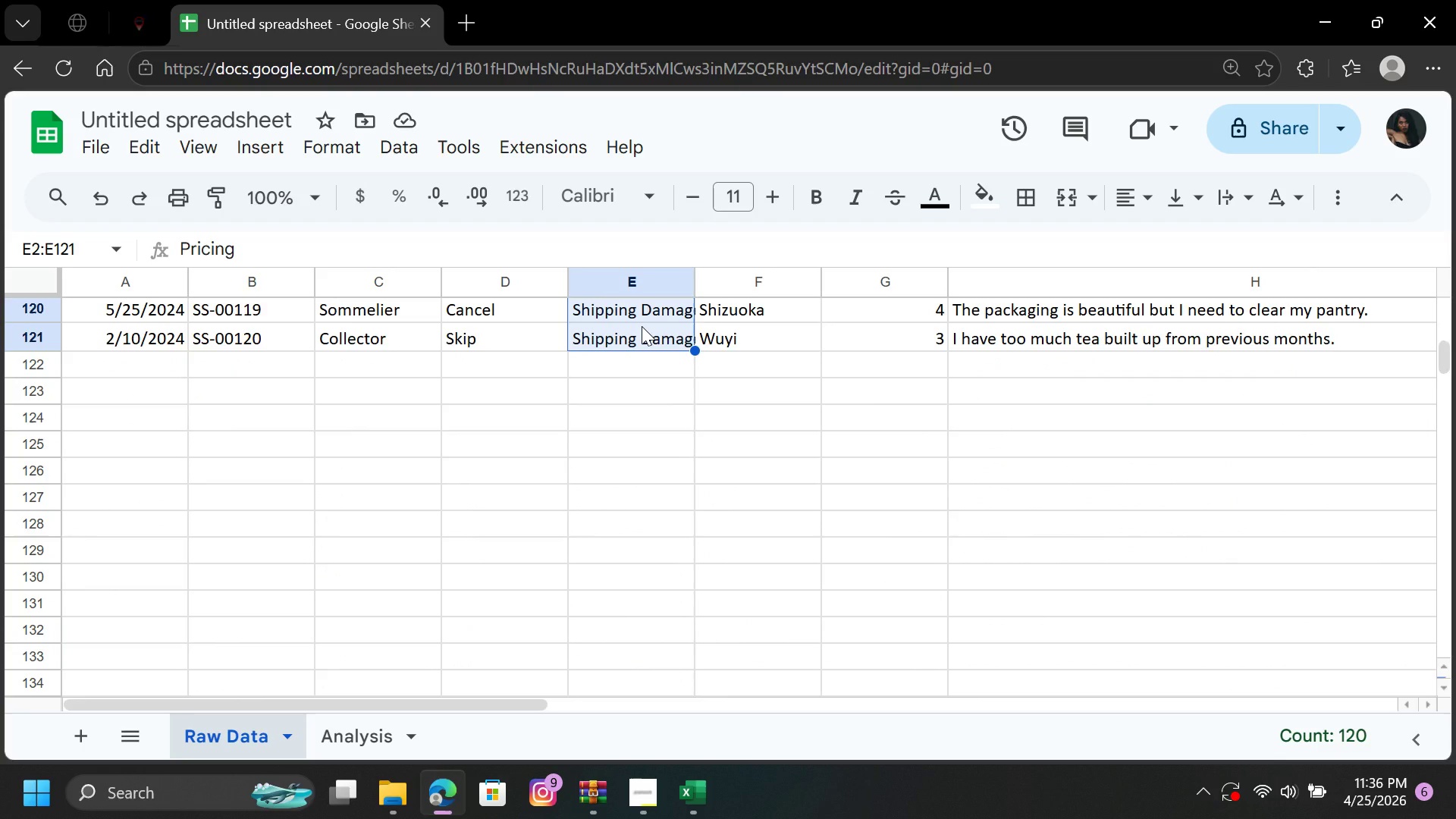 
right_click([642, 326])
 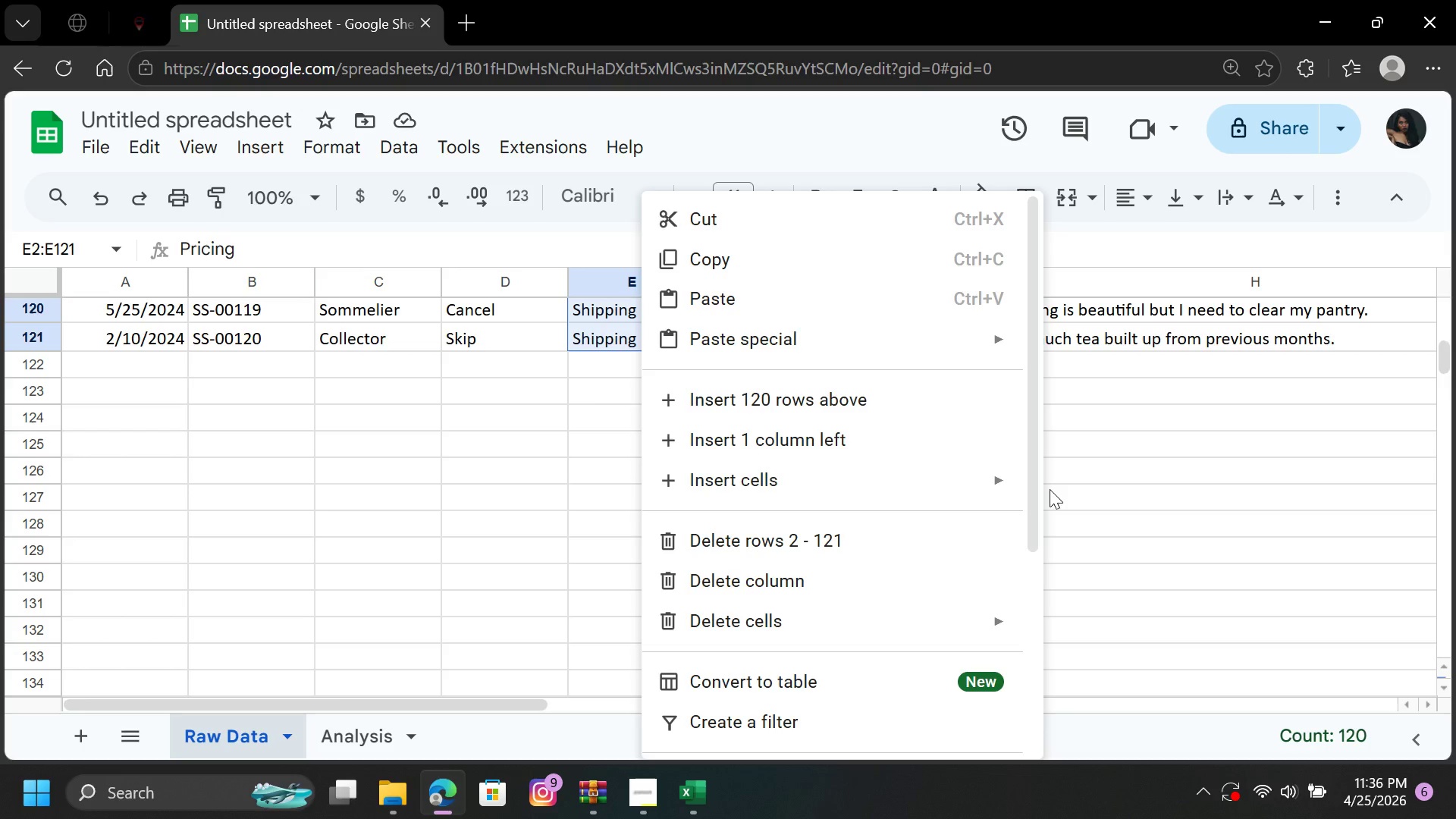 
left_click_drag(start_coordinate=[1031, 495], to_coordinate=[1030, 717])
 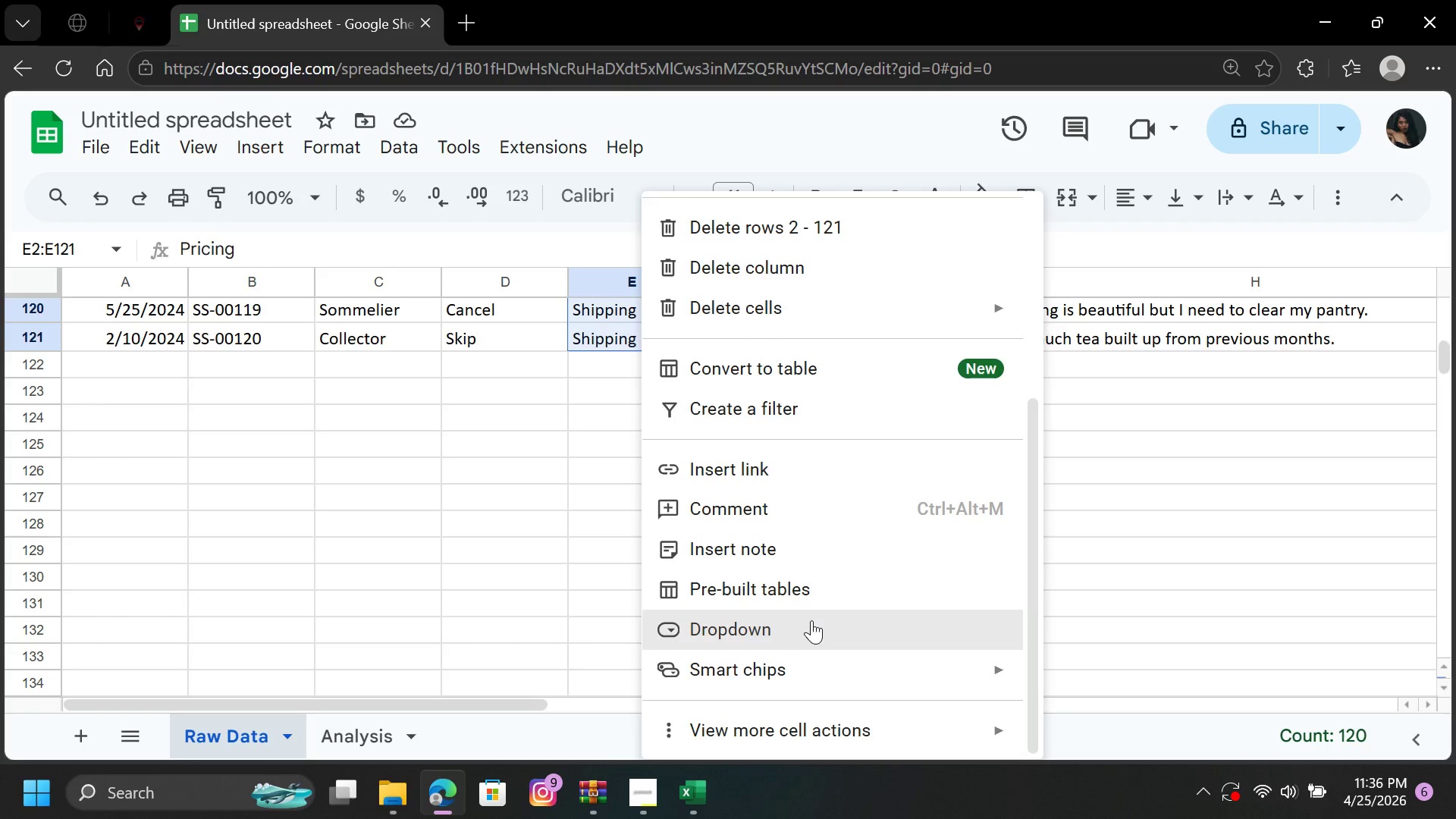 
left_click([811, 620])
 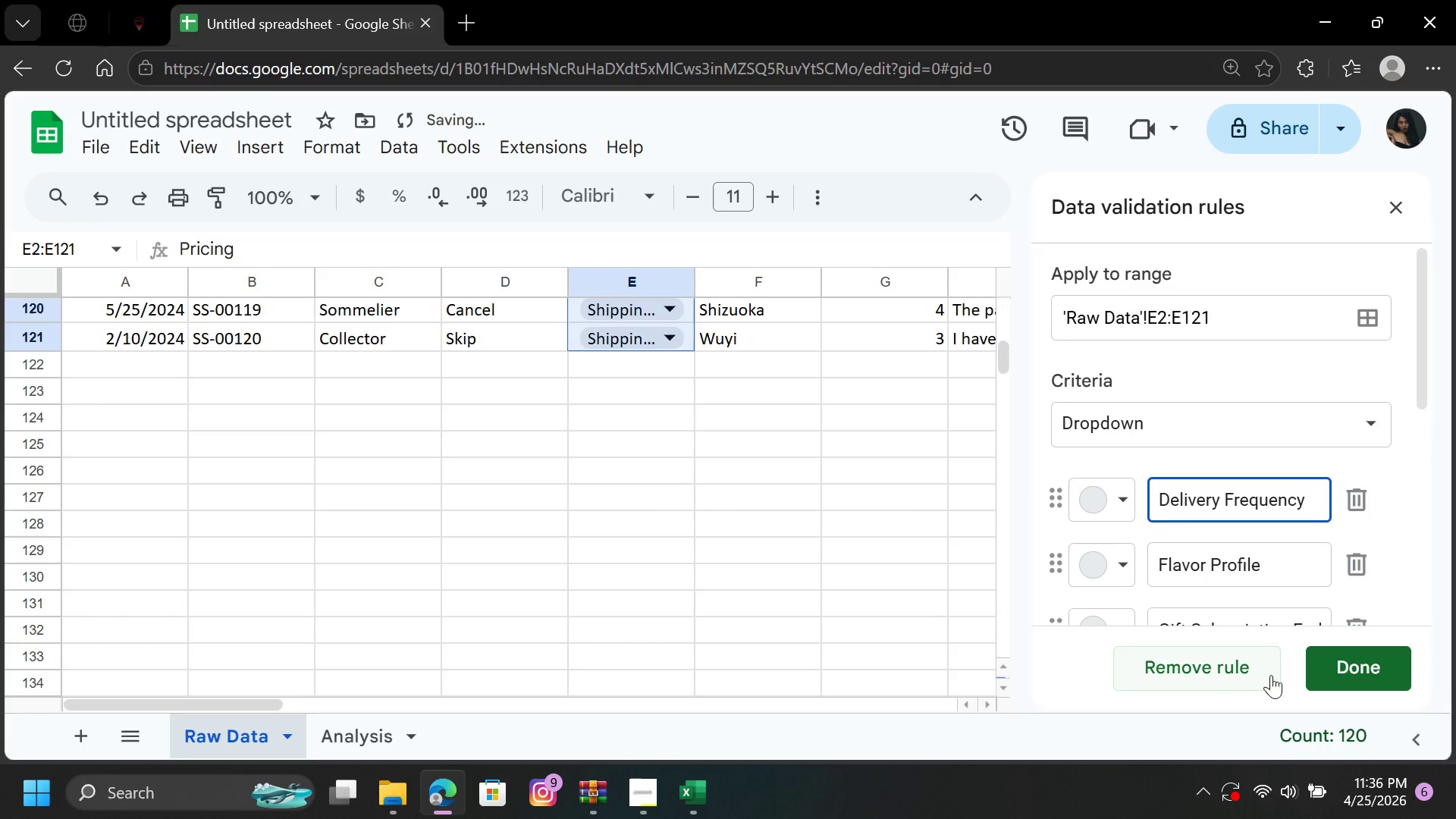 
left_click_drag(start_coordinate=[1342, 665], to_coordinate=[1346, 665])
 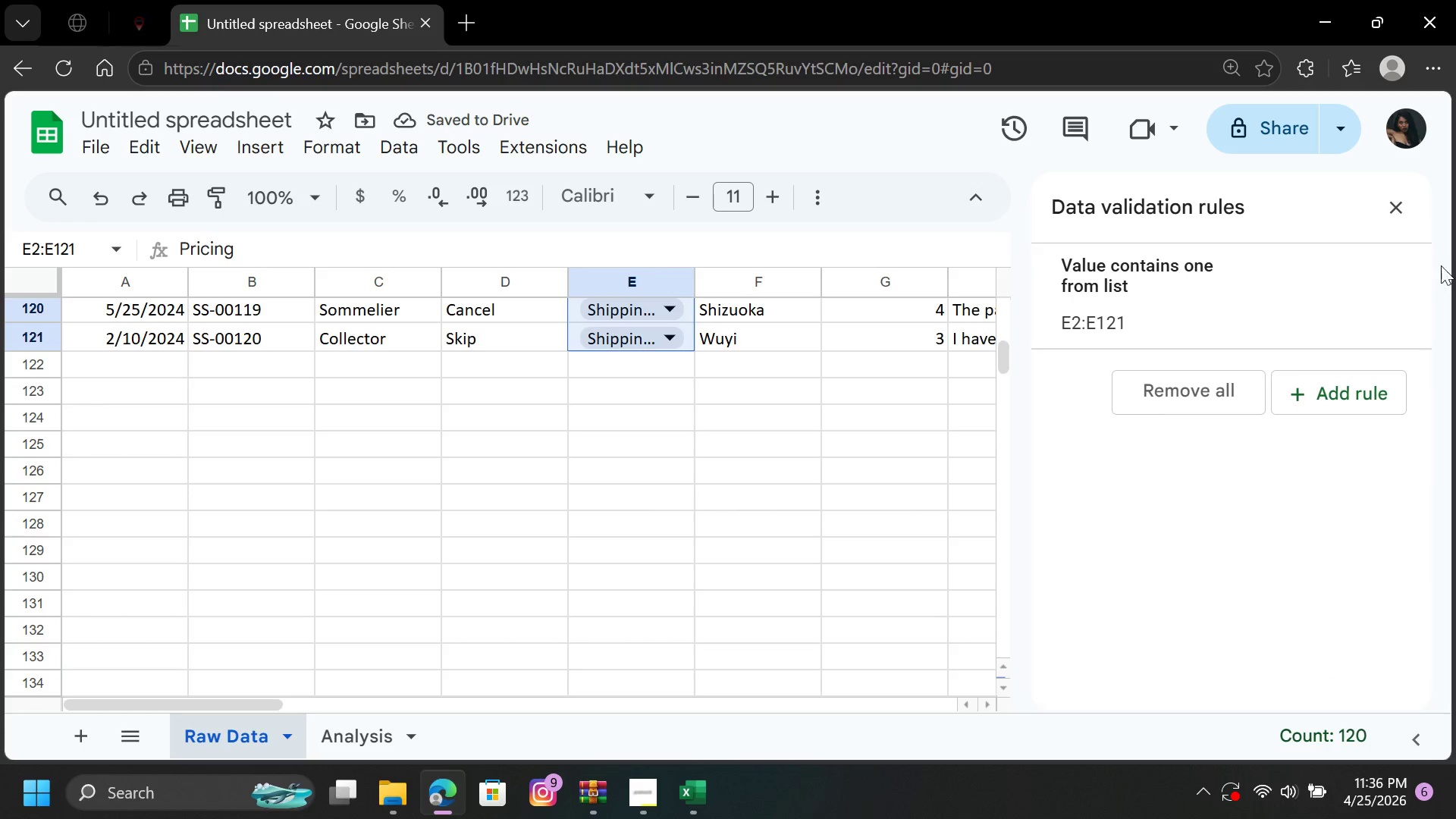 
left_click([1403, 209])
 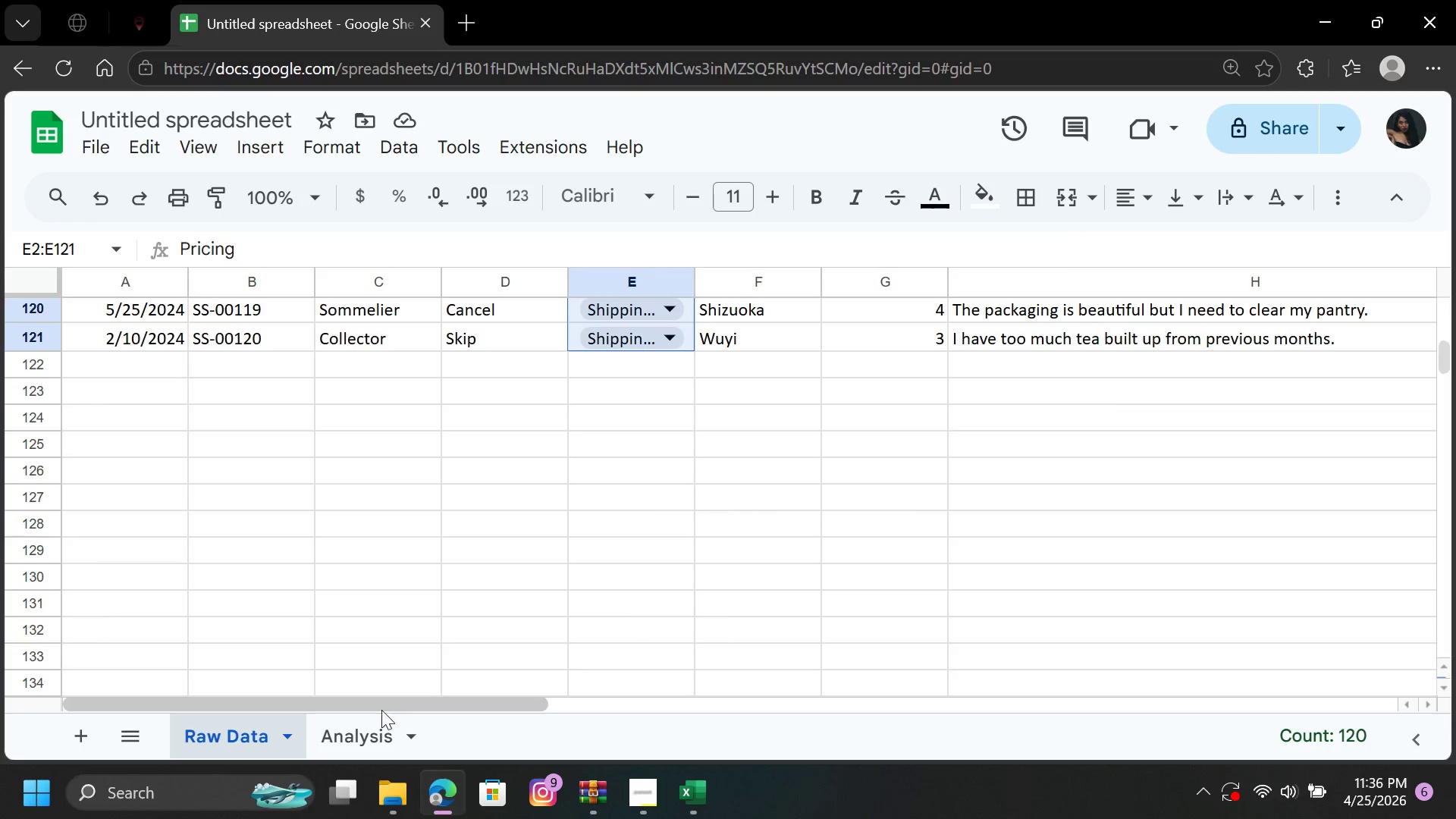 
left_click([364, 728])
 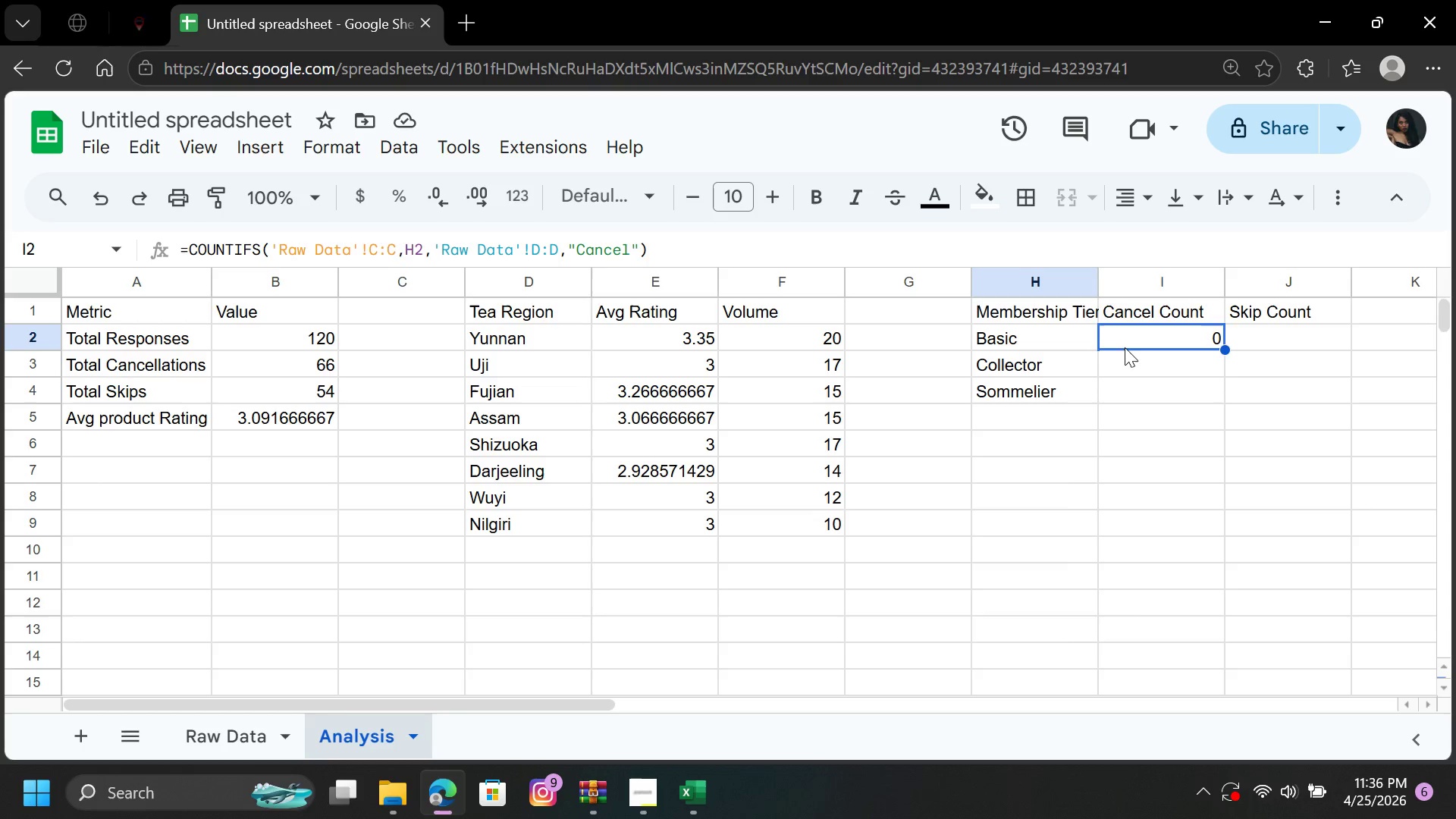 
left_click([1126, 338])
 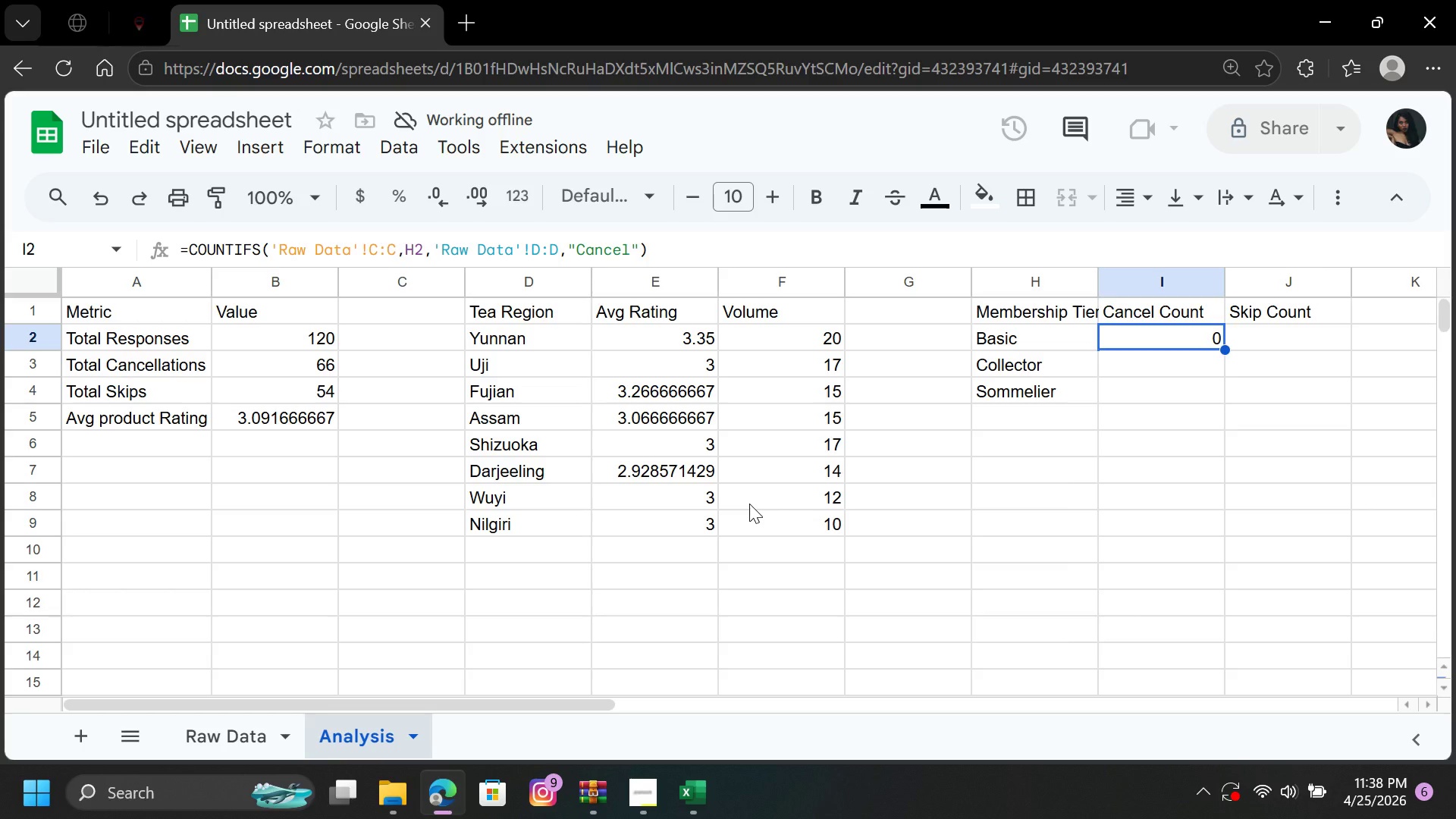 
wait(148.36)
 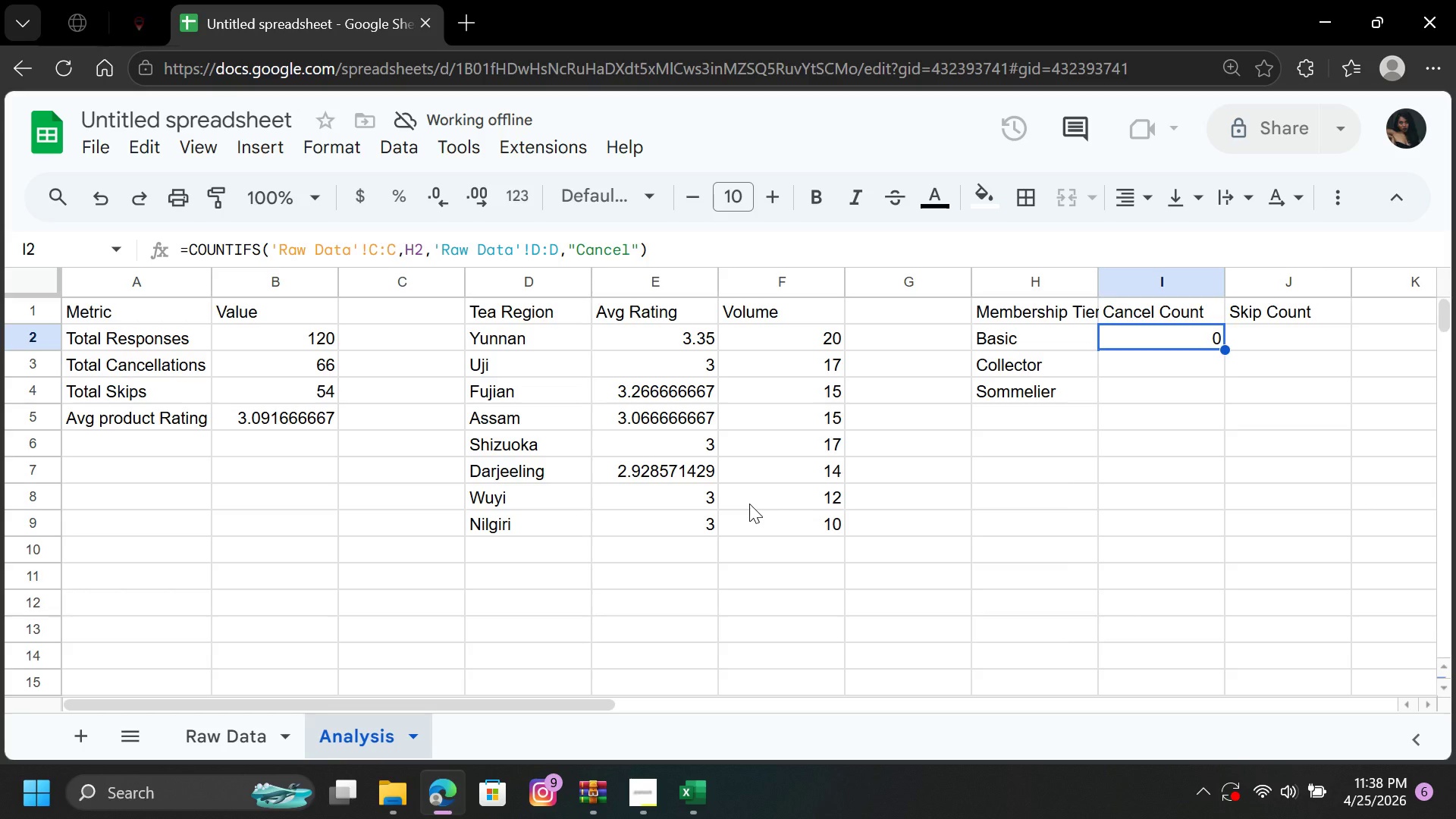 
left_click([404, 248])
 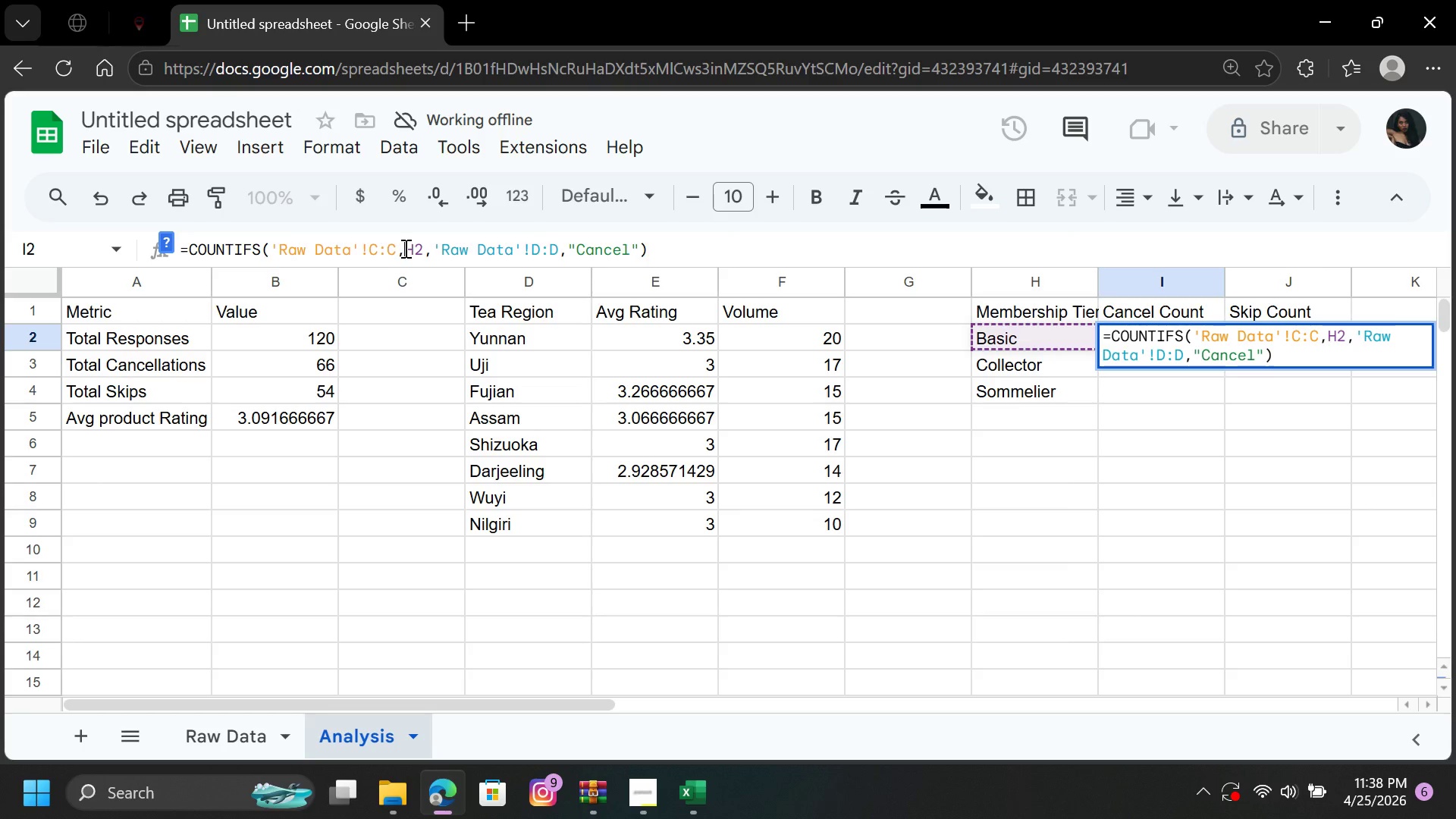 
key(Space)
 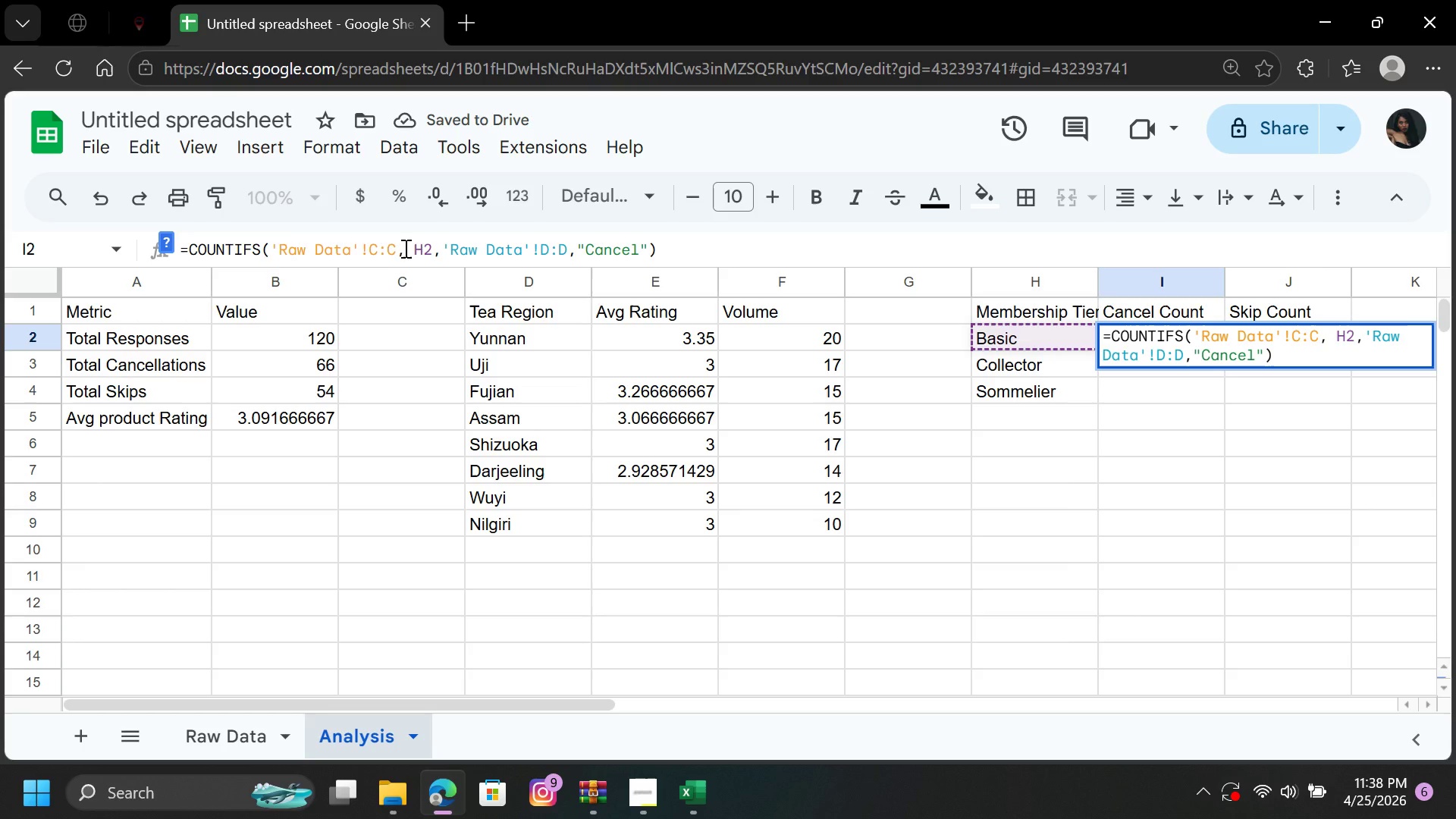 
key(Enter)
 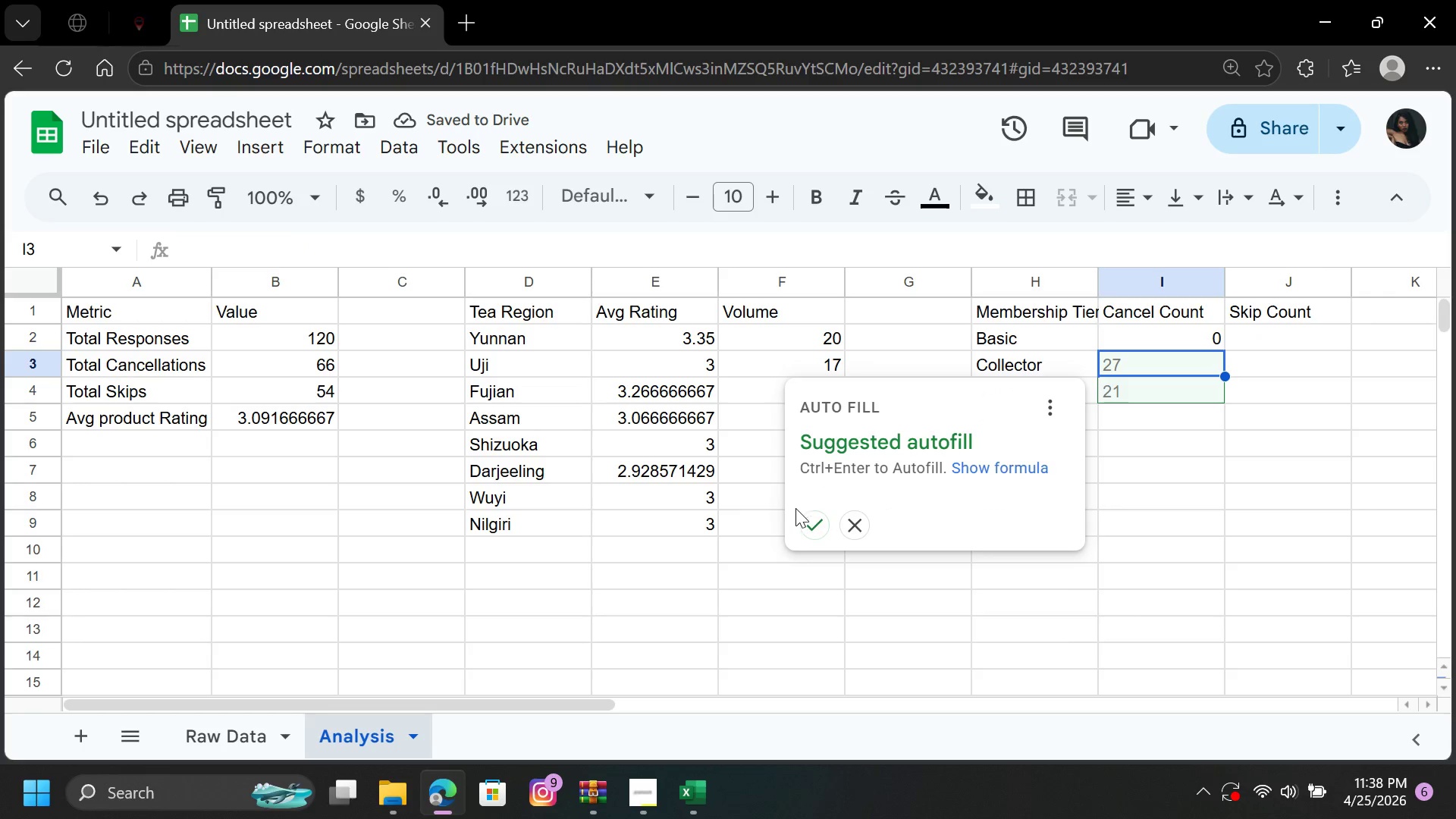 
left_click([808, 525])
 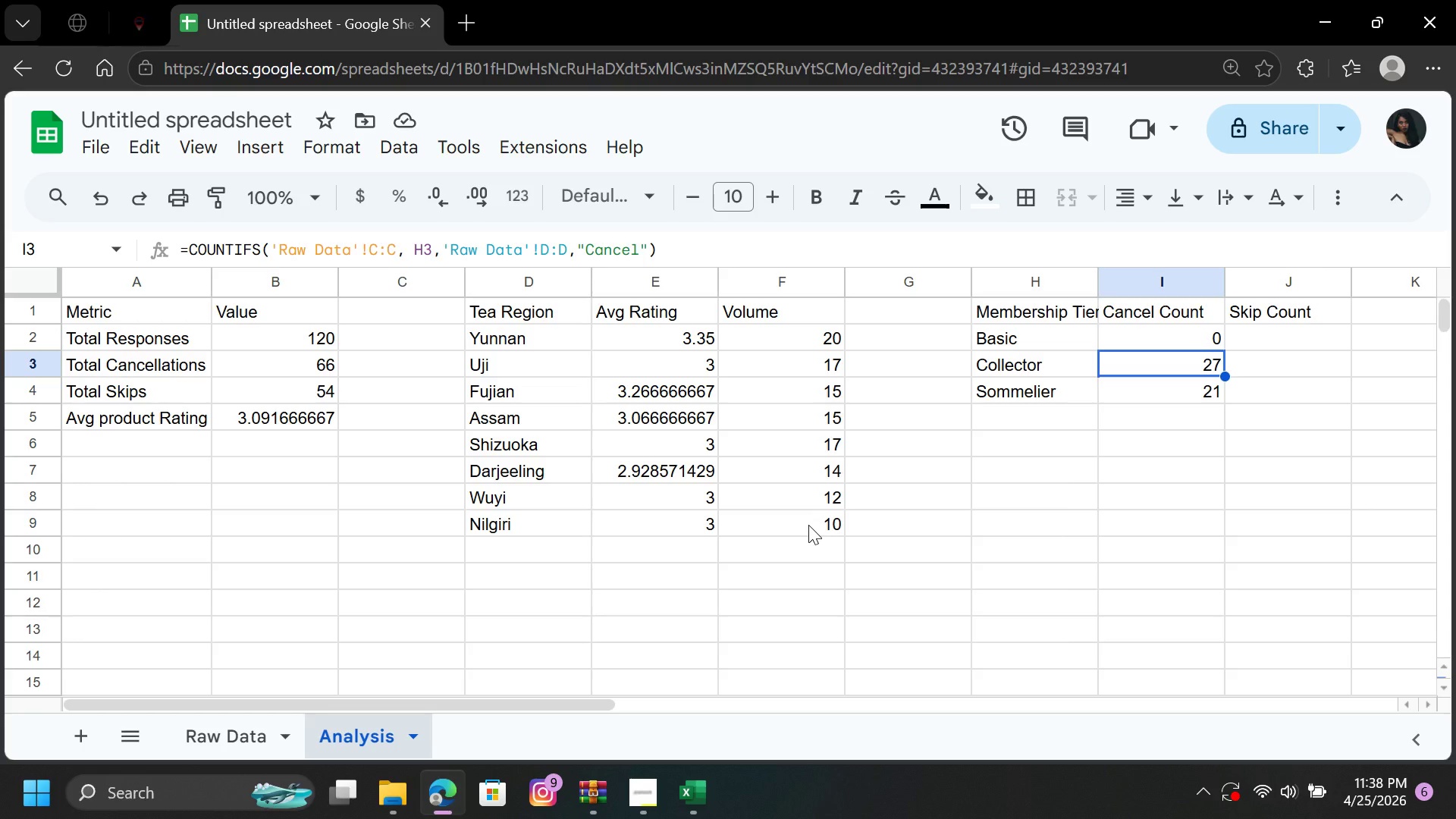 
wait(11.2)
 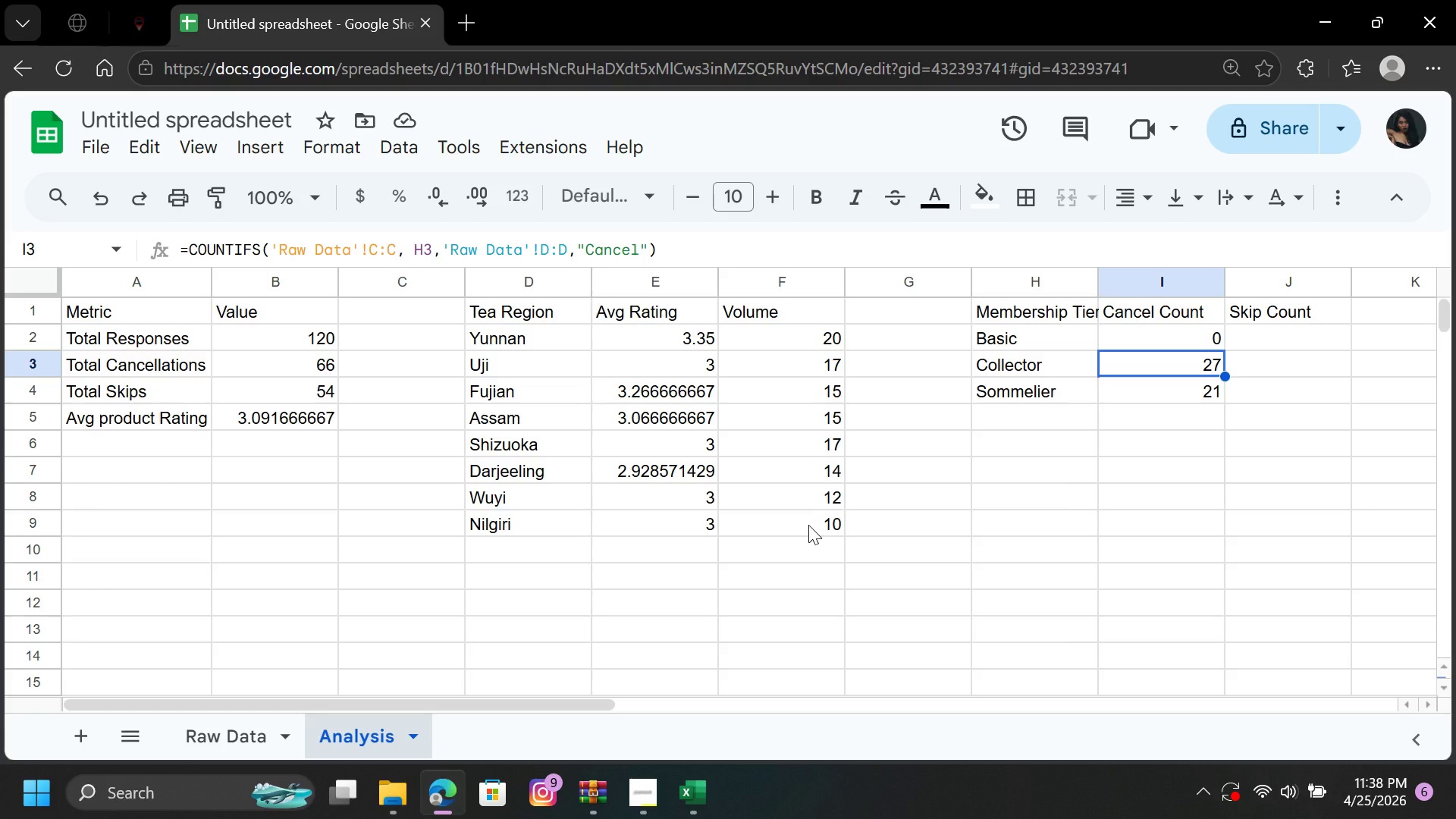 
left_click([228, 746])
 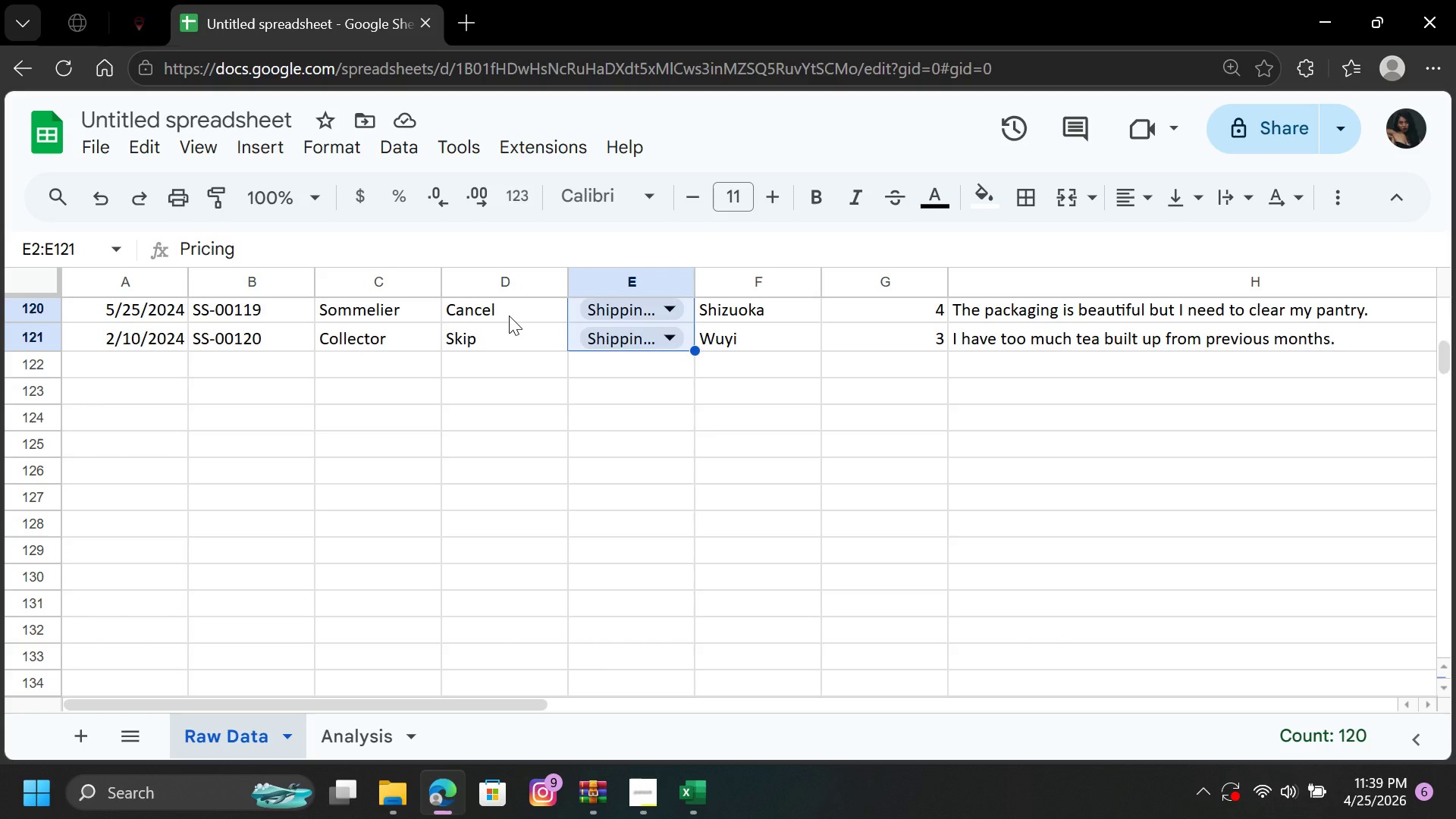 
left_click([510, 310])
 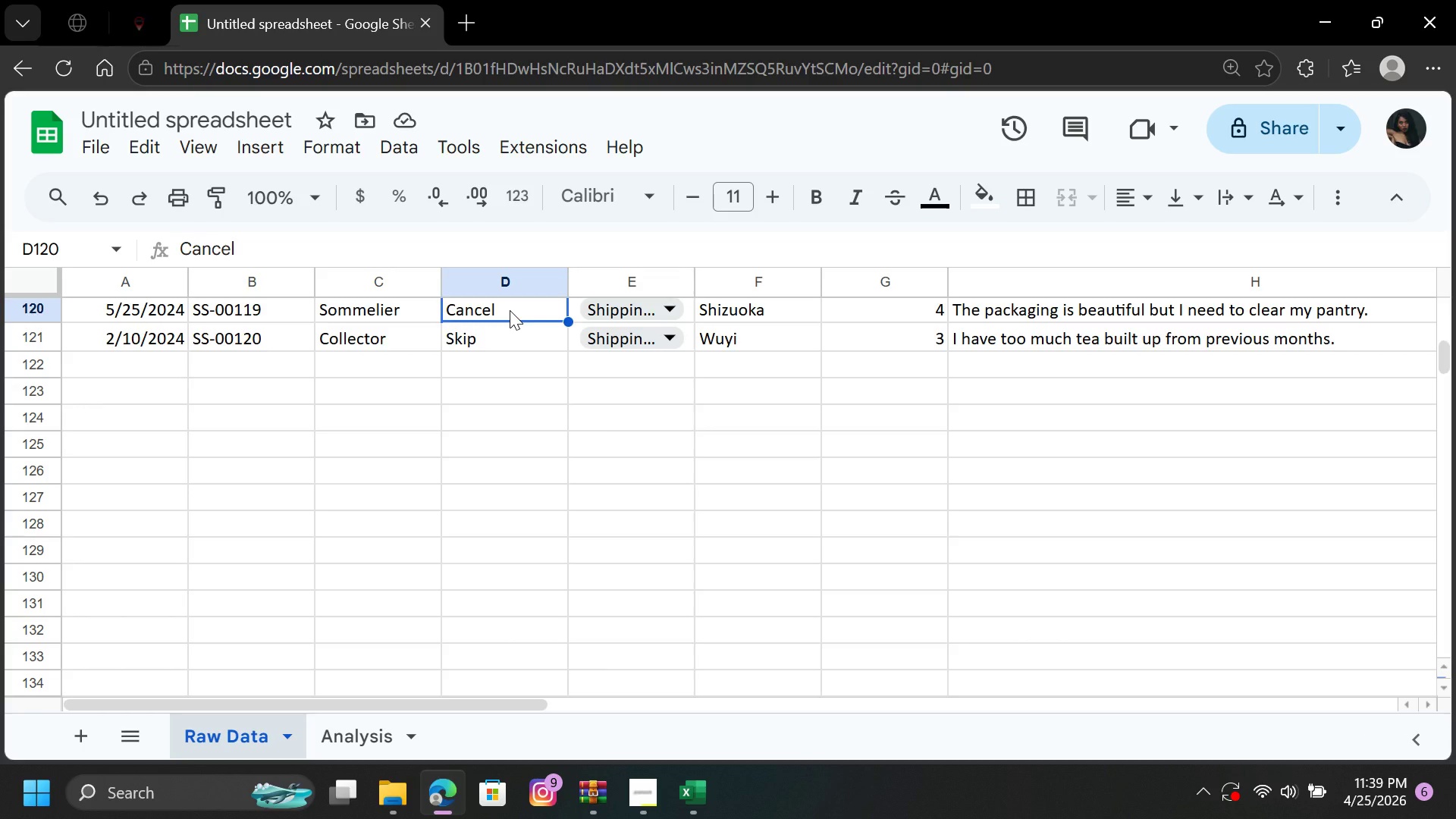 
key(Control+V)
 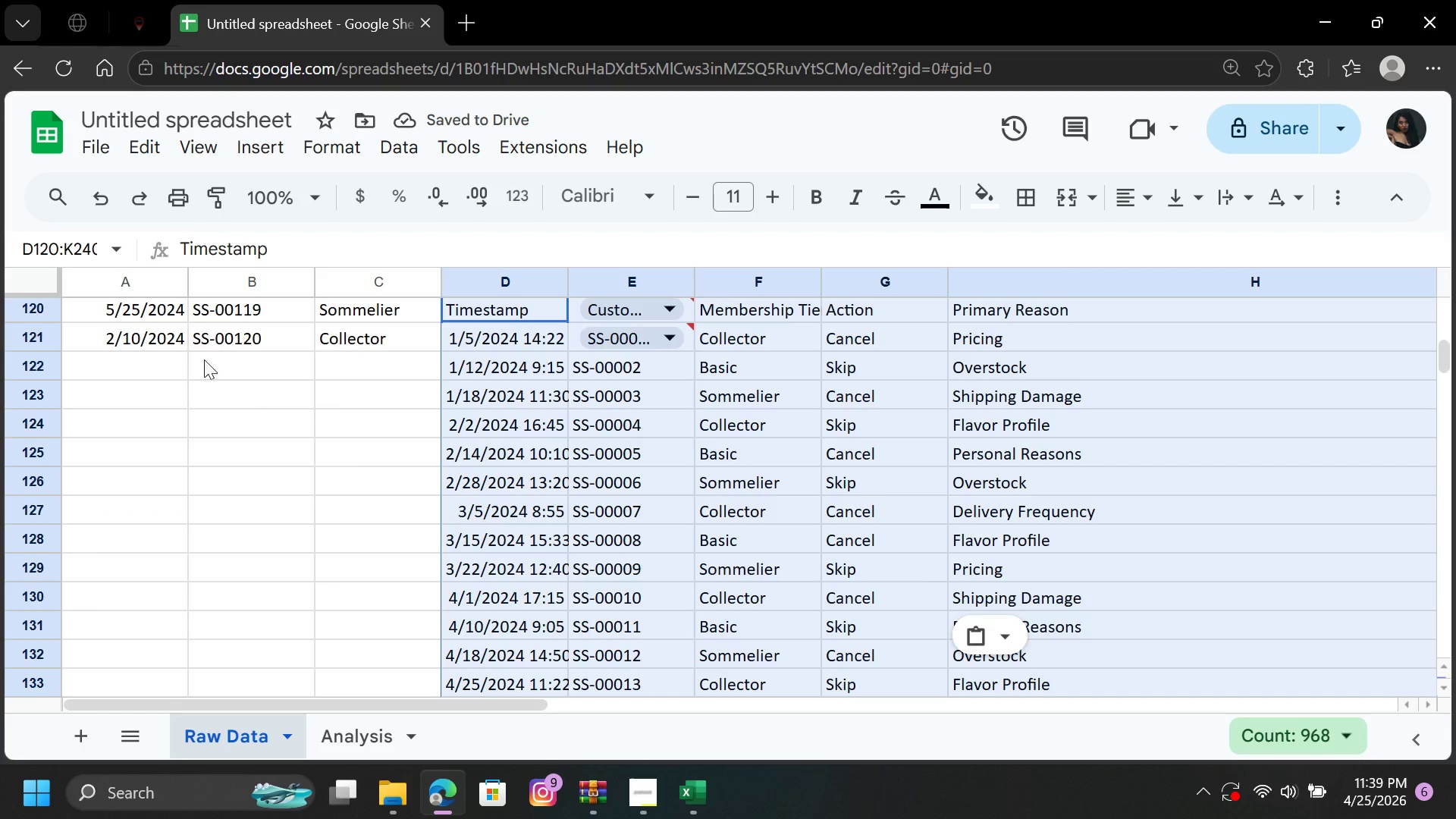 
left_click([105, 200])
 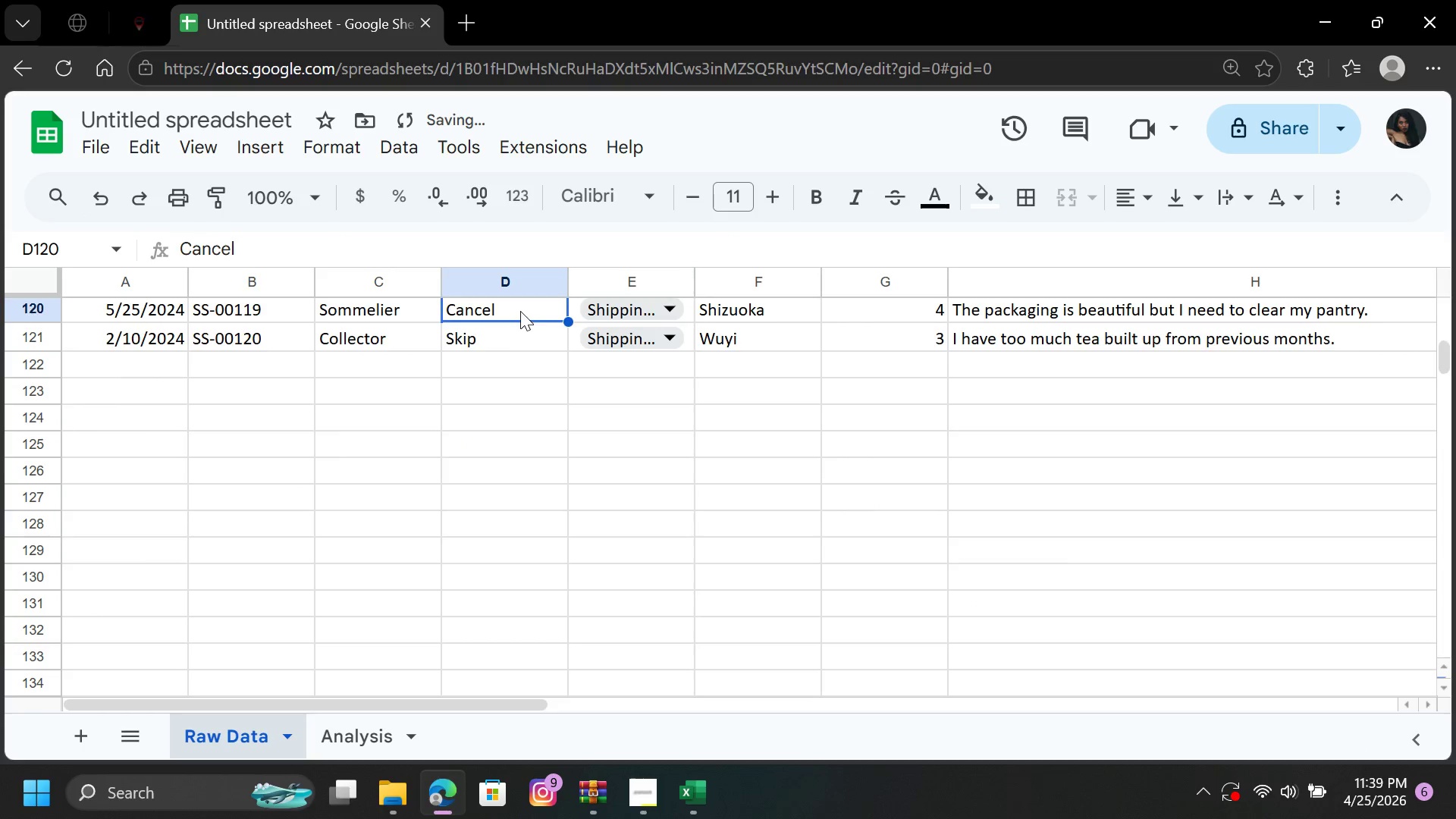 
key(Control+V)
 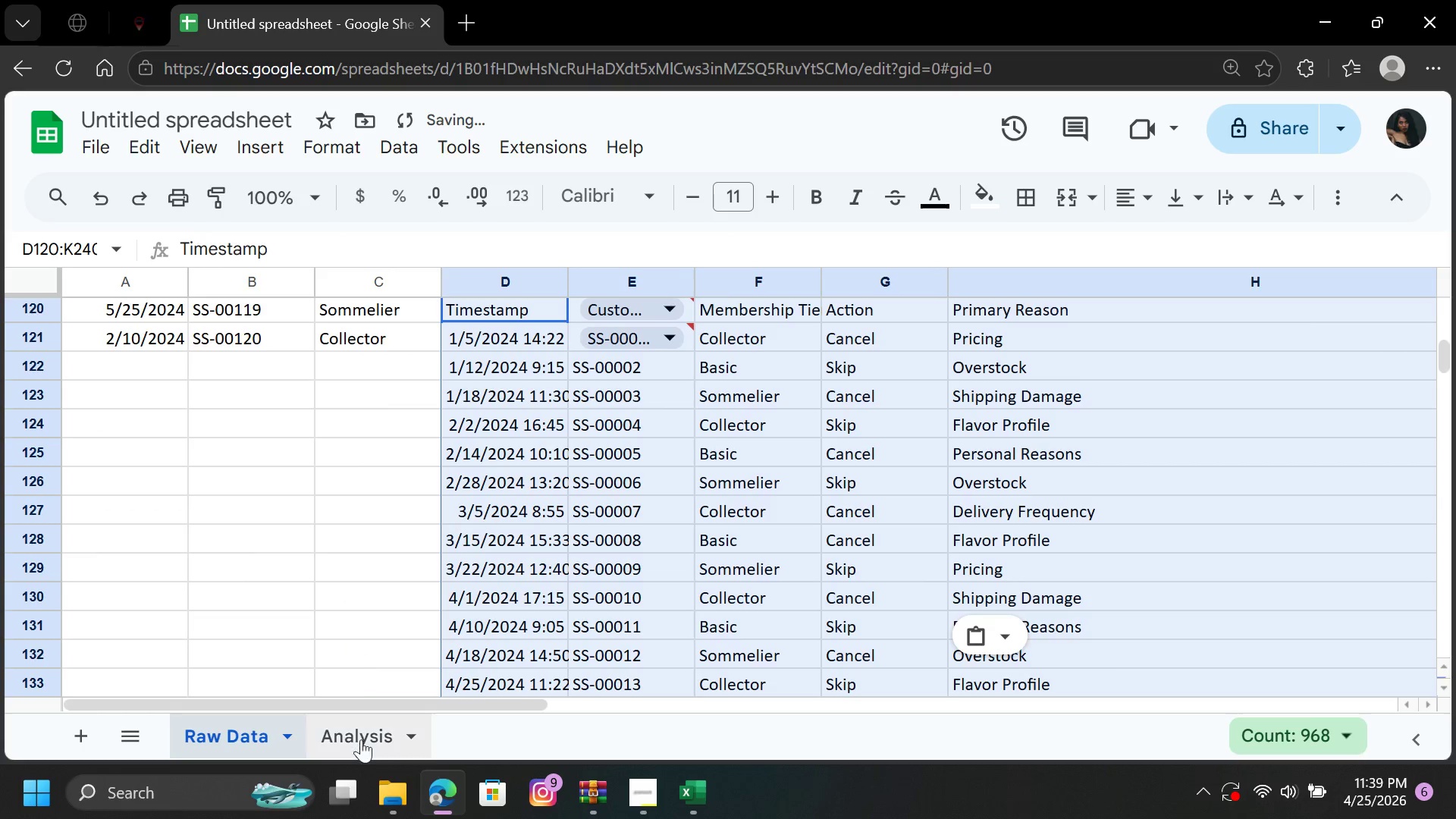 
left_click([360, 742])
 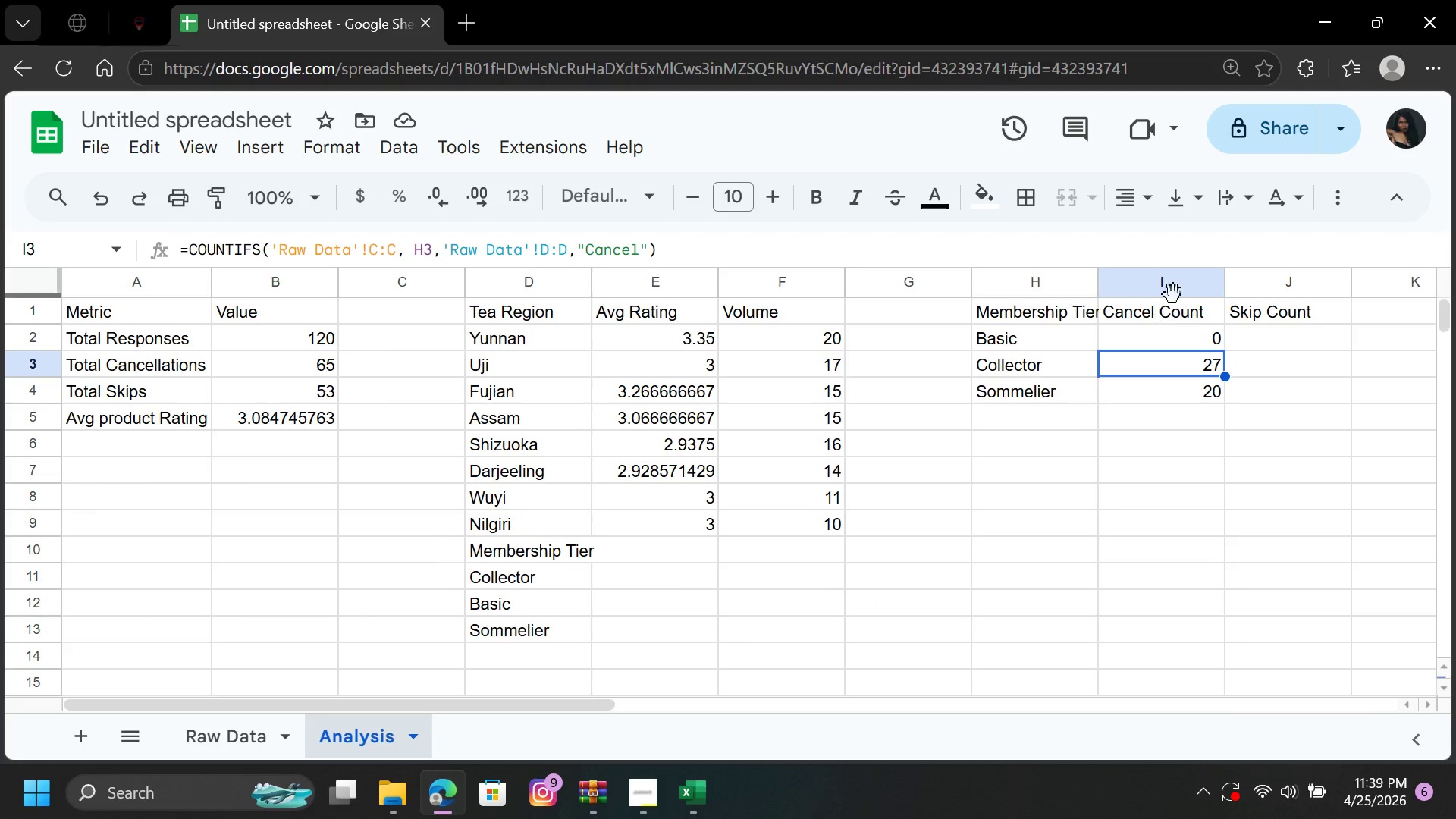 
wait(12.61)
 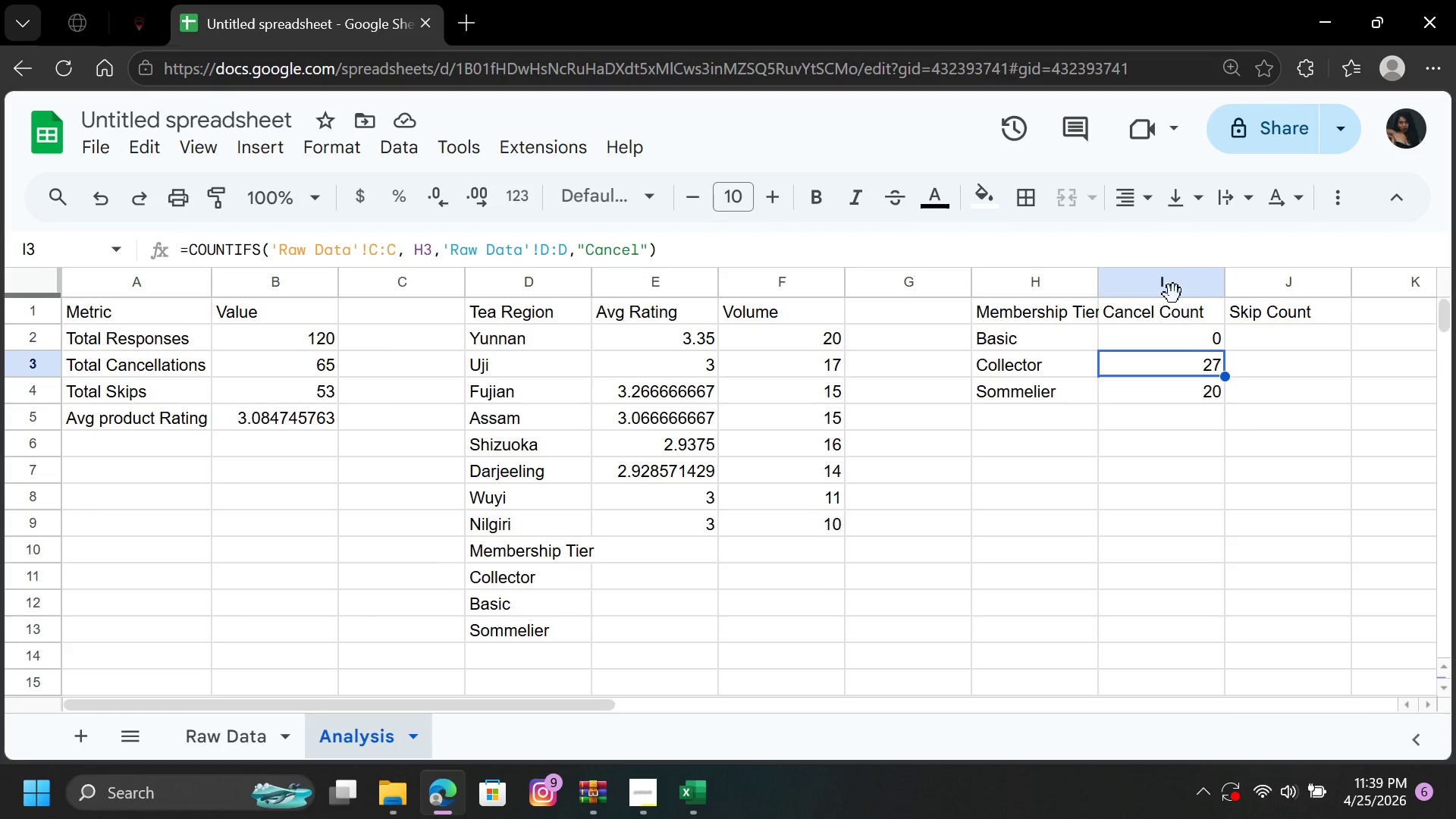 
left_click([1150, 328])
 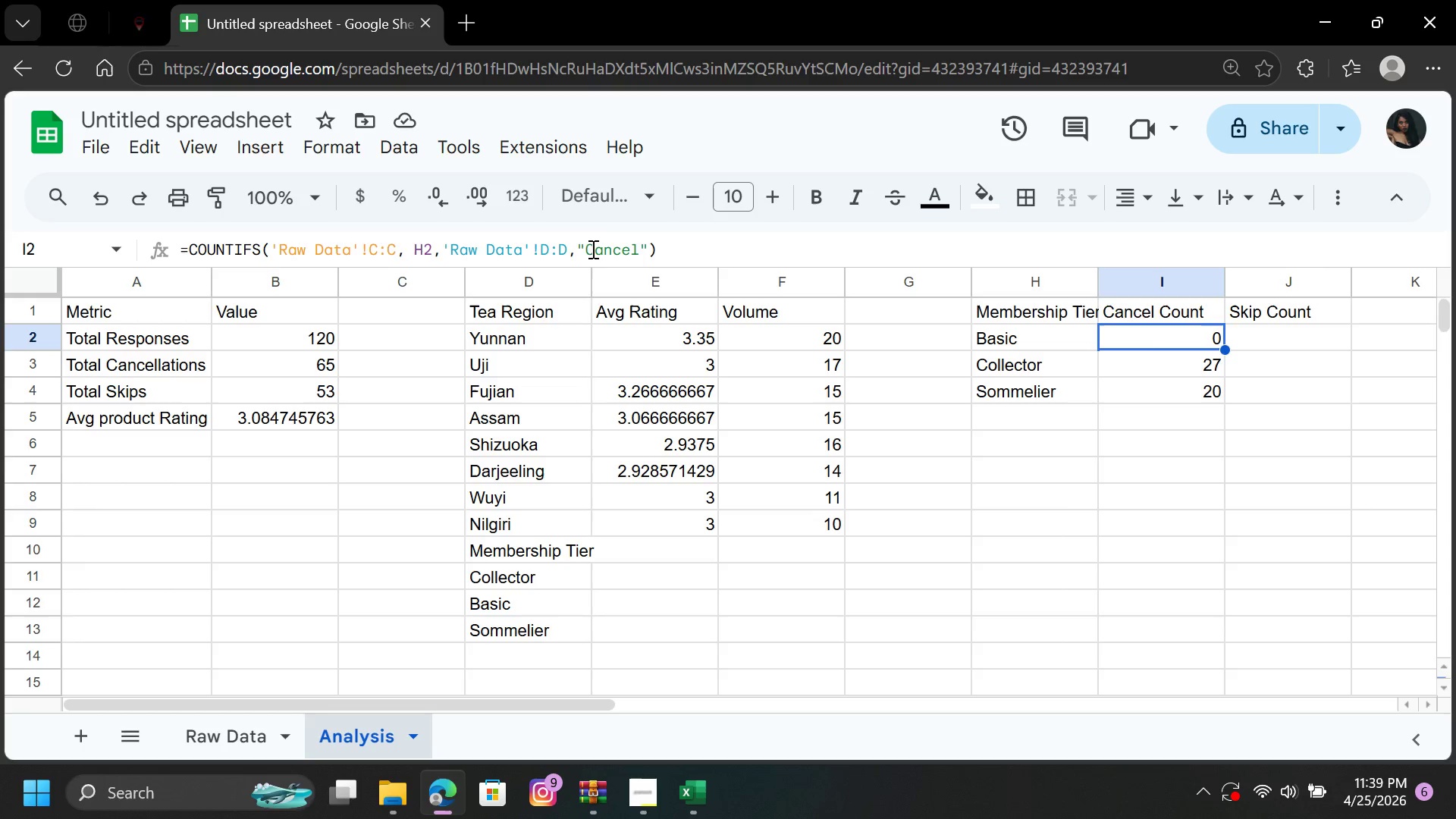 
left_click_drag(start_coordinate=[586, 249], to_coordinate=[642, 256])
 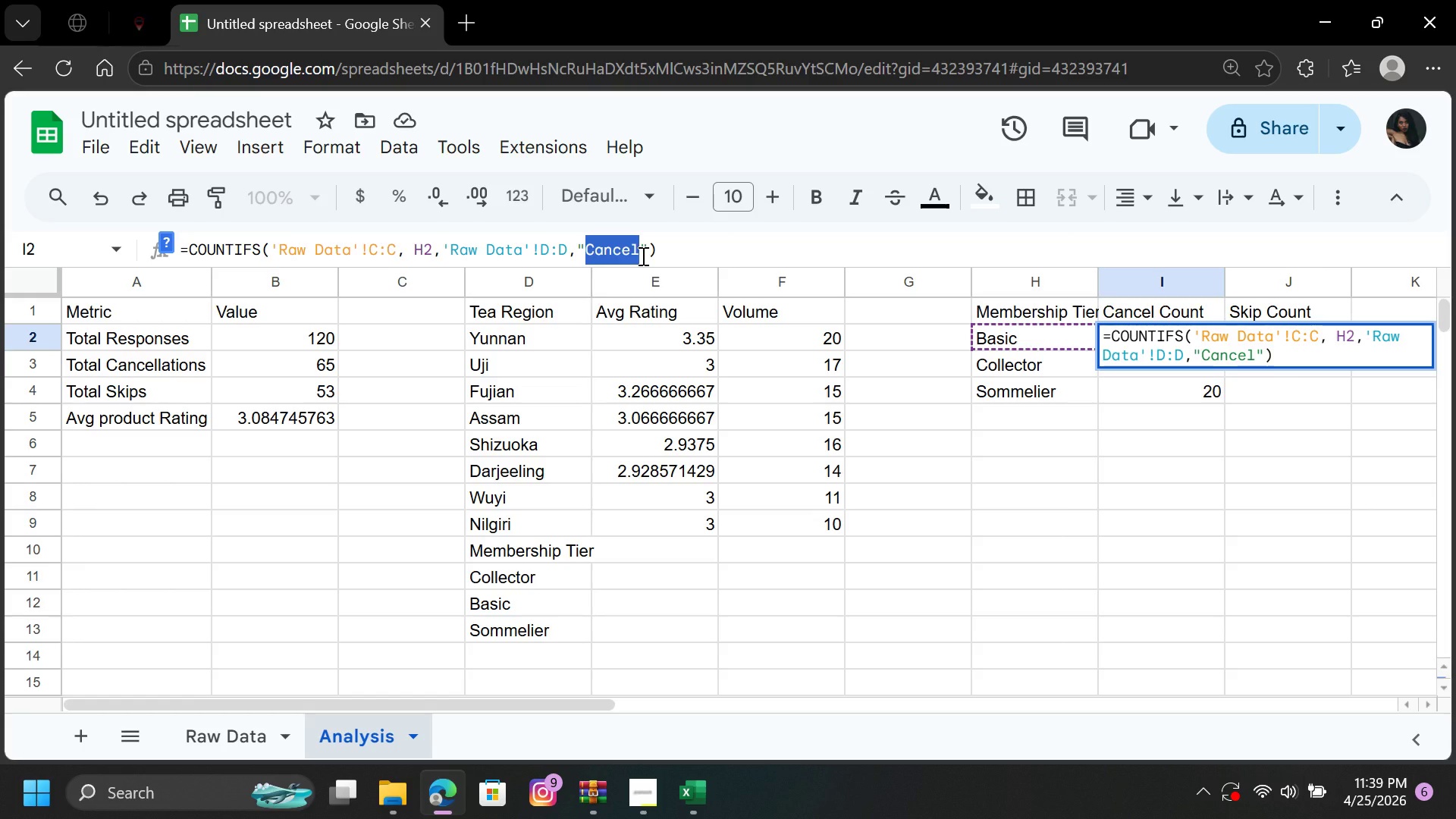 
key(Control+C)
 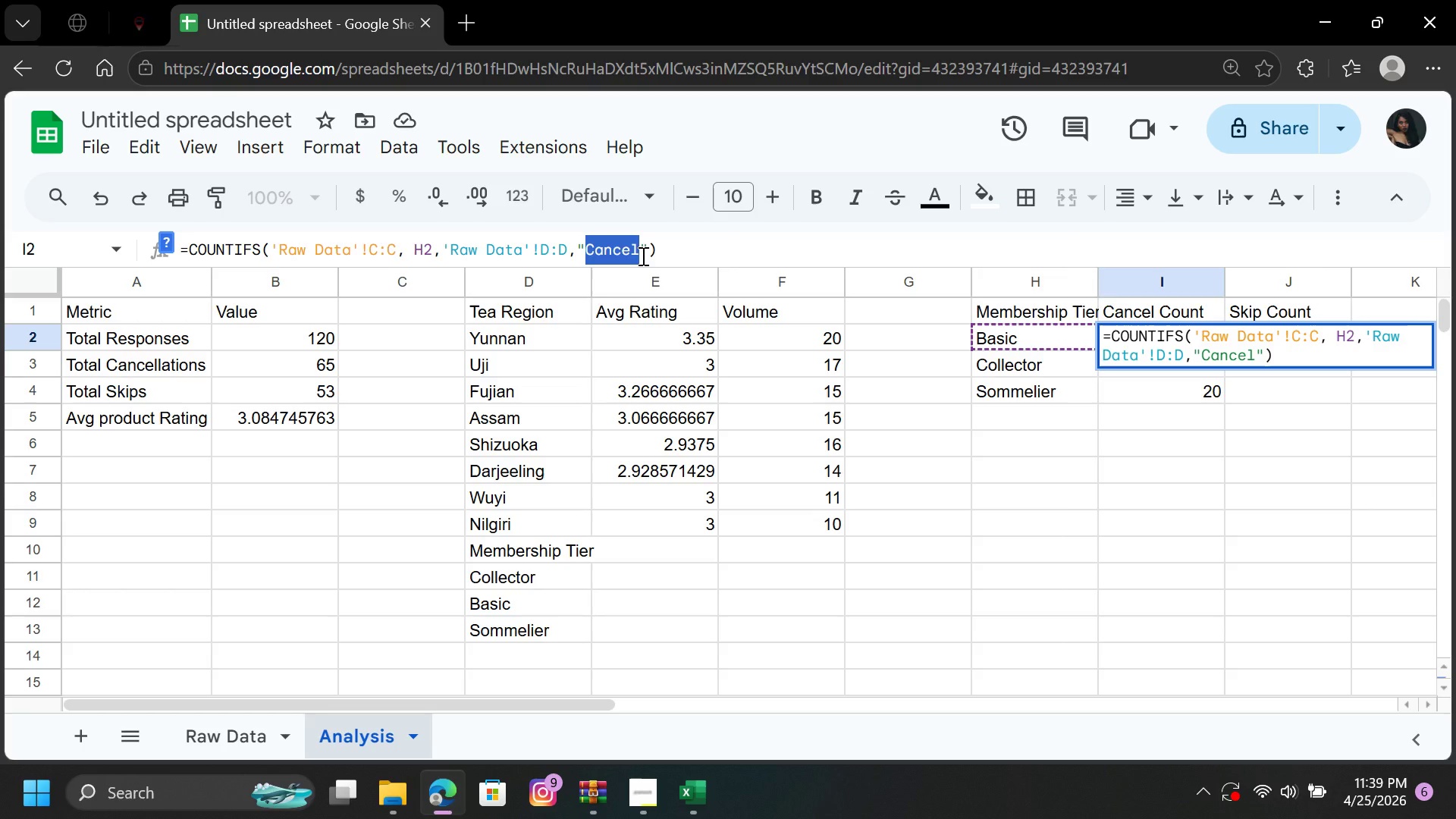 
key(Enter)
 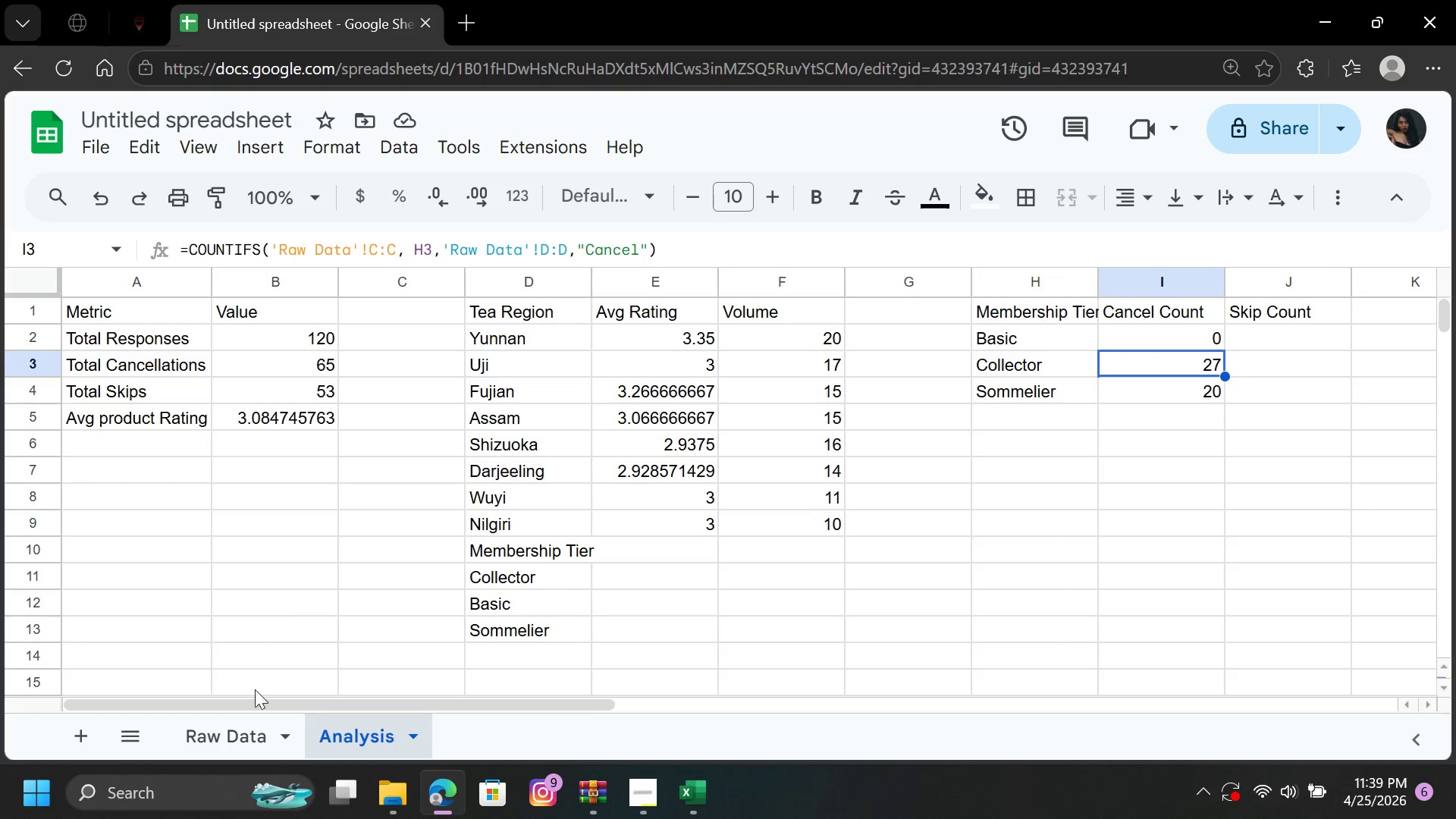 
left_click([222, 742])
 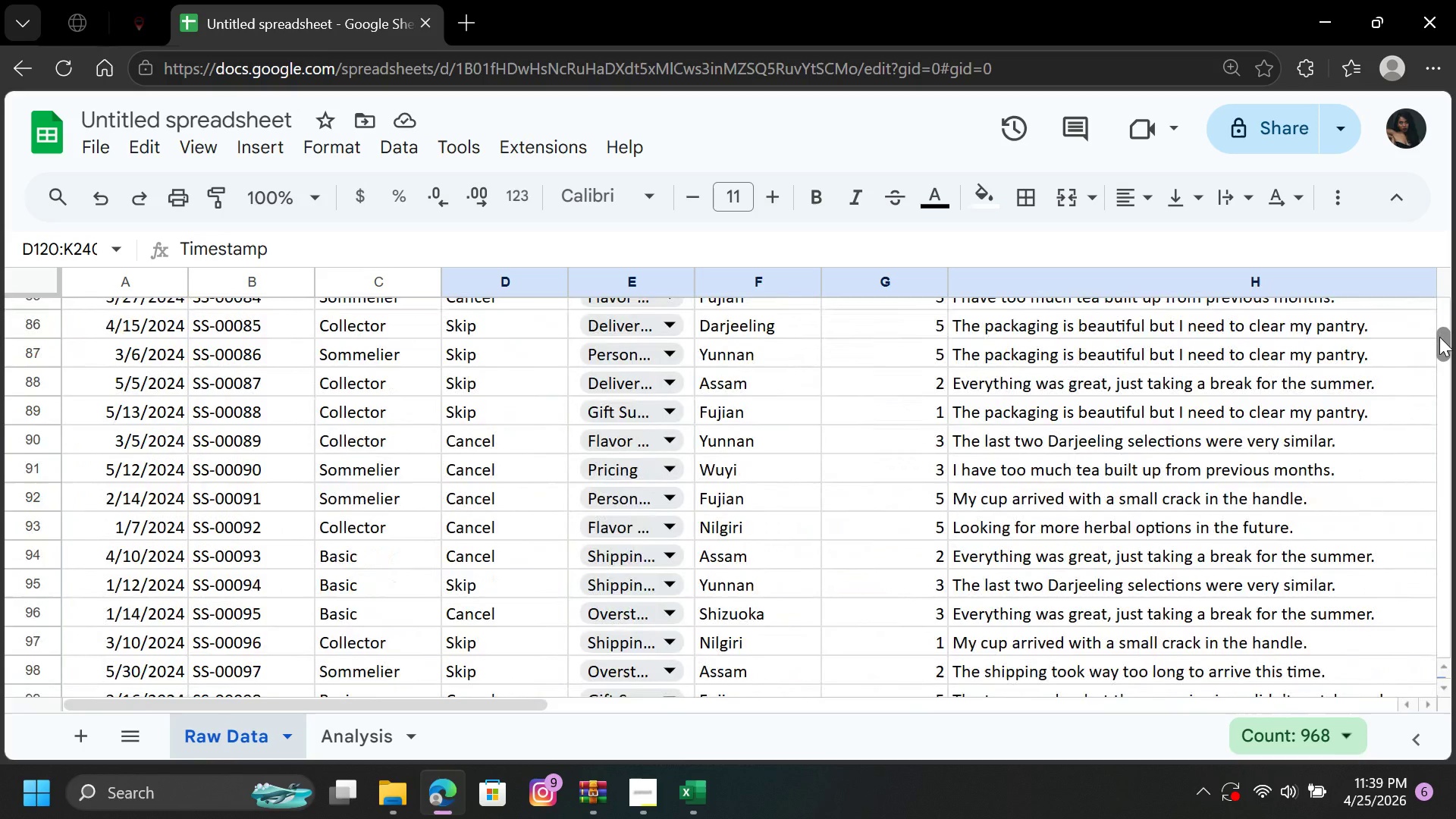 
wait(16.38)
 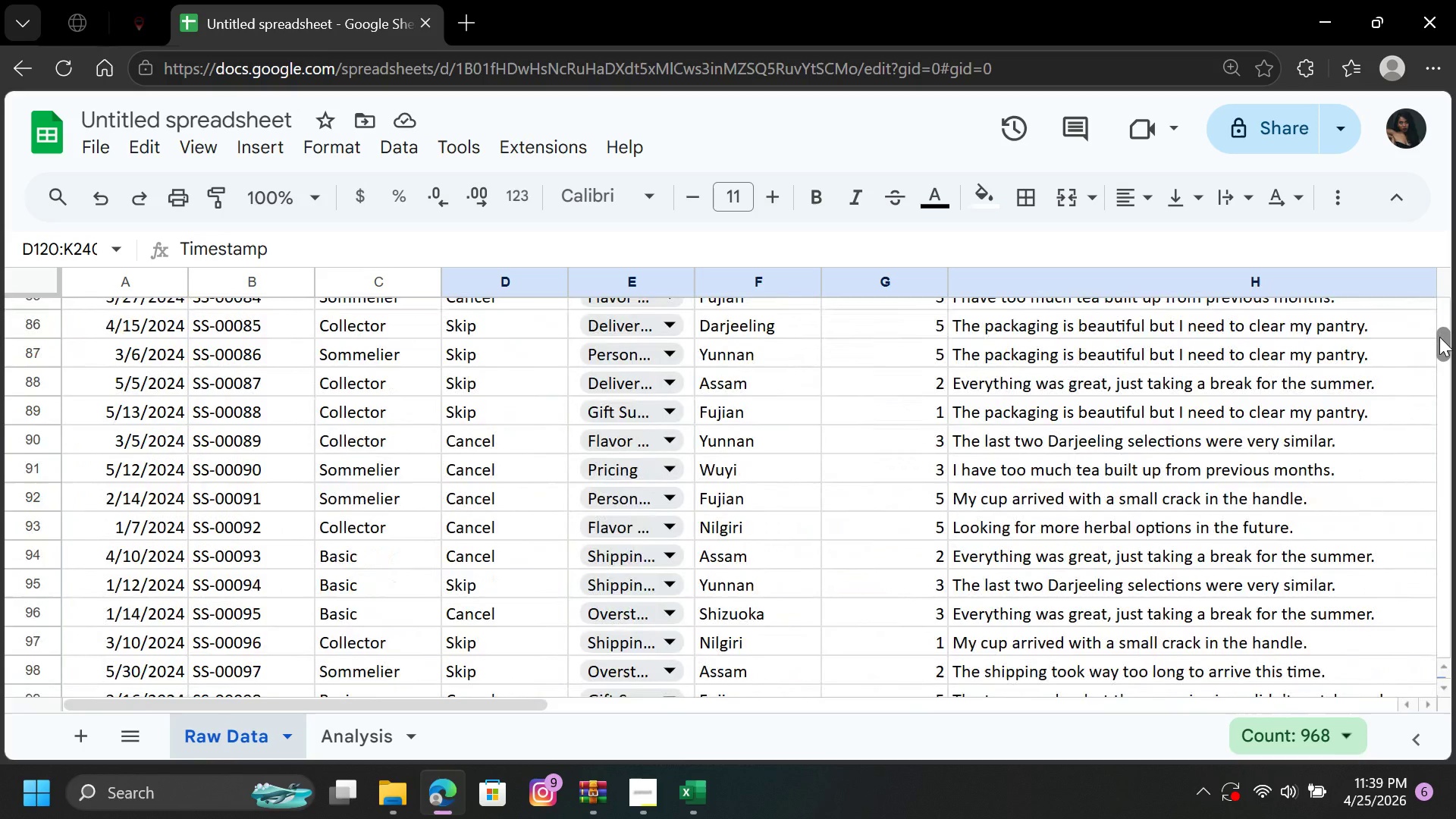 
left_click([109, 202])
 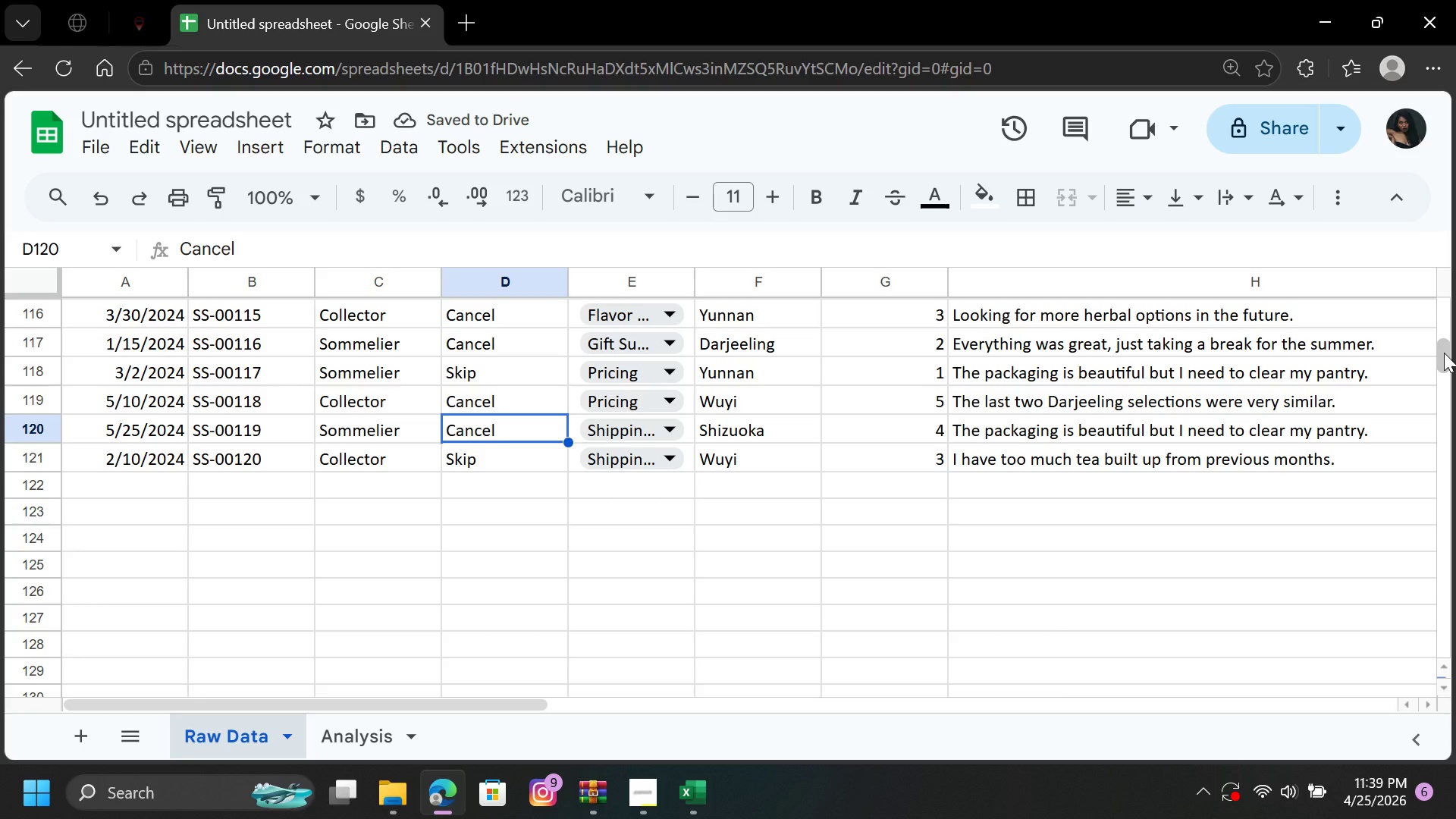 
left_click([1444, 353])
 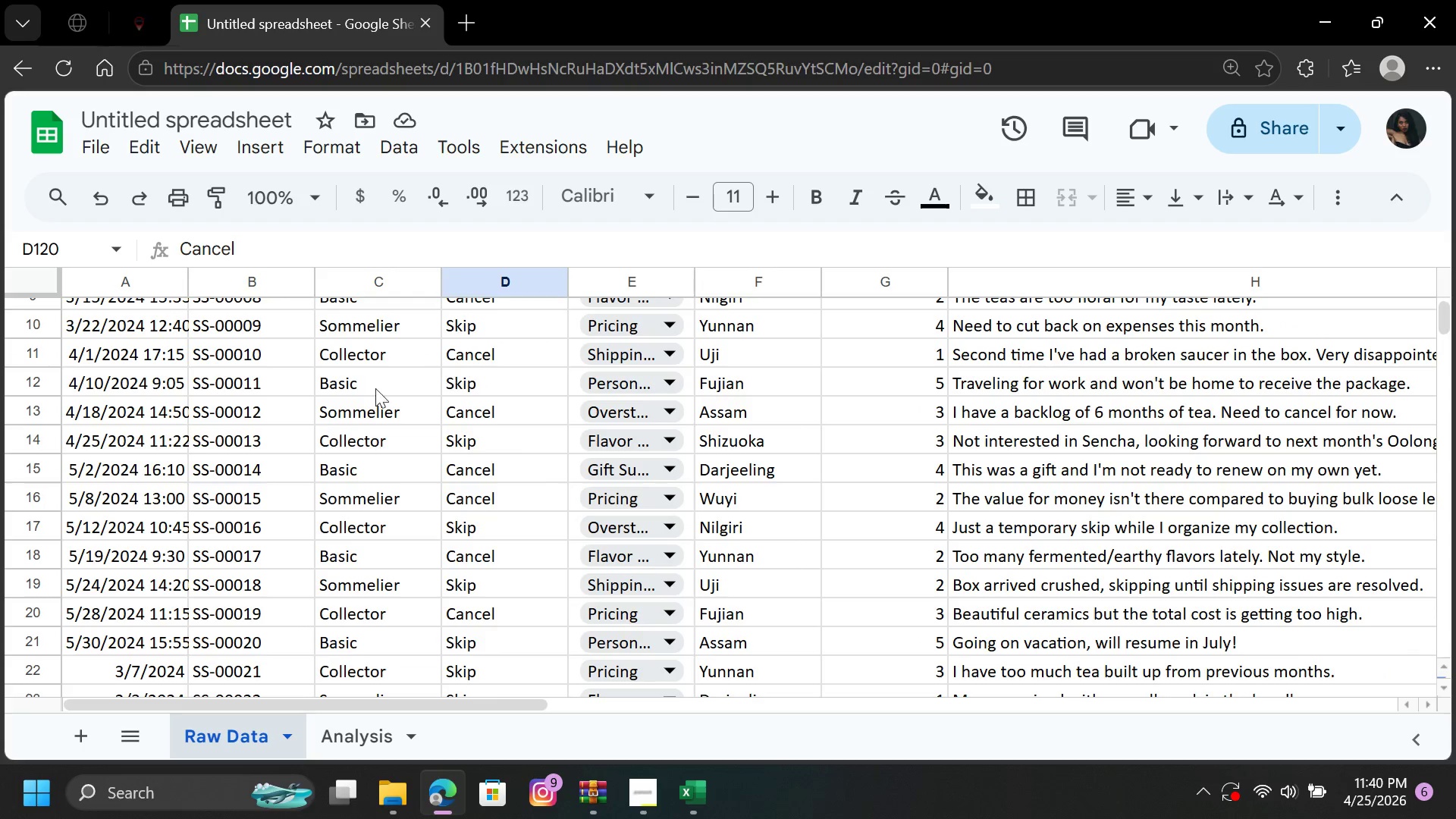 
left_click([372, 377])
 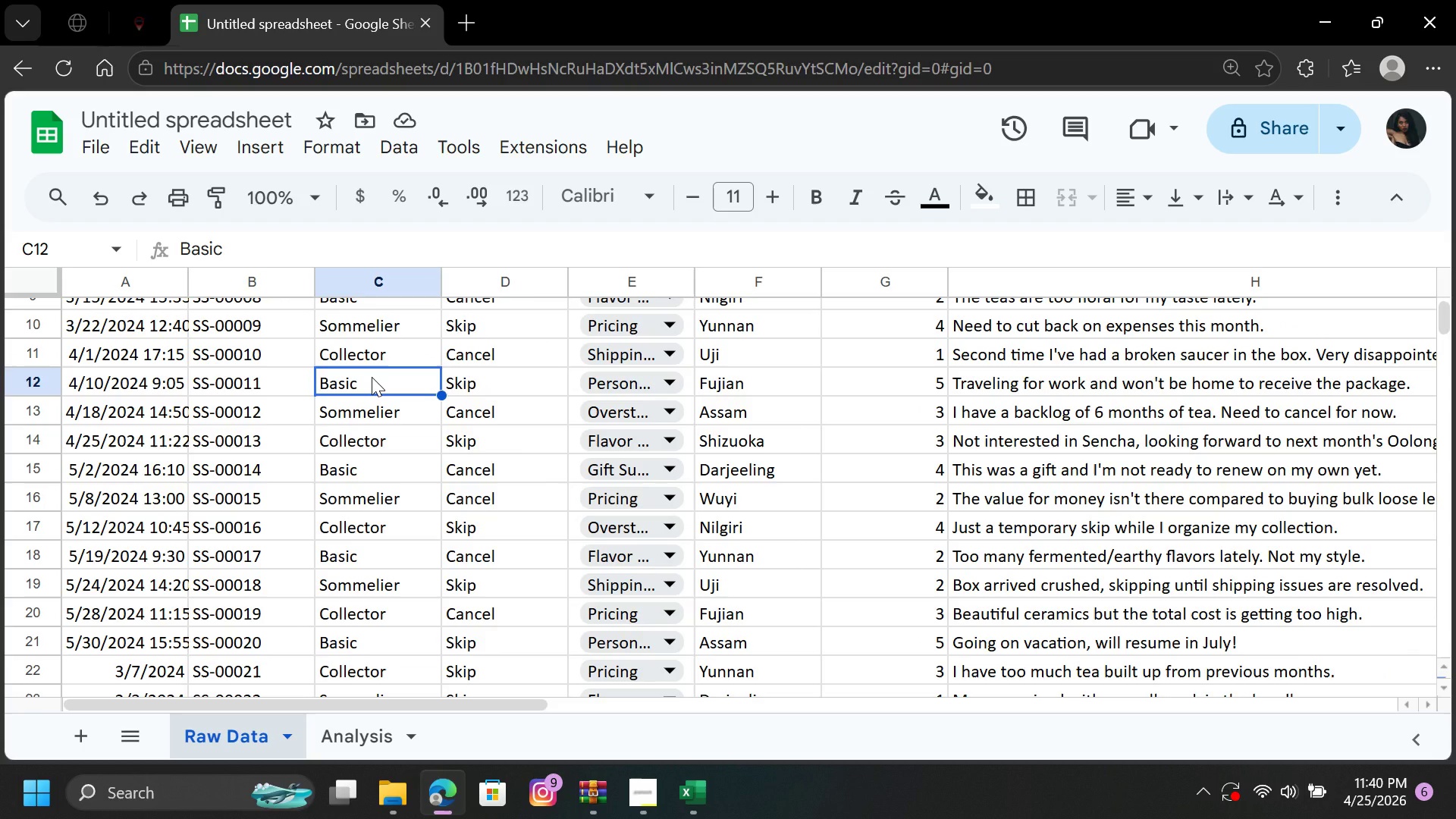 
key(Control+V)
 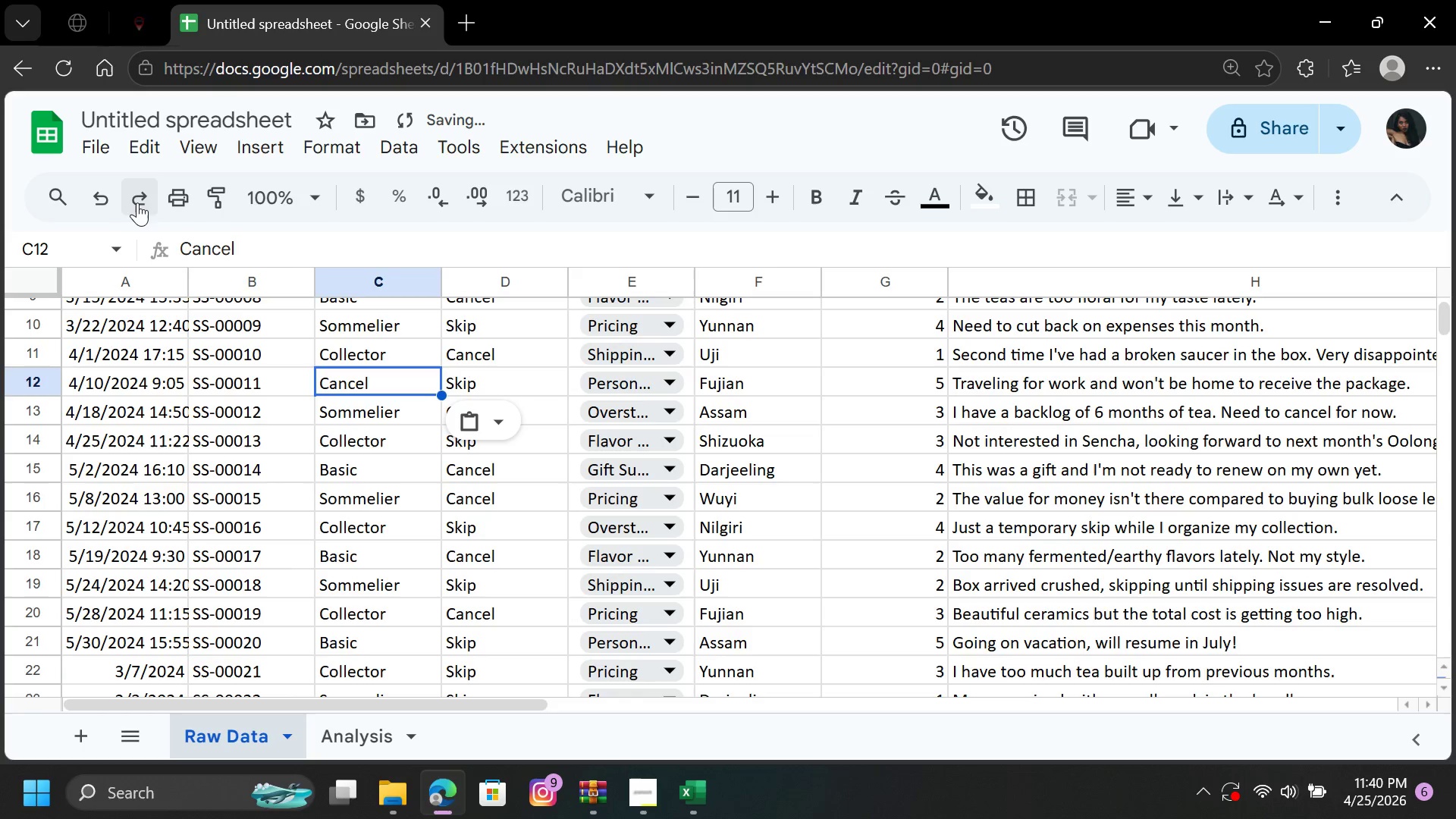 
left_click([115, 190])
 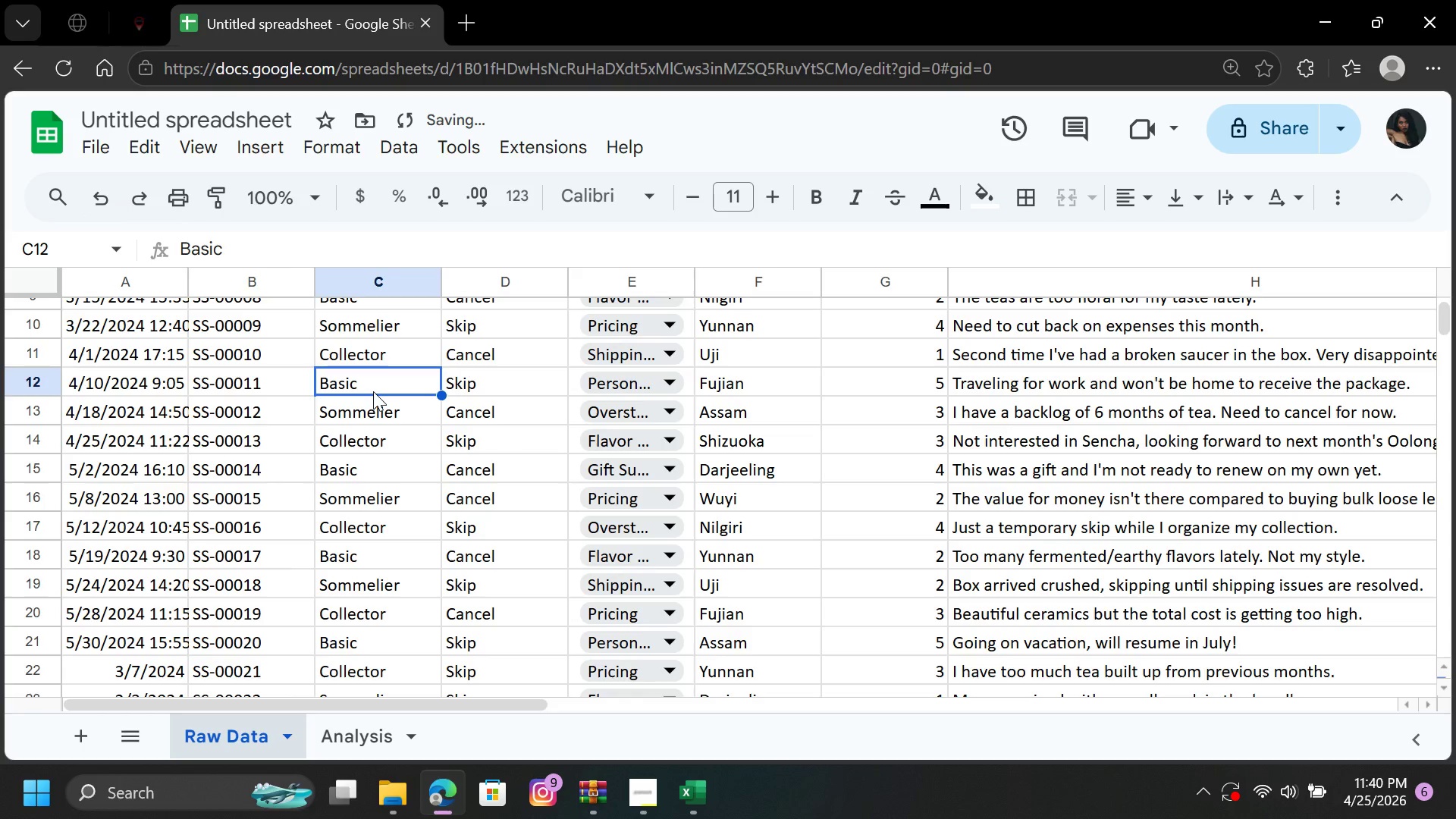 
key(Control+C)
 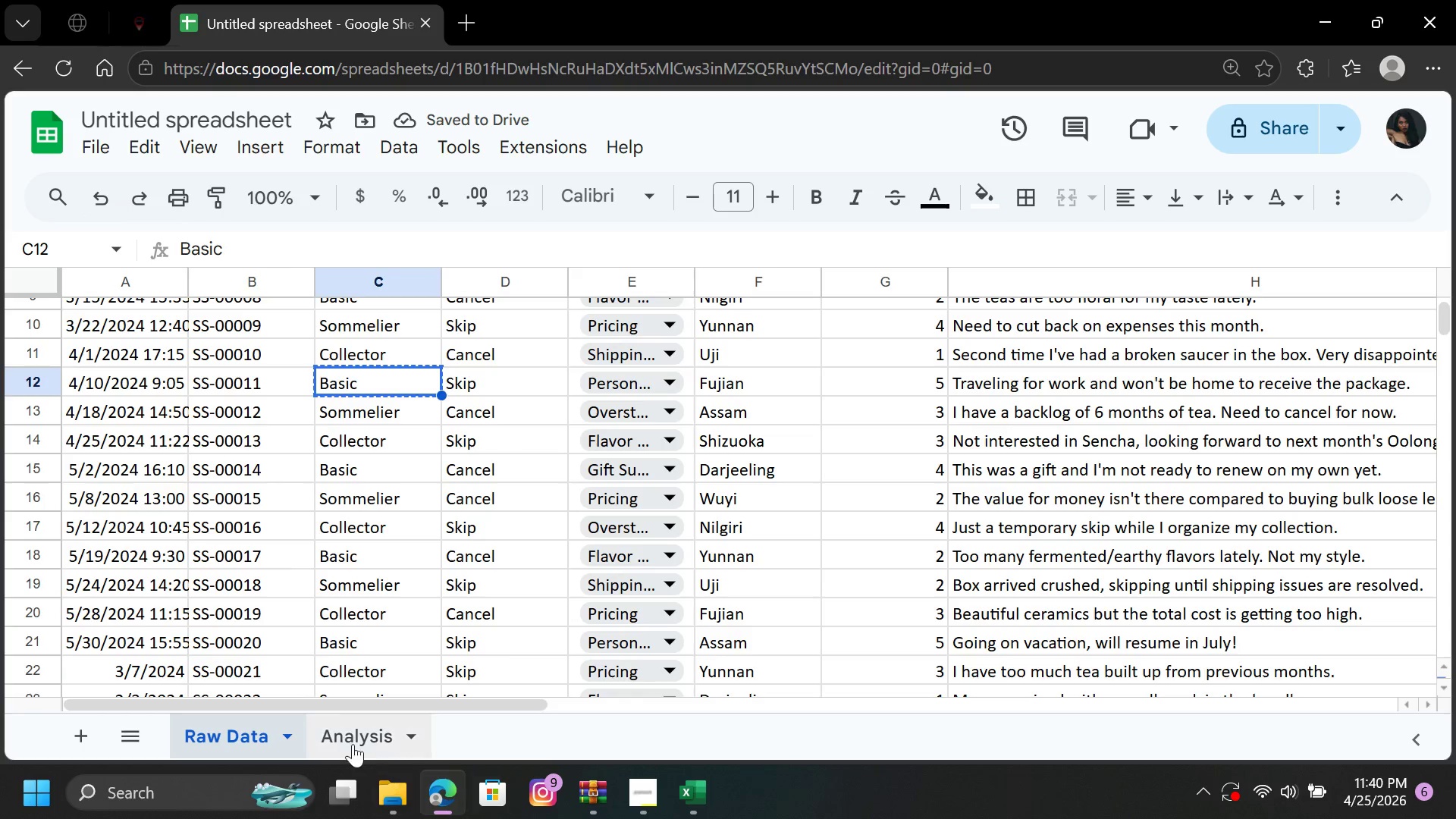 
left_click([348, 742])
 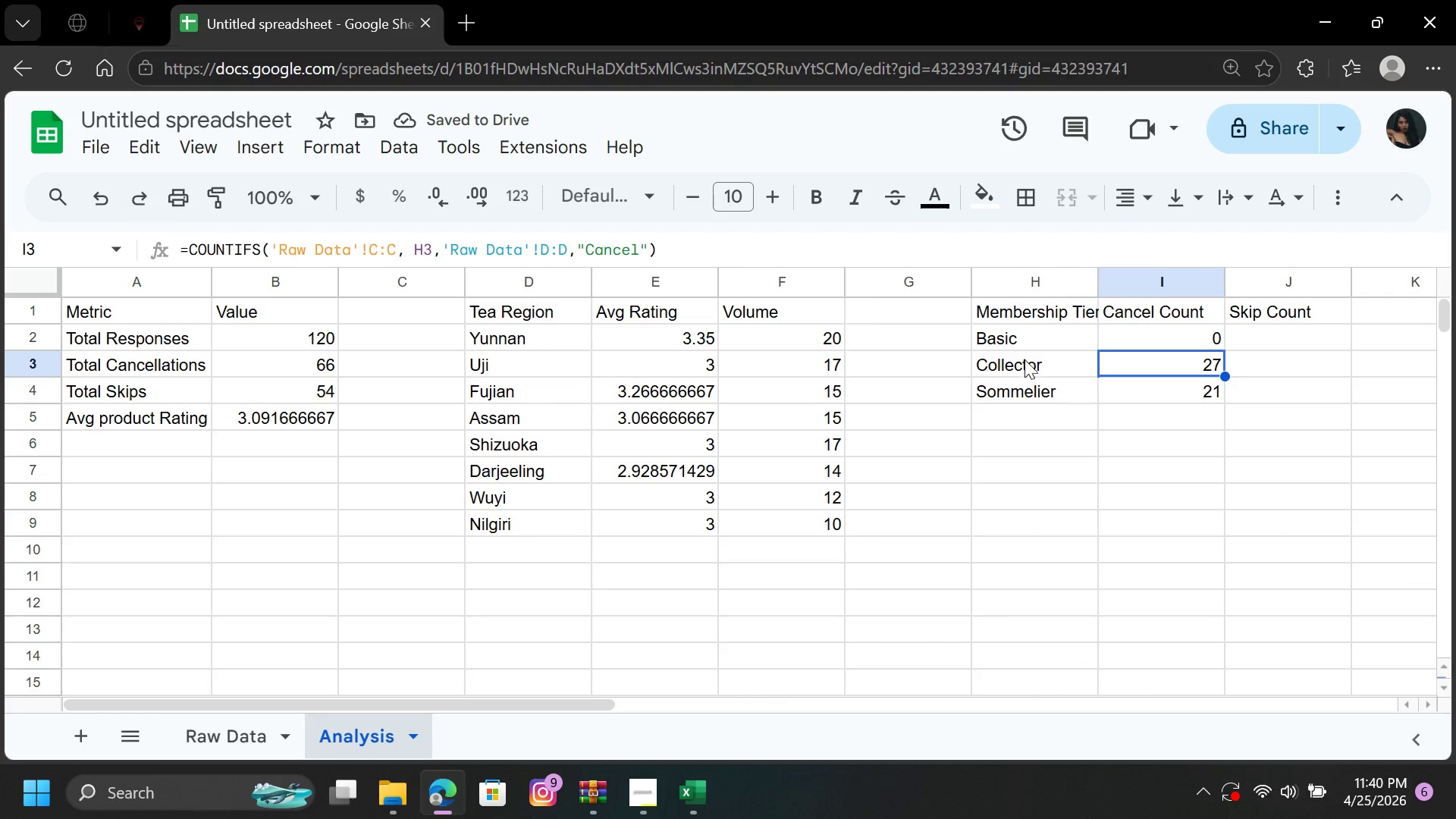 
left_click([1036, 337])
 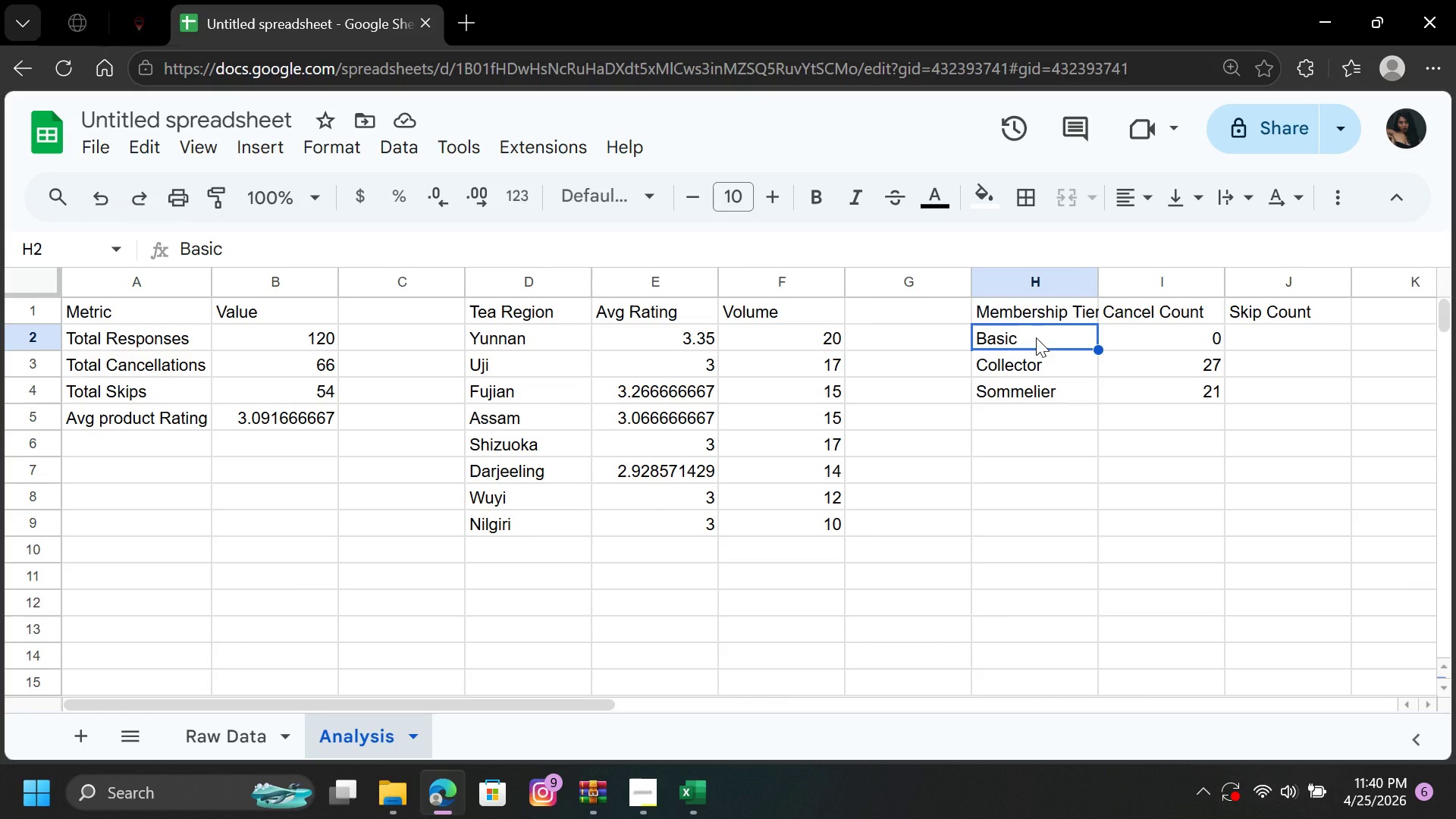 
key(Control+V)
 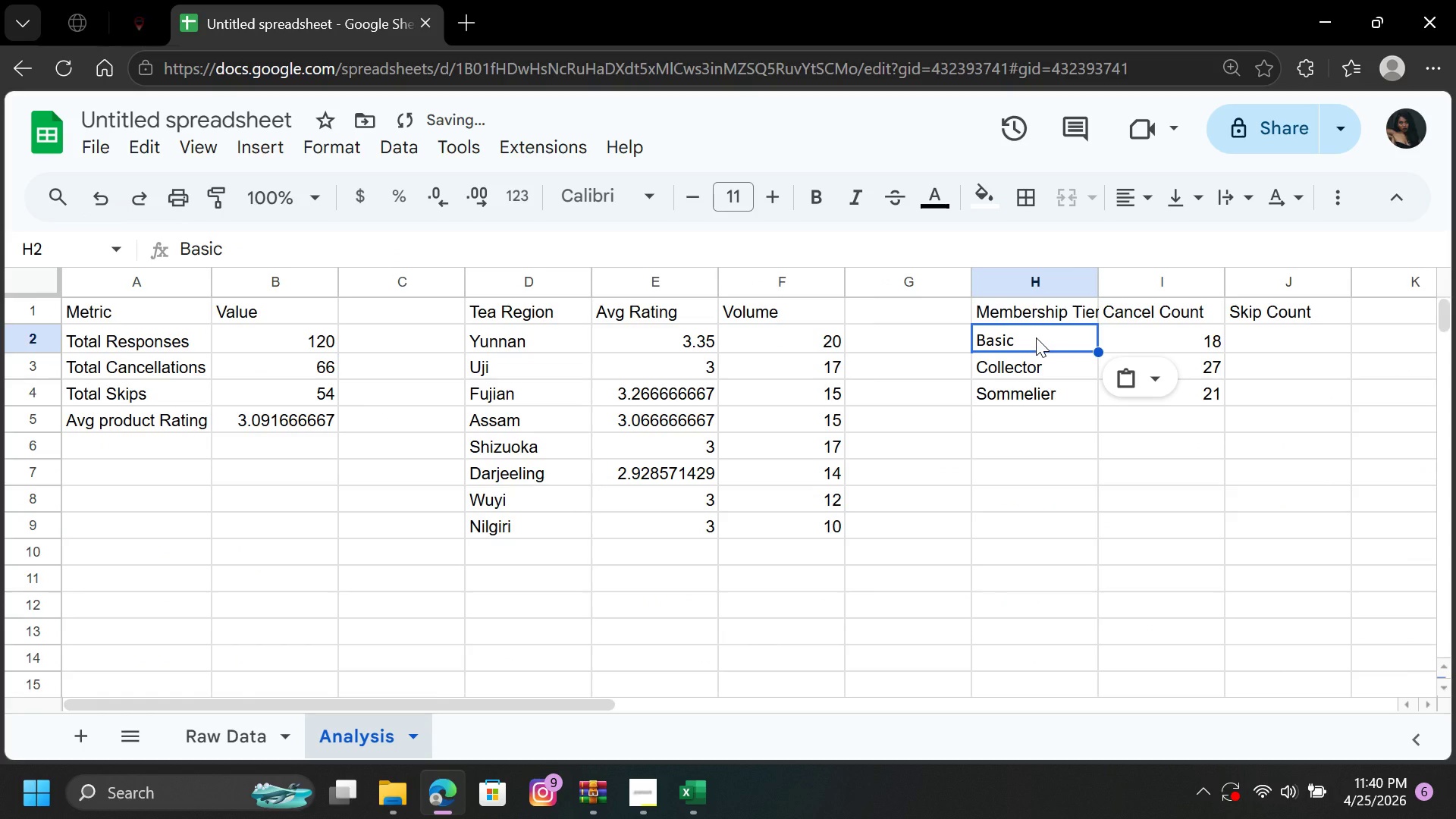 
key(Enter)
 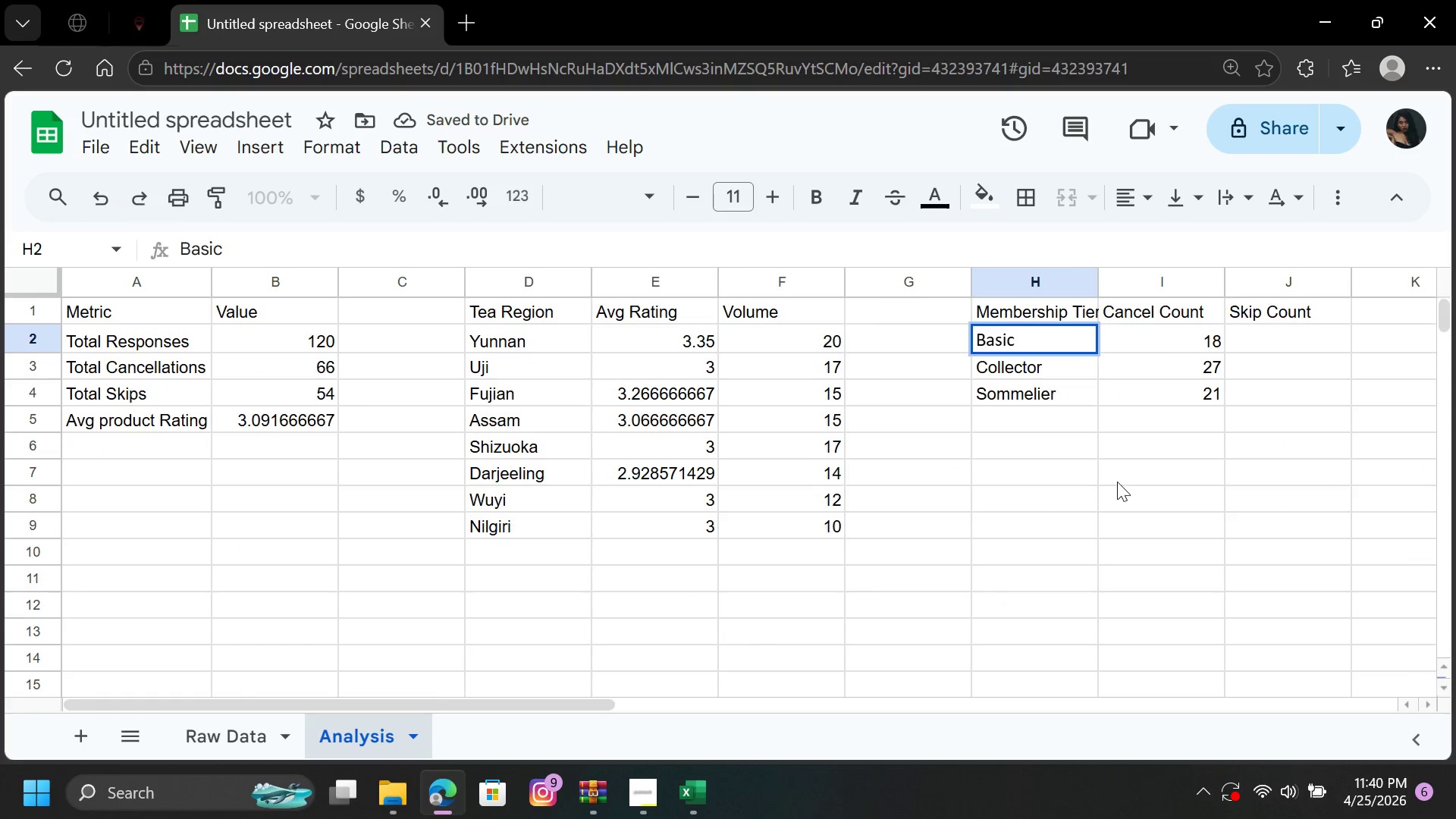 
left_click([1119, 482])
 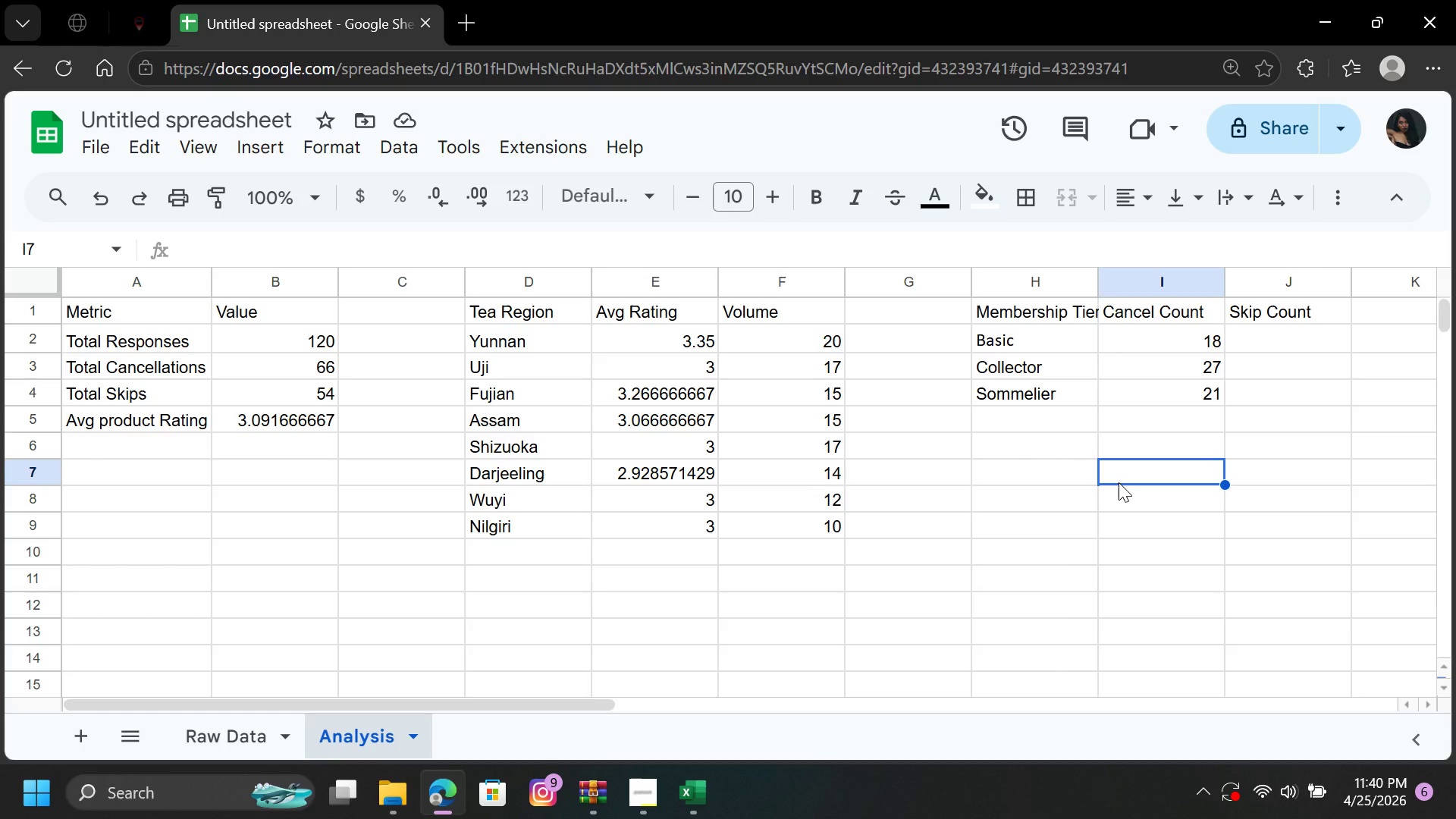 
wait(9.61)
 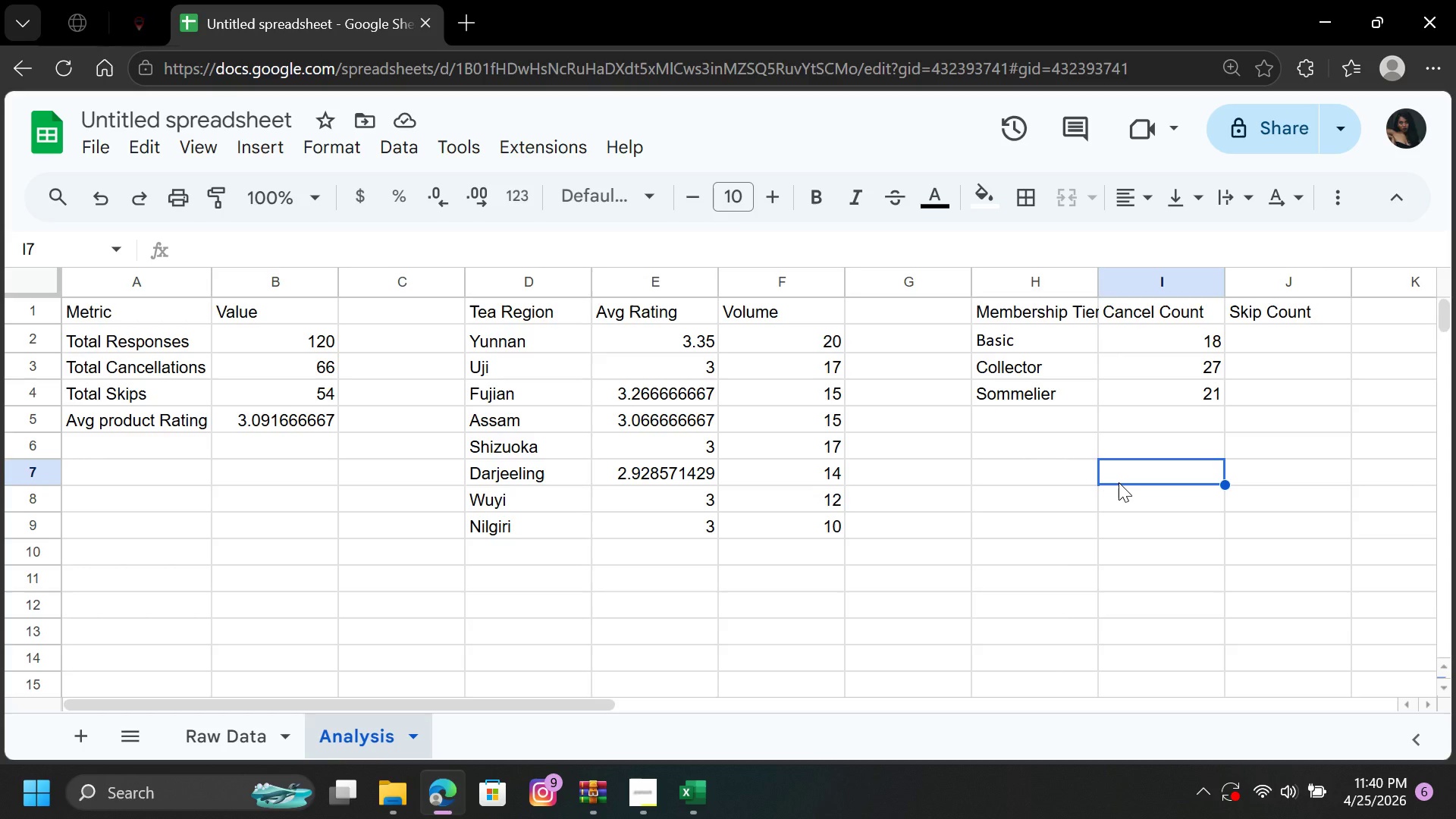 
left_click([240, 741])
 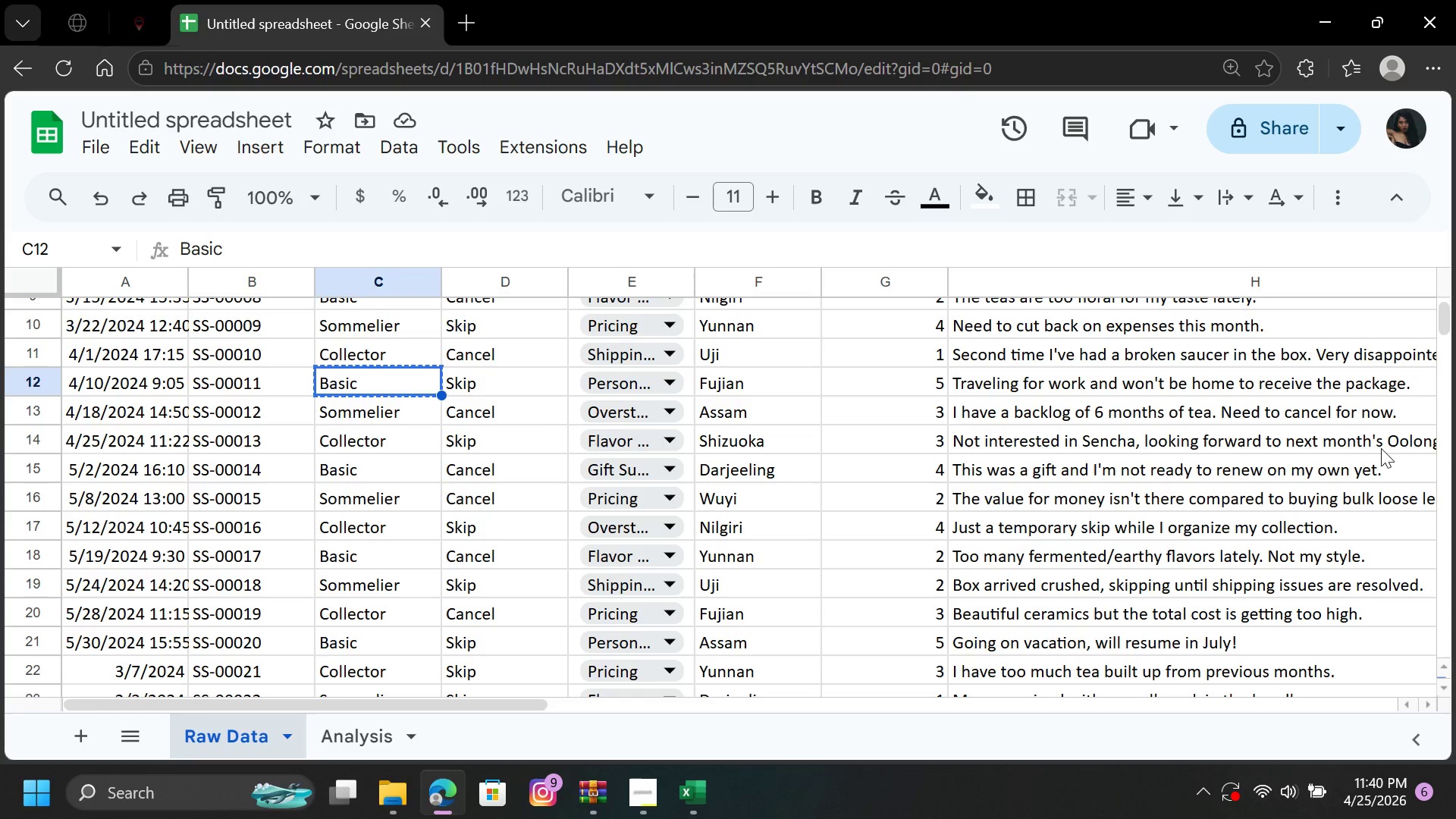 
wait(7.66)
 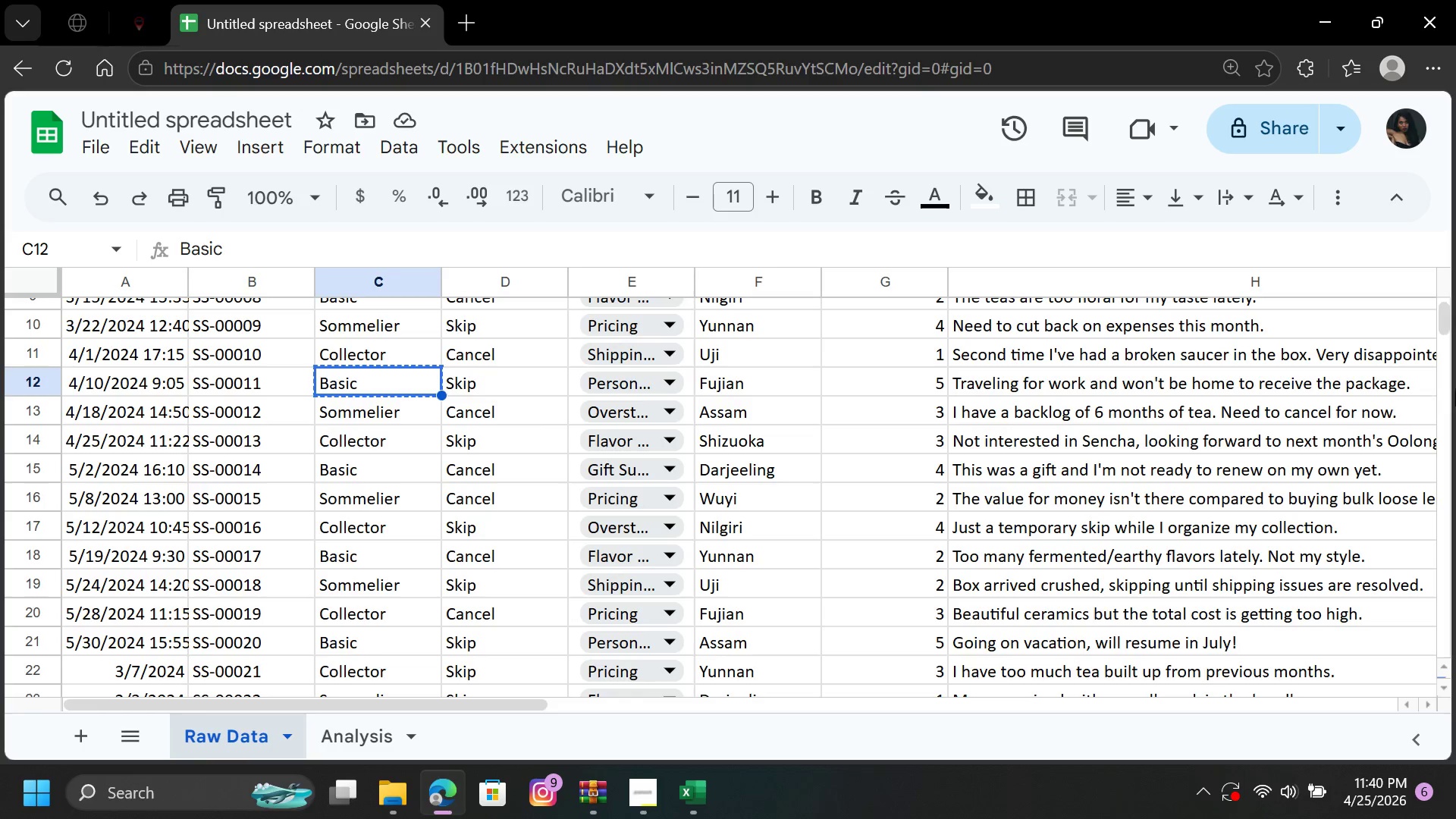 
left_click([339, 736])
 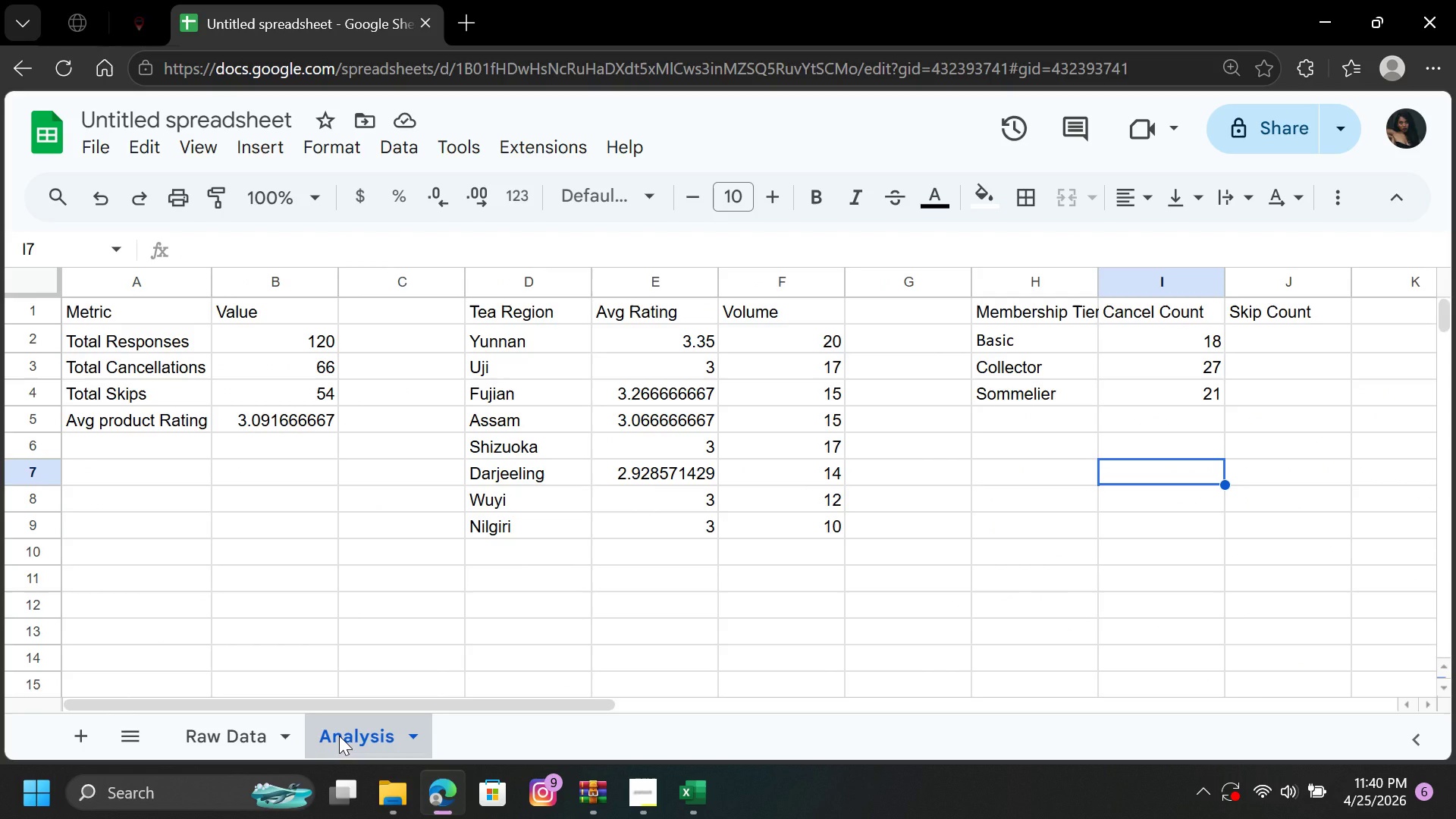 
wait(11.34)
 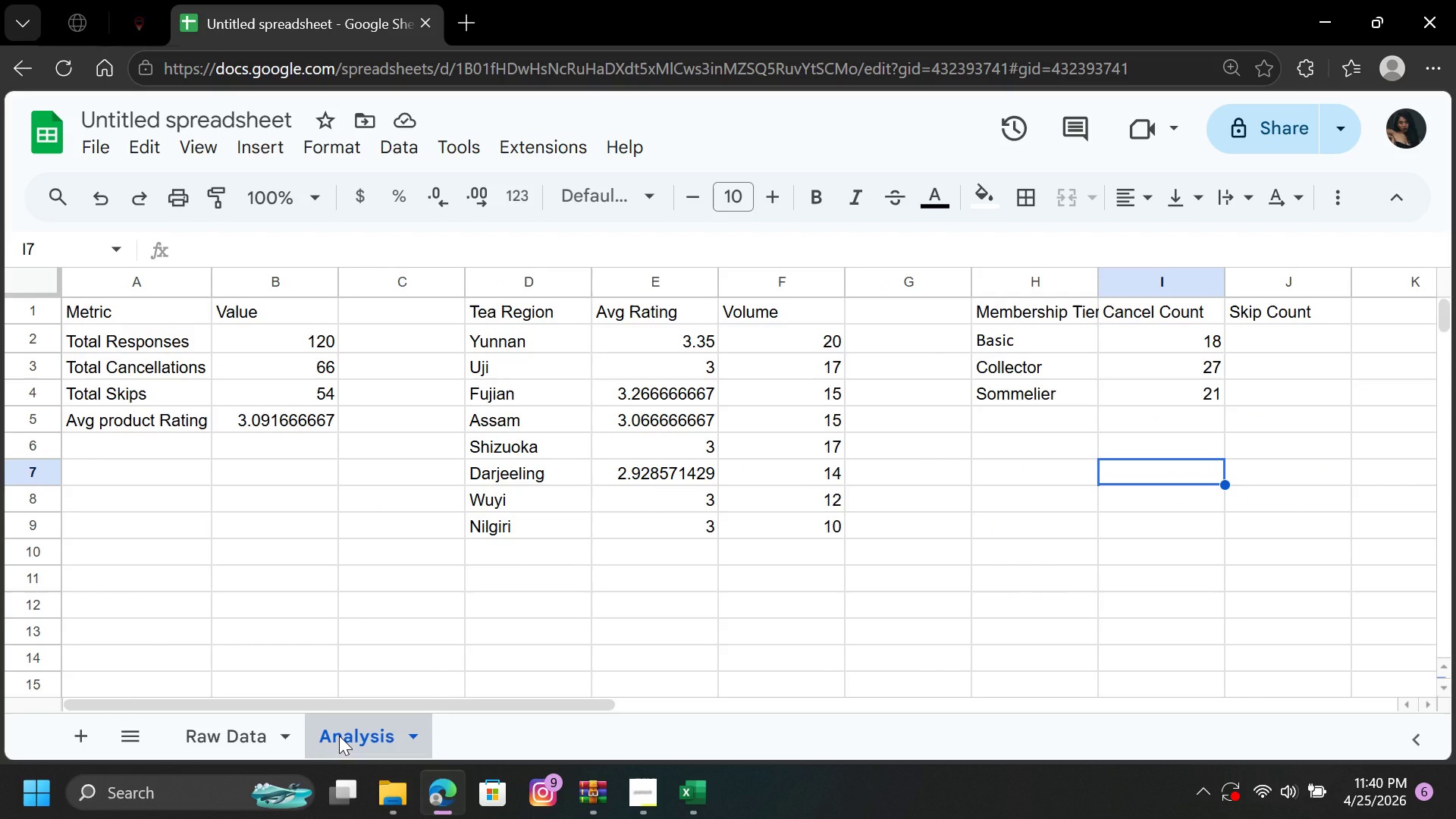 
left_click([88, 208])
 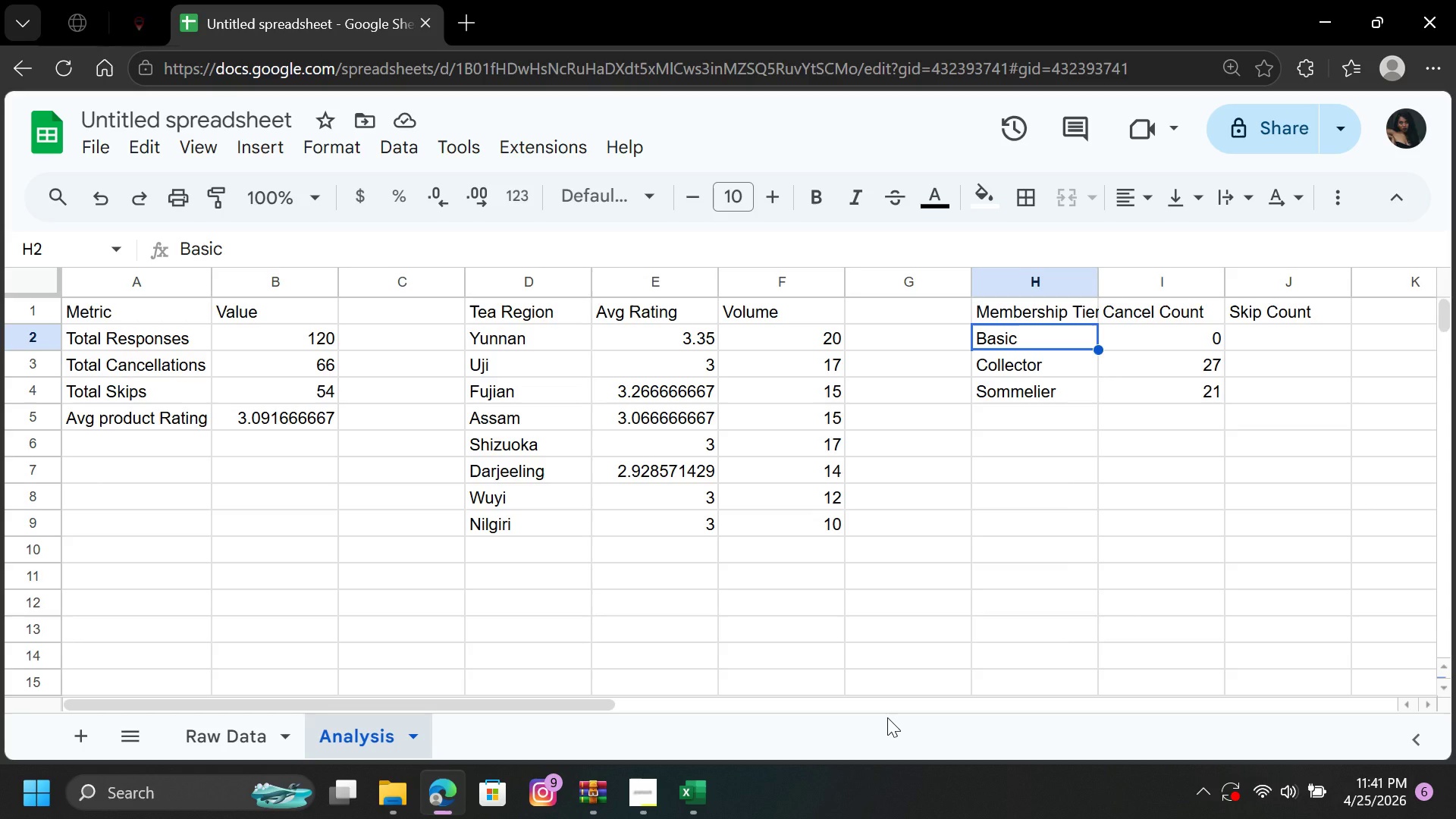 
wait(20.36)
 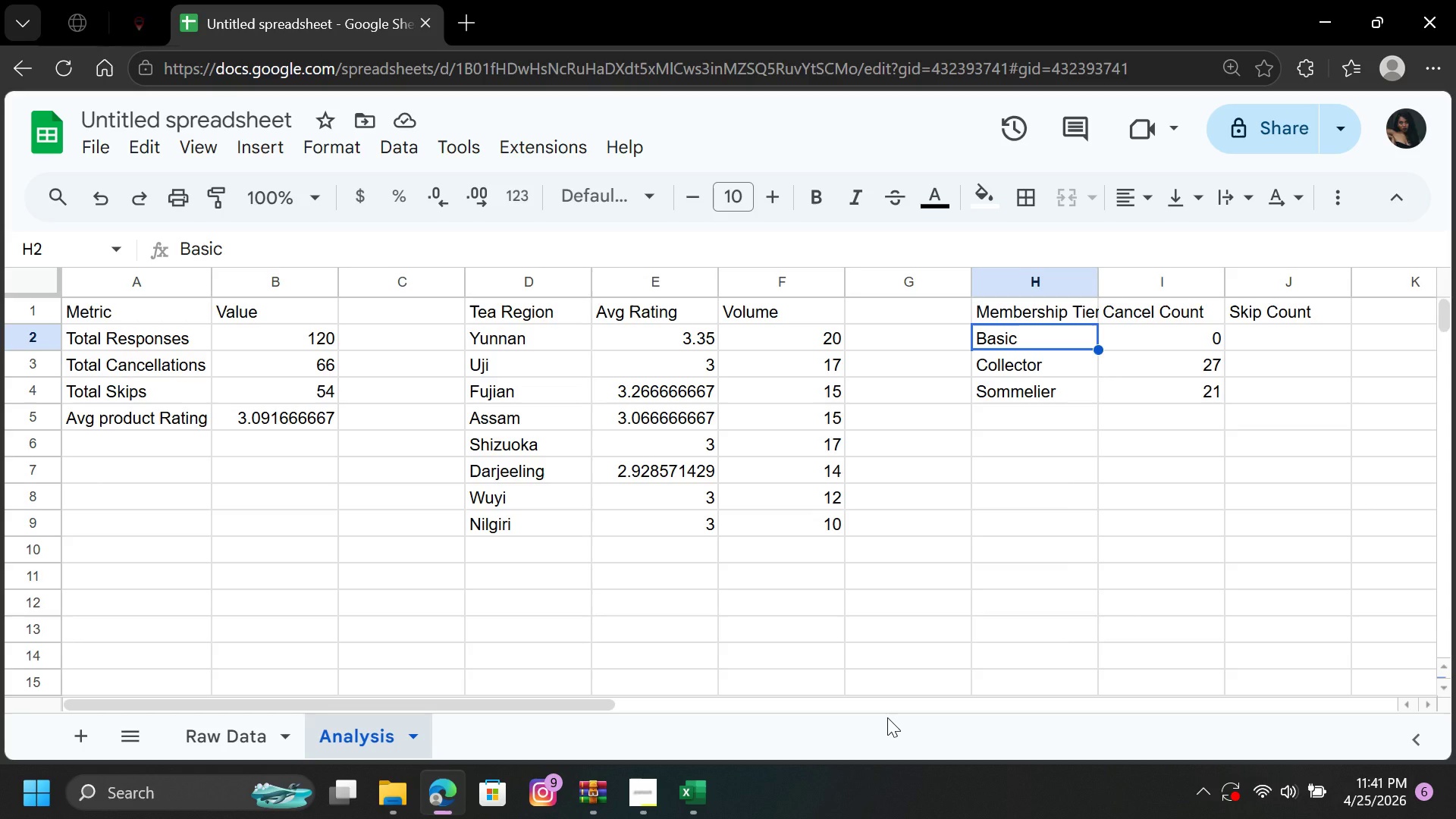 
left_click([1043, 340])
 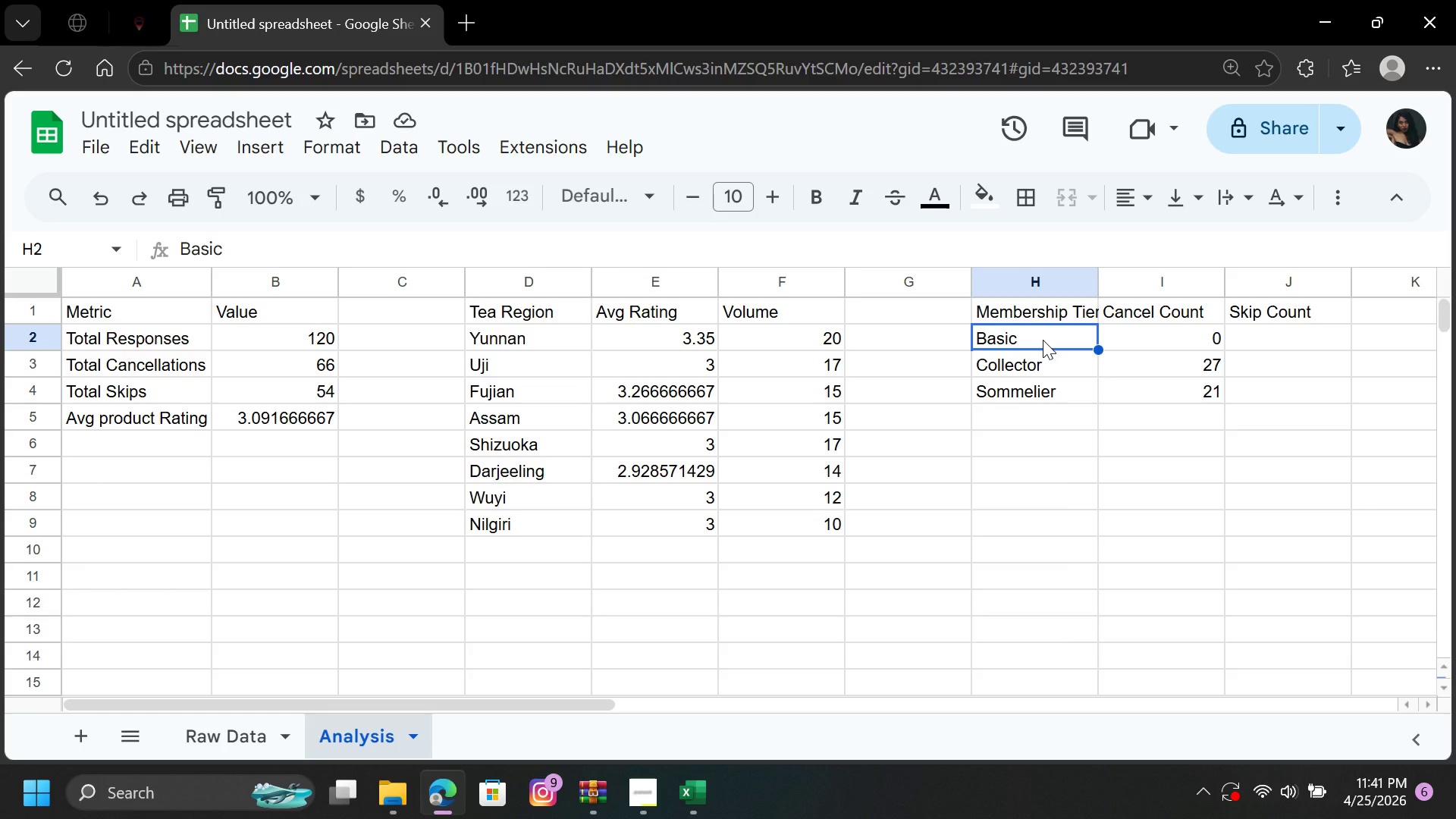 
key(Control+V)
 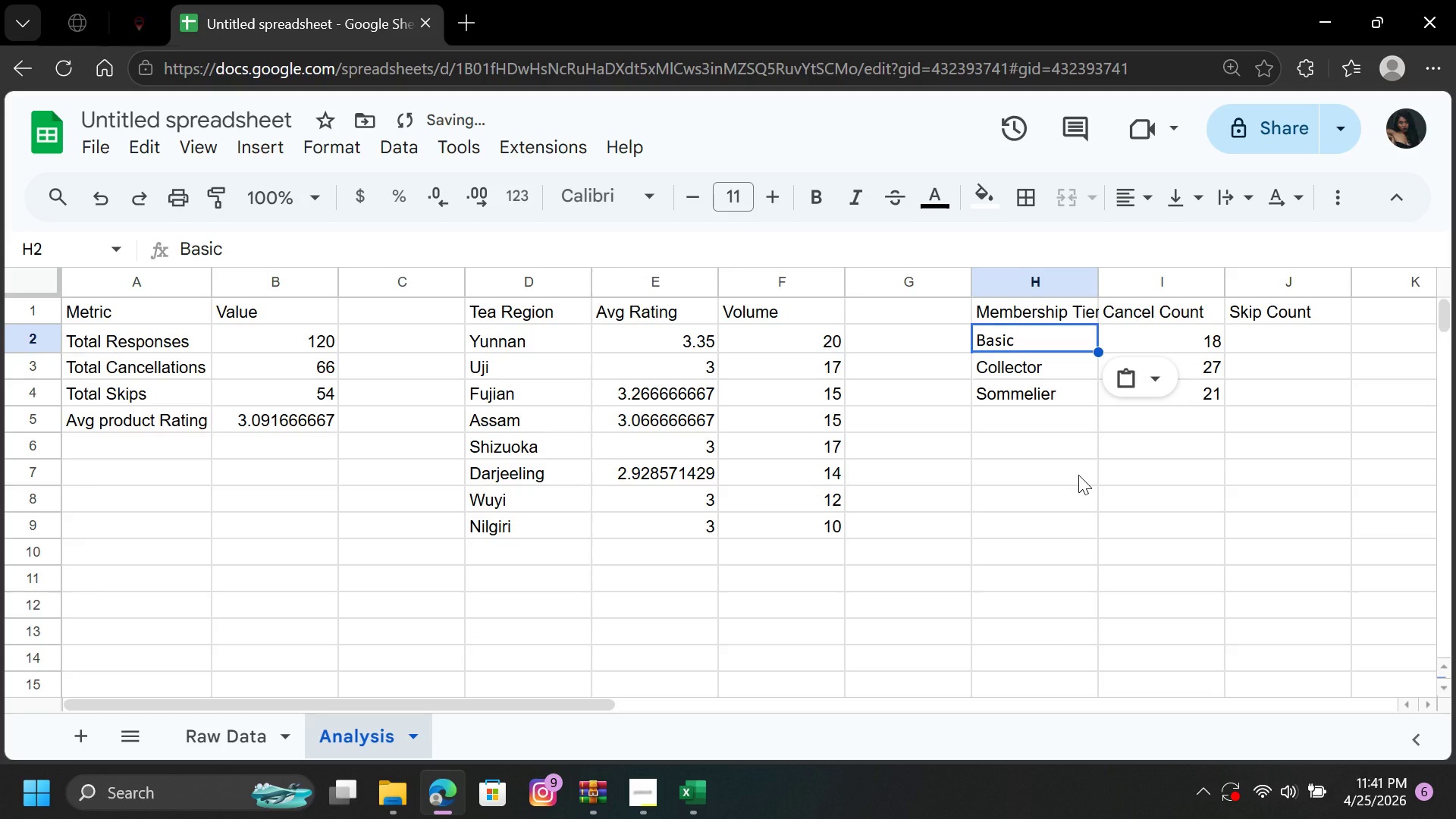 
key(Enter)
 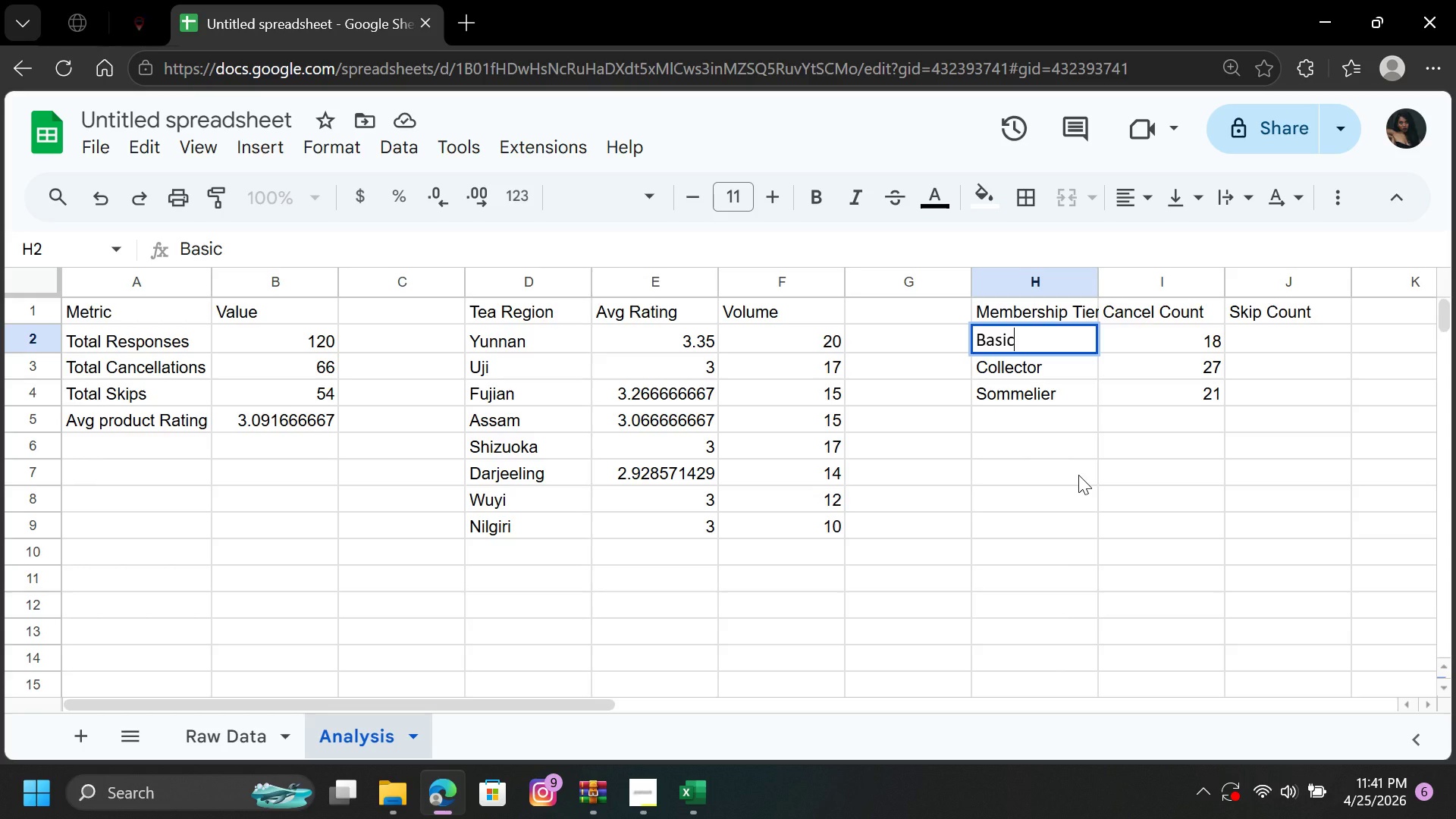 
wait(42.33)
 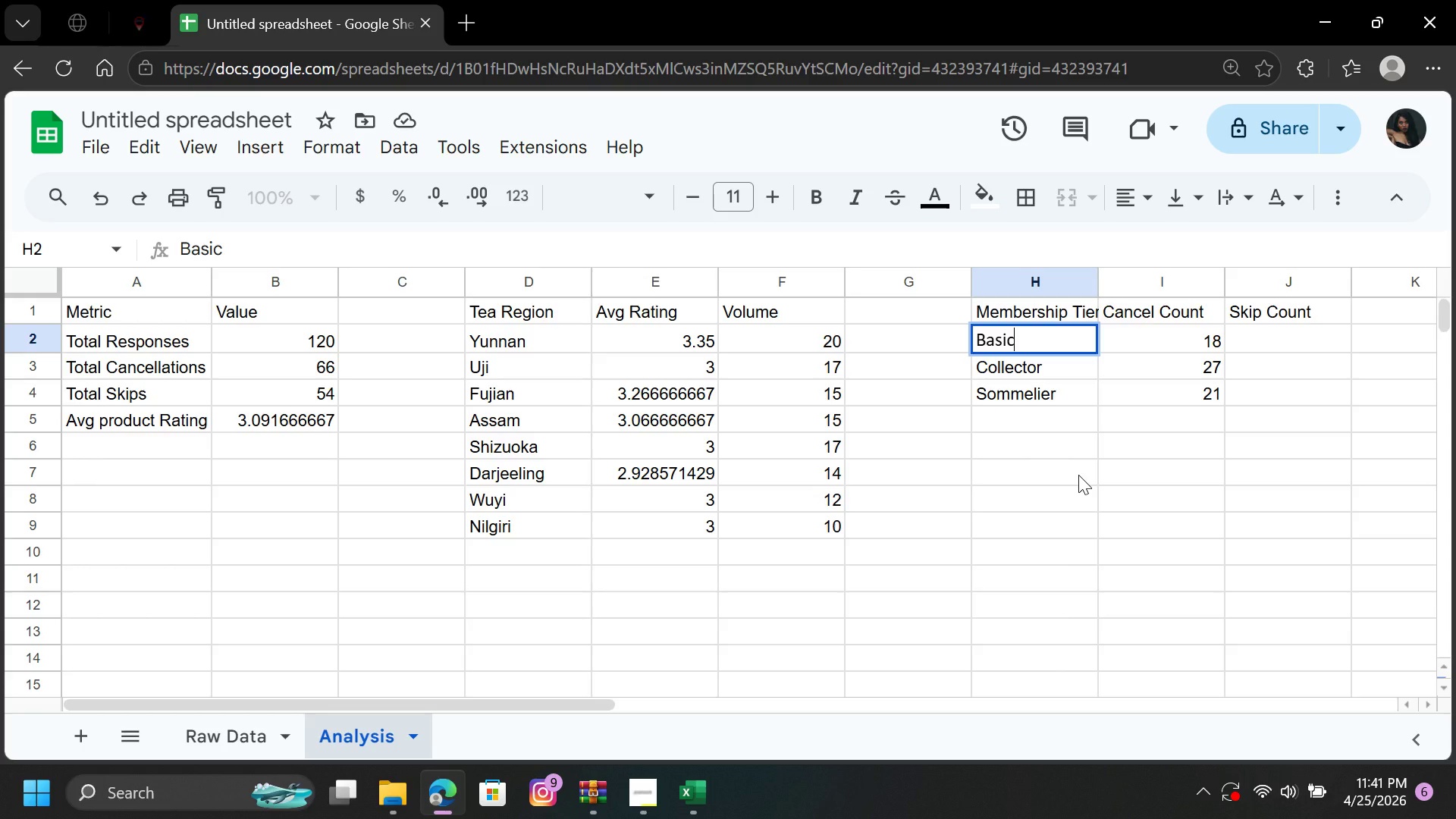 
left_click([1095, 482])
 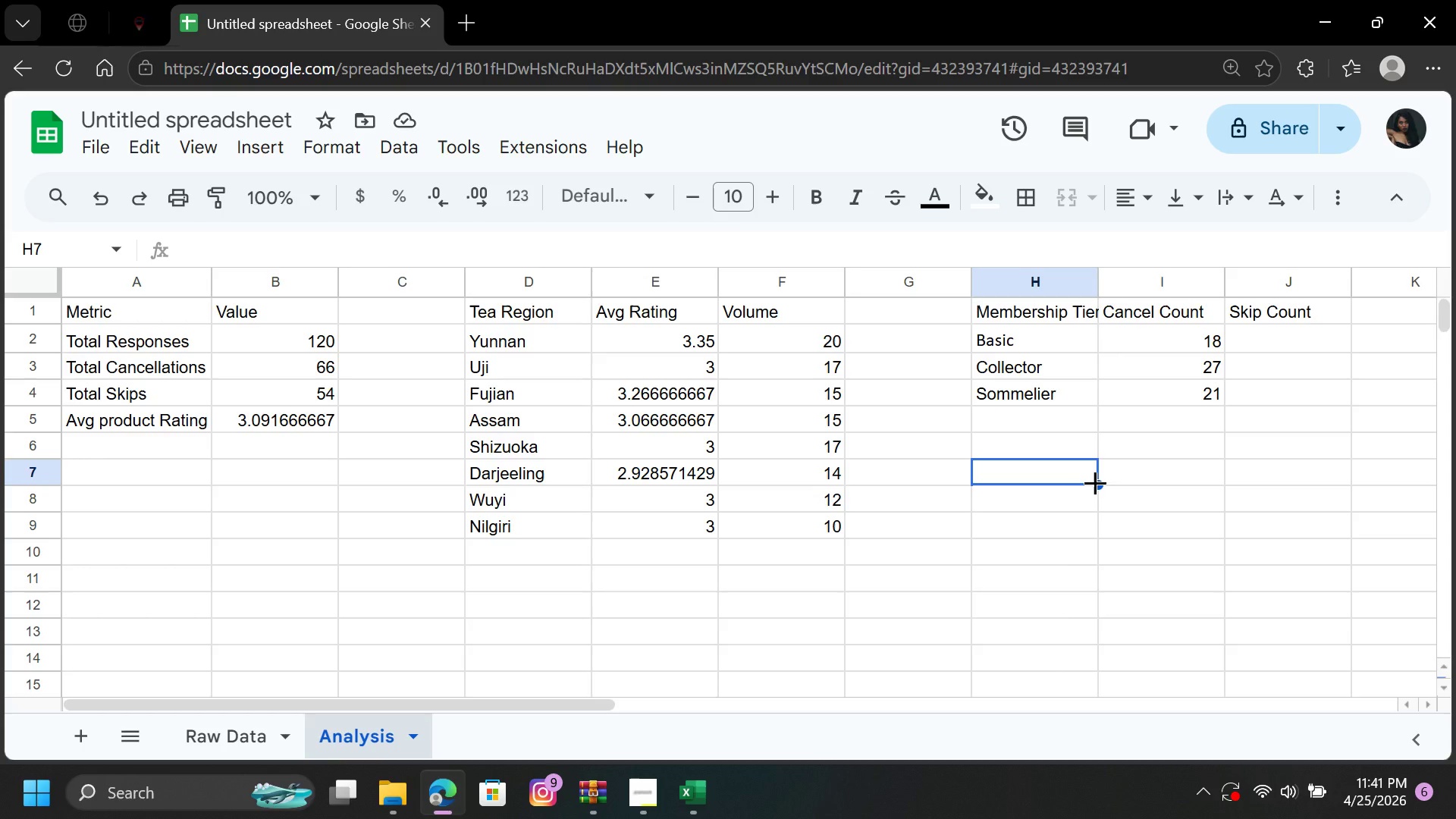 
wait(6.38)
 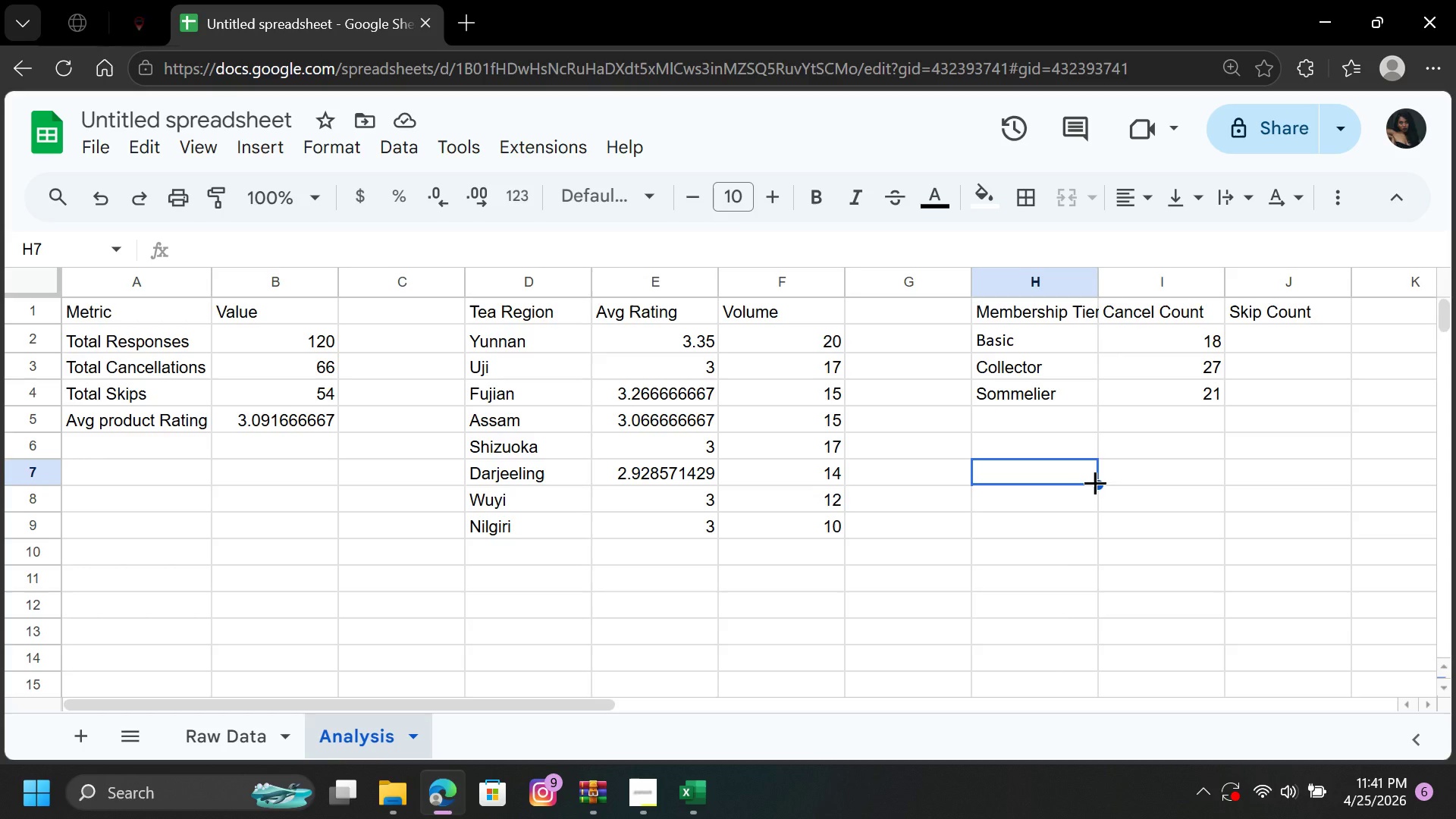 
left_click([1270, 338])
 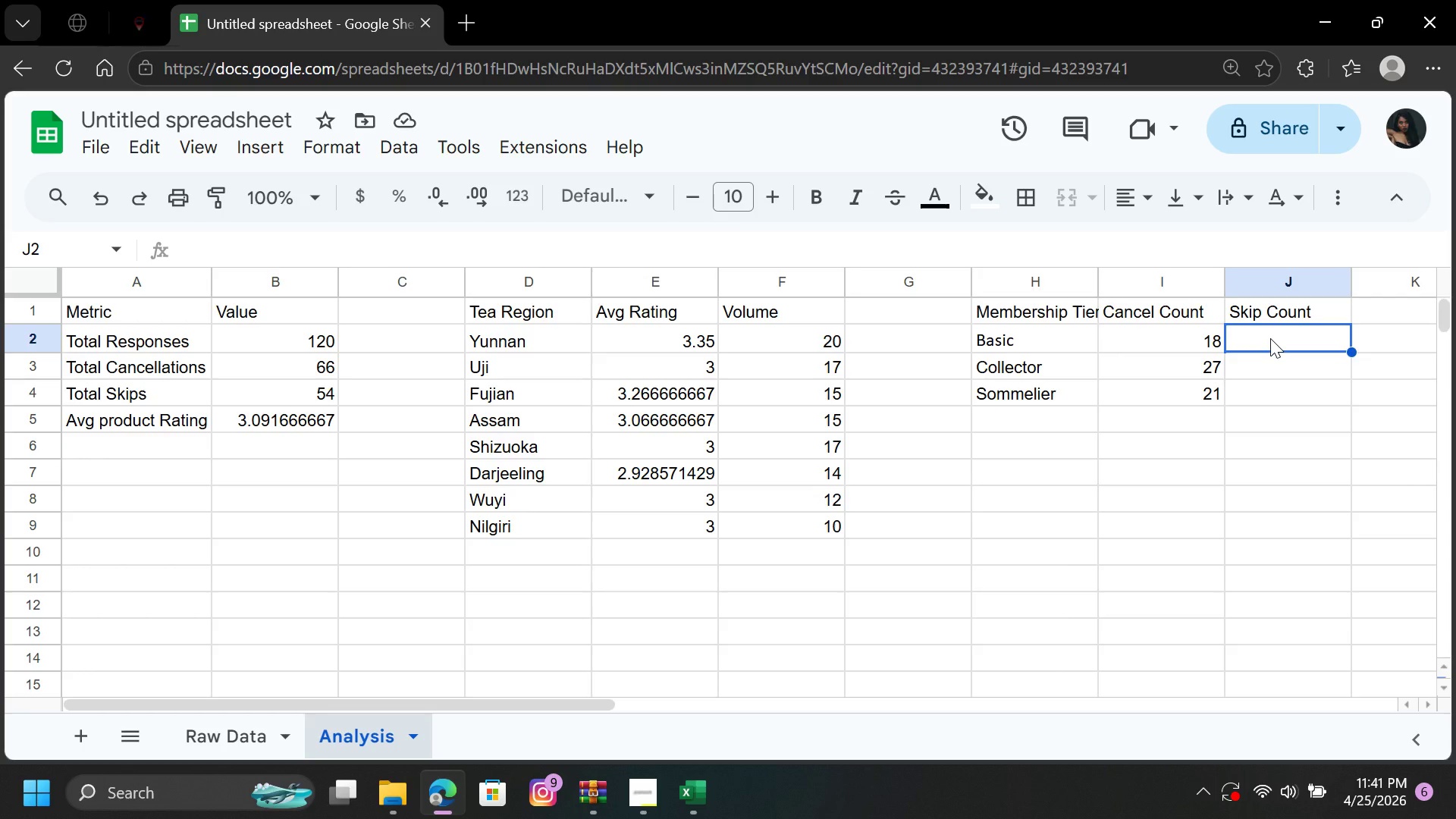 
key(Equal)
 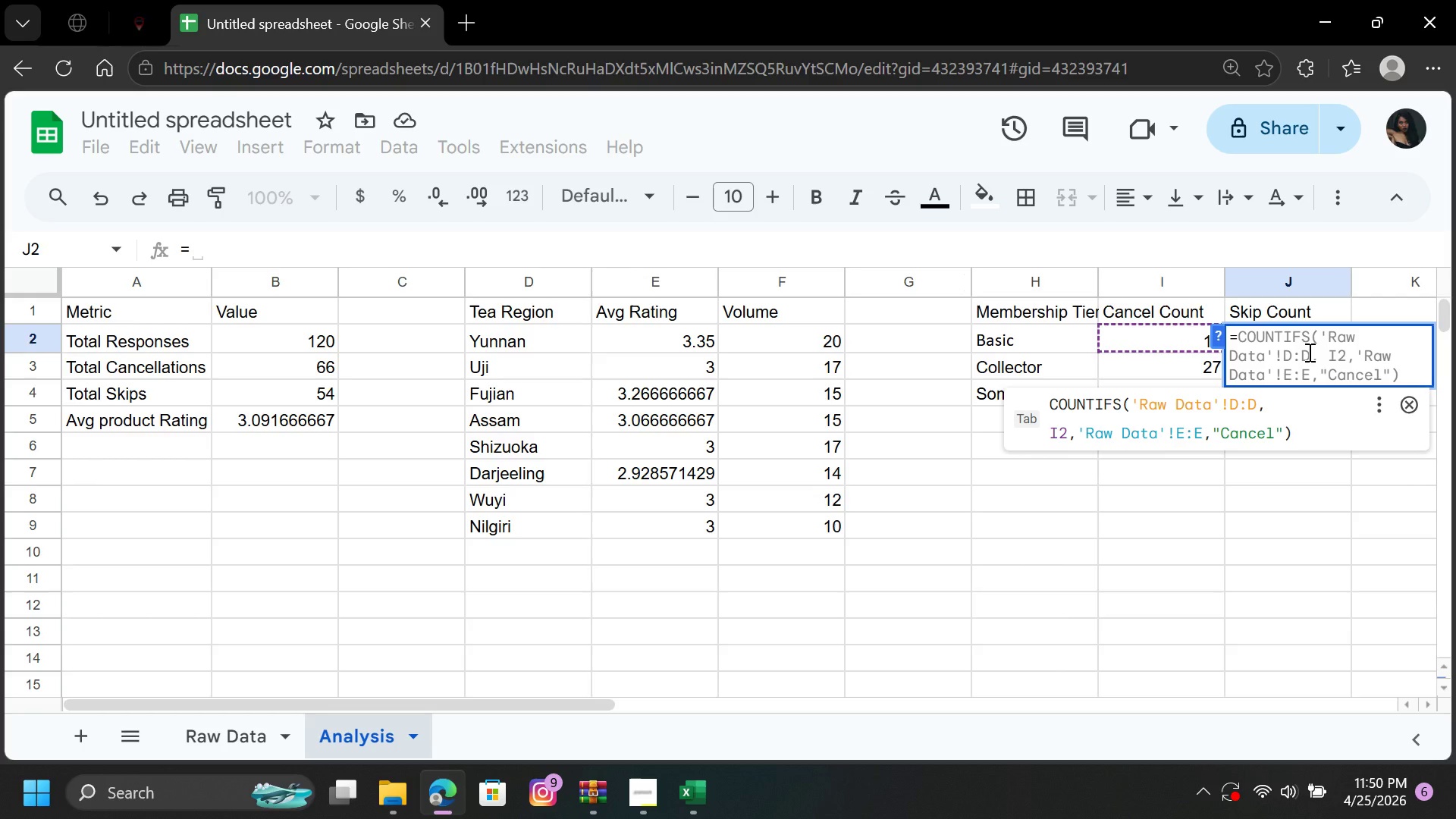 
wait(499.22)
 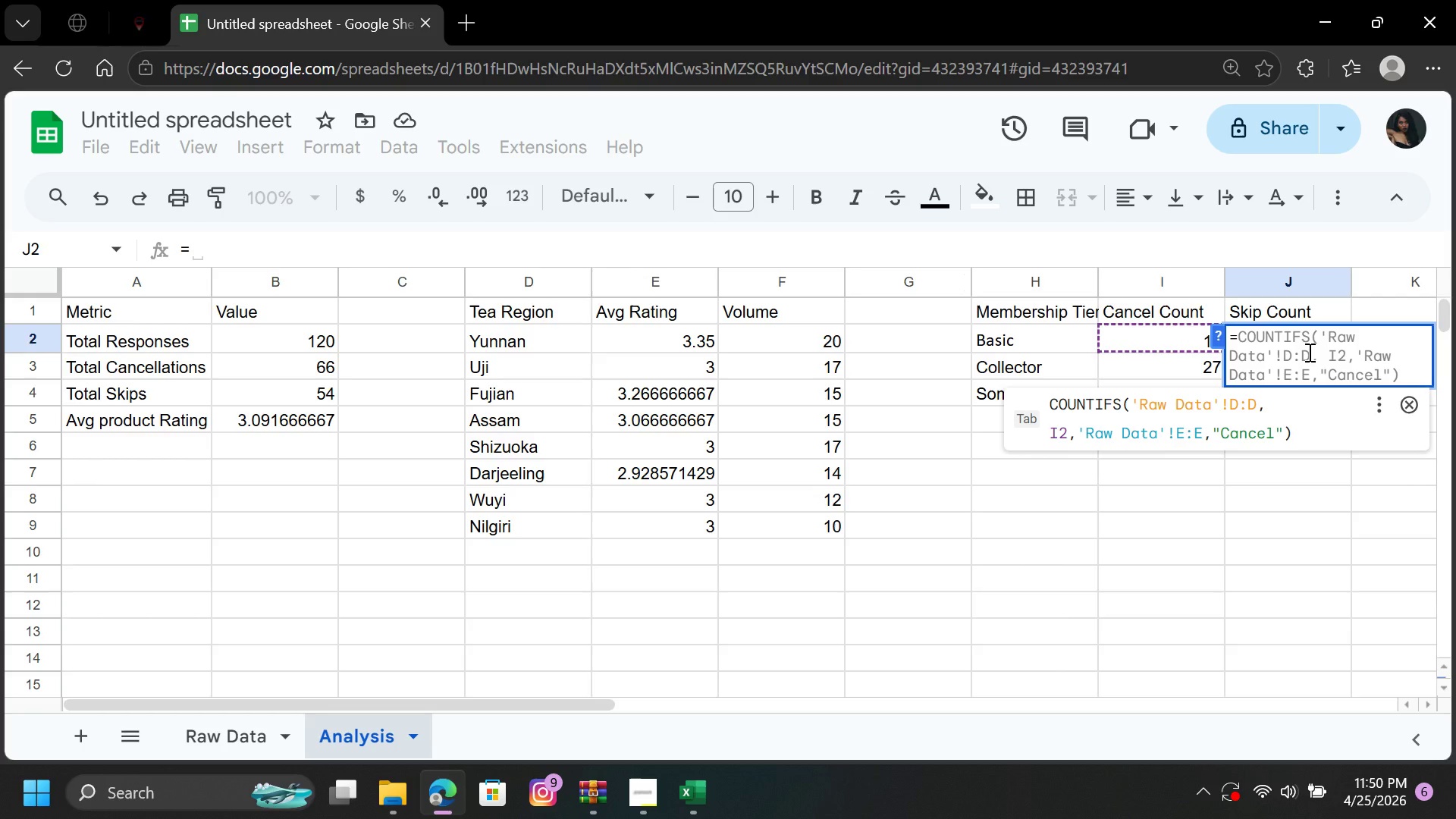 
type(cou)
 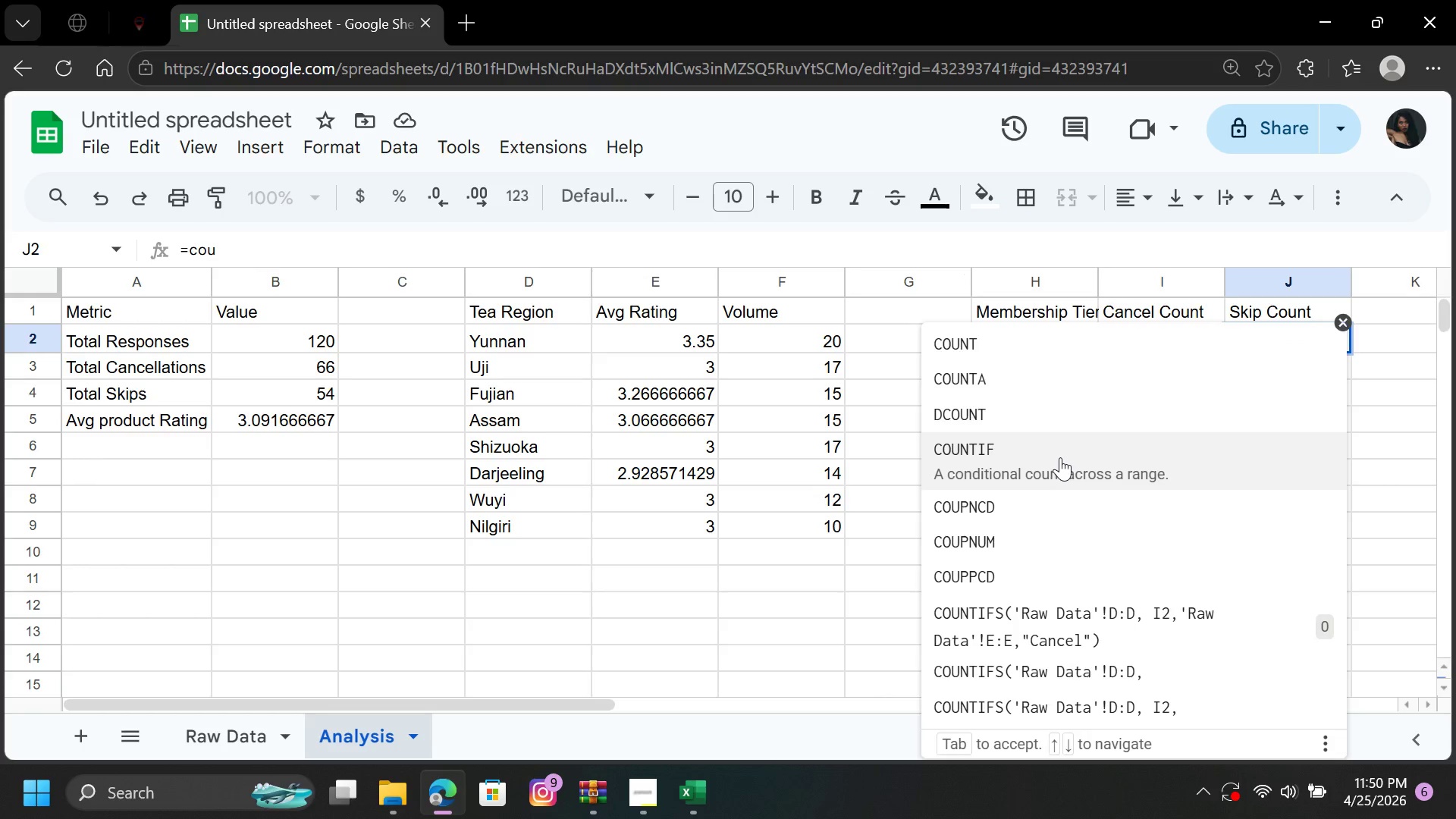 
left_click([1060, 457])
 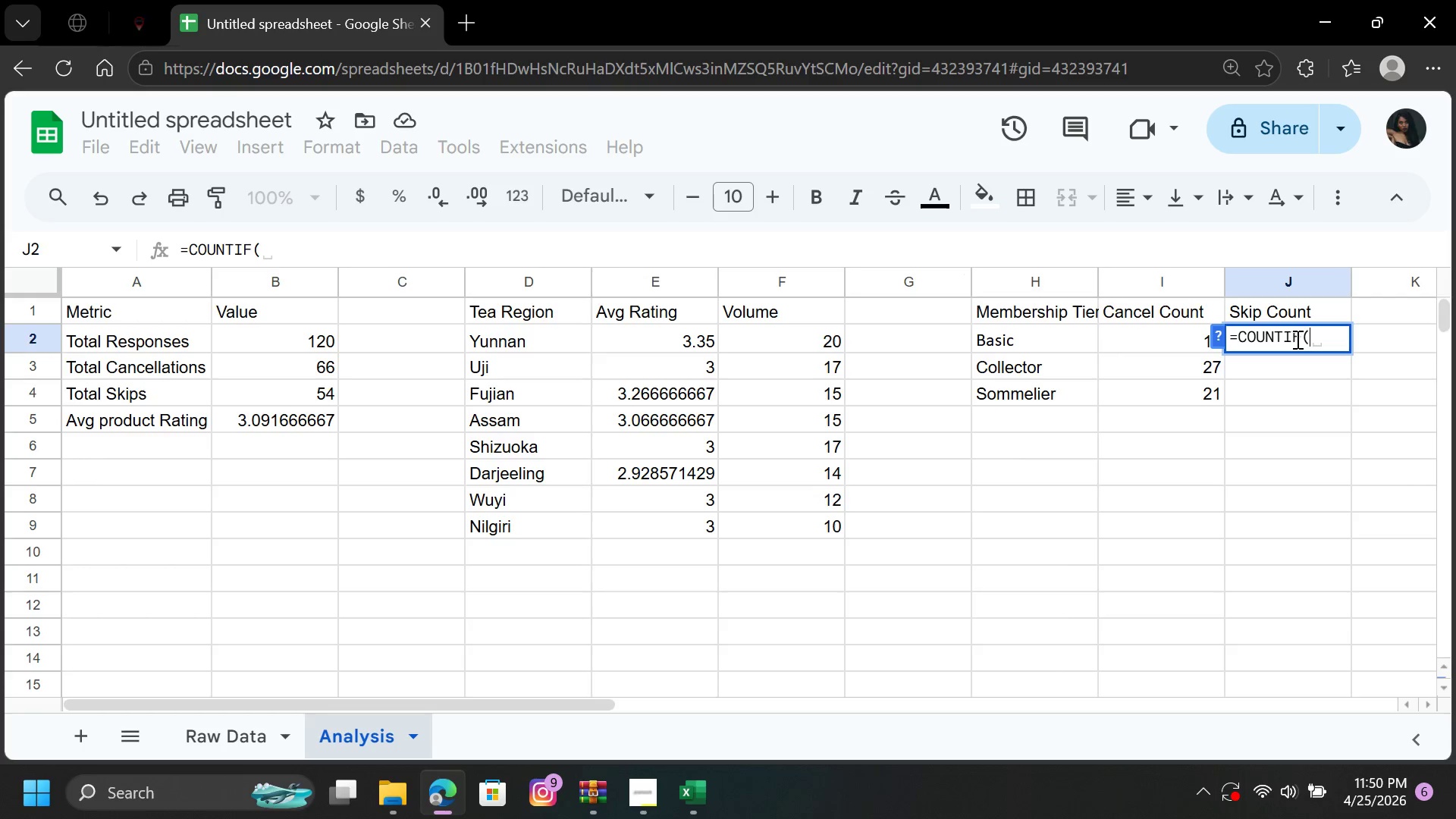 
left_click([1300, 336])
 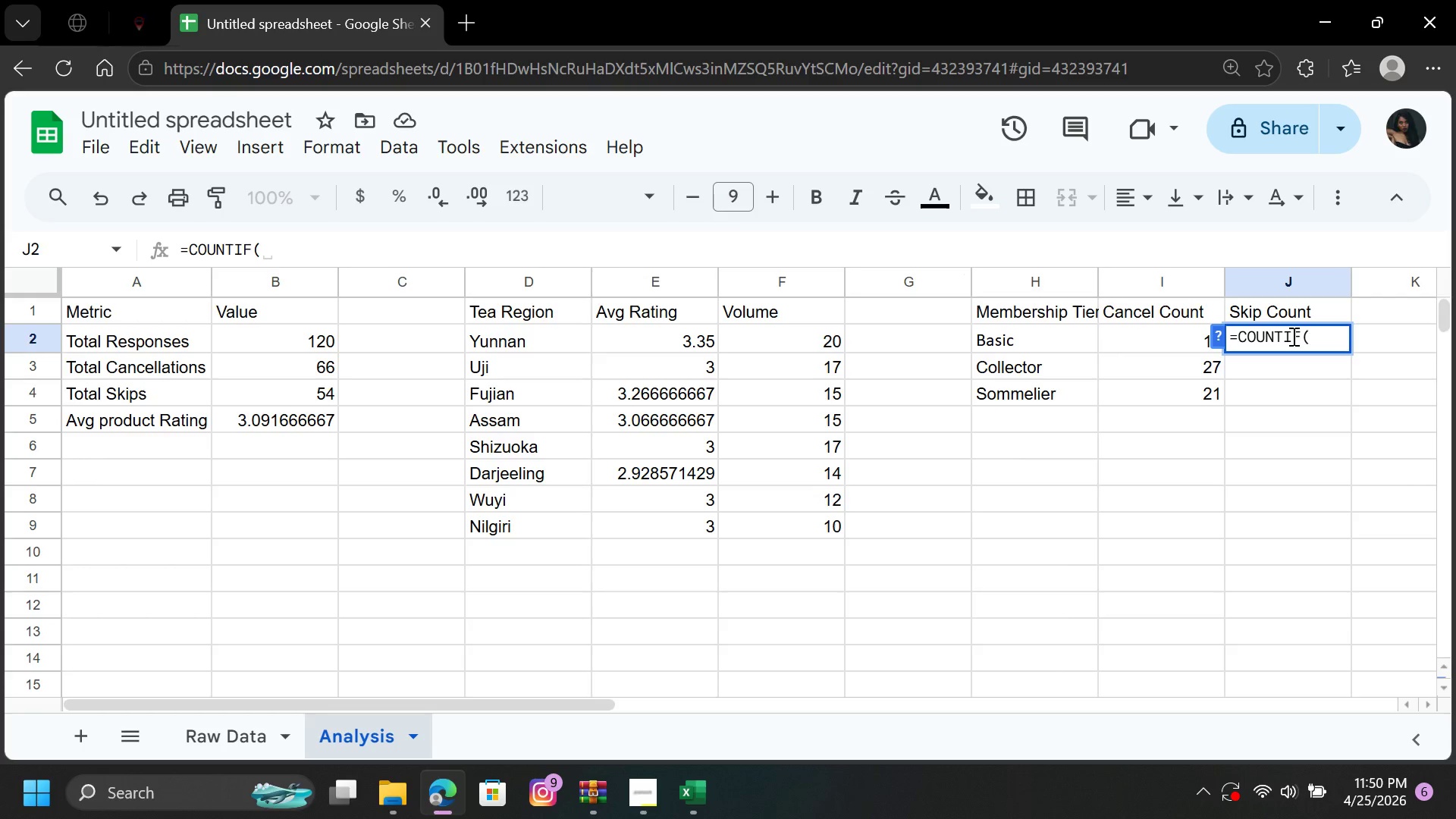 
key(S)
 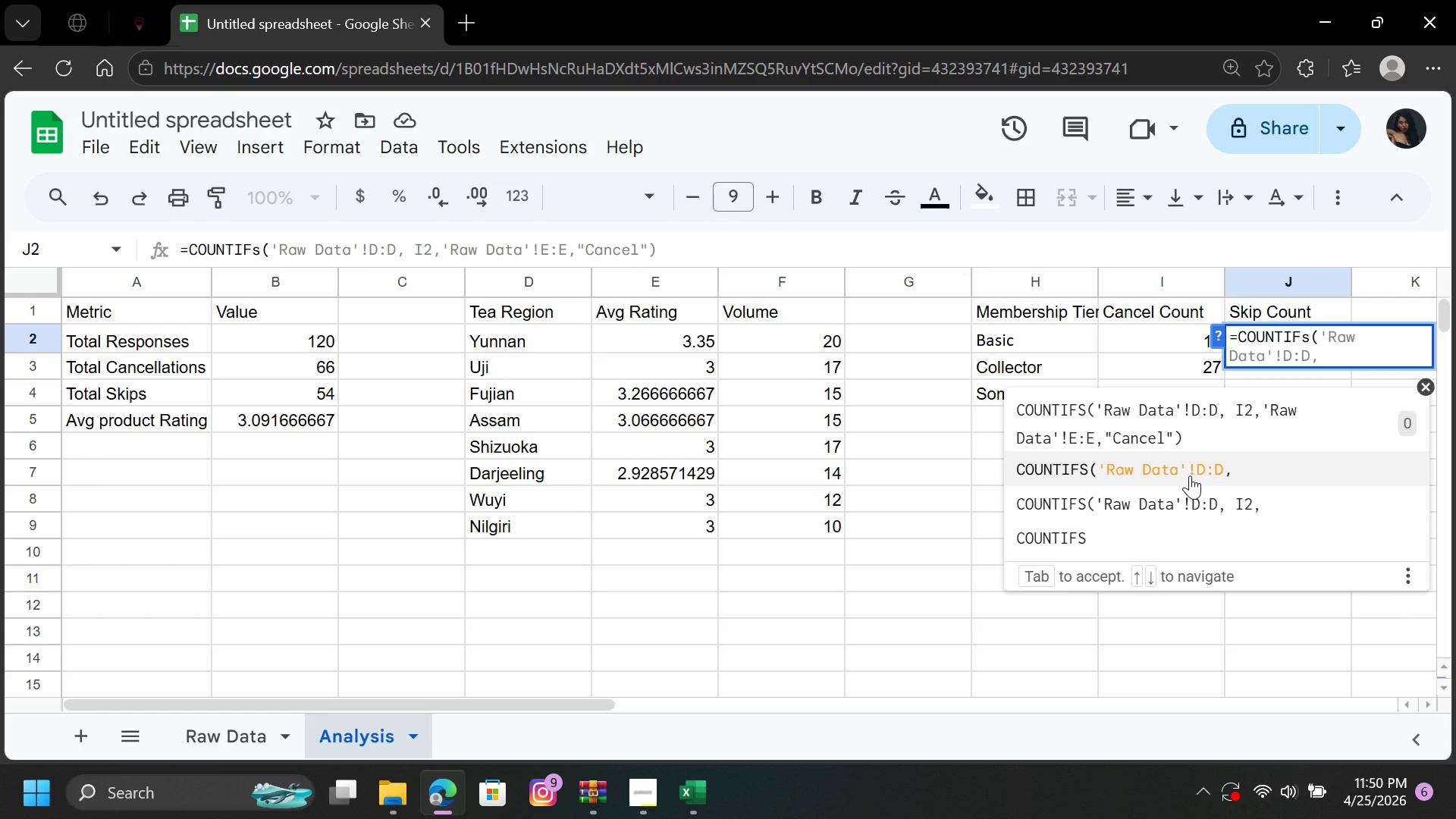 
left_click([1122, 535])
 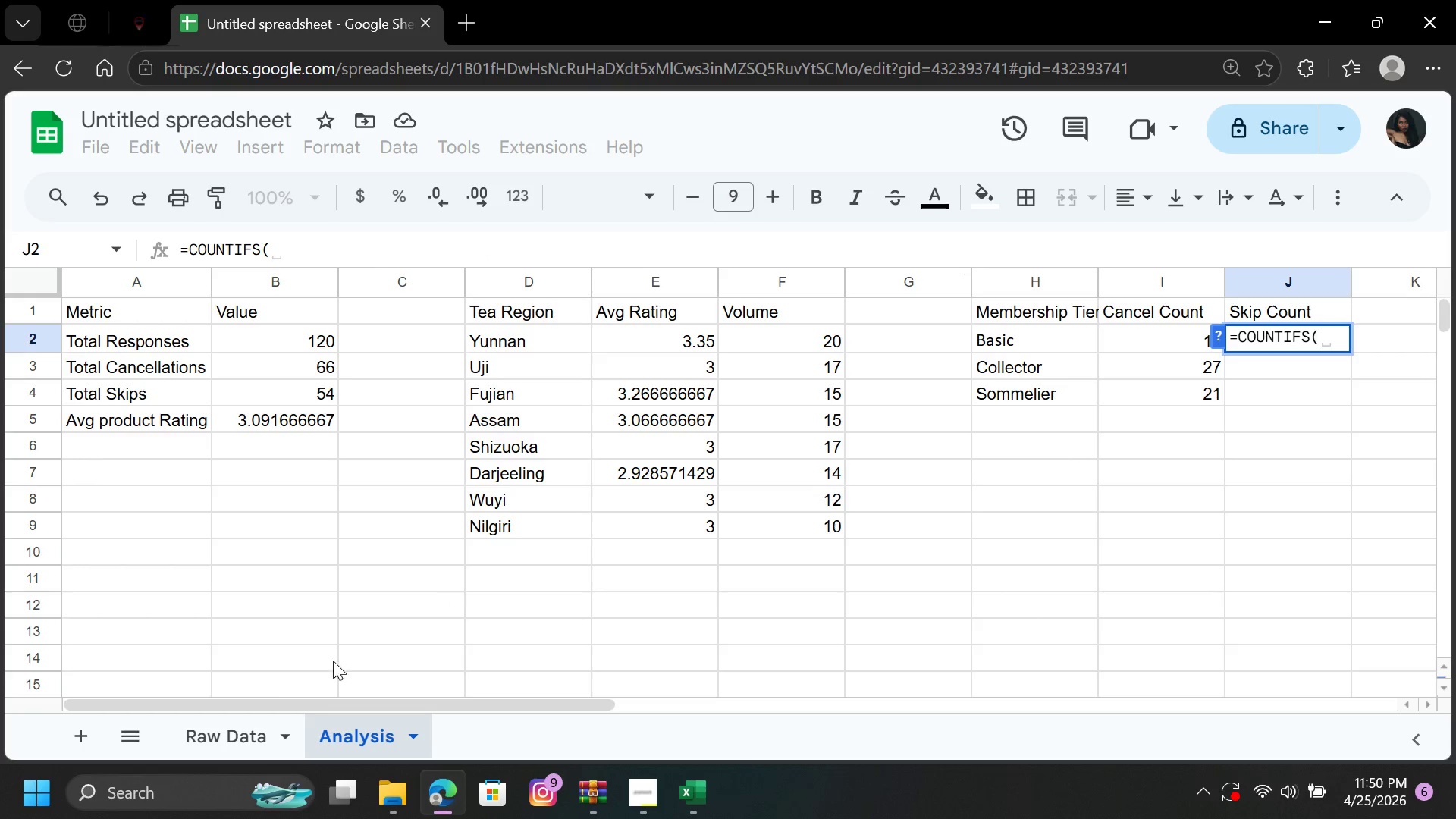 
left_click([240, 730])
 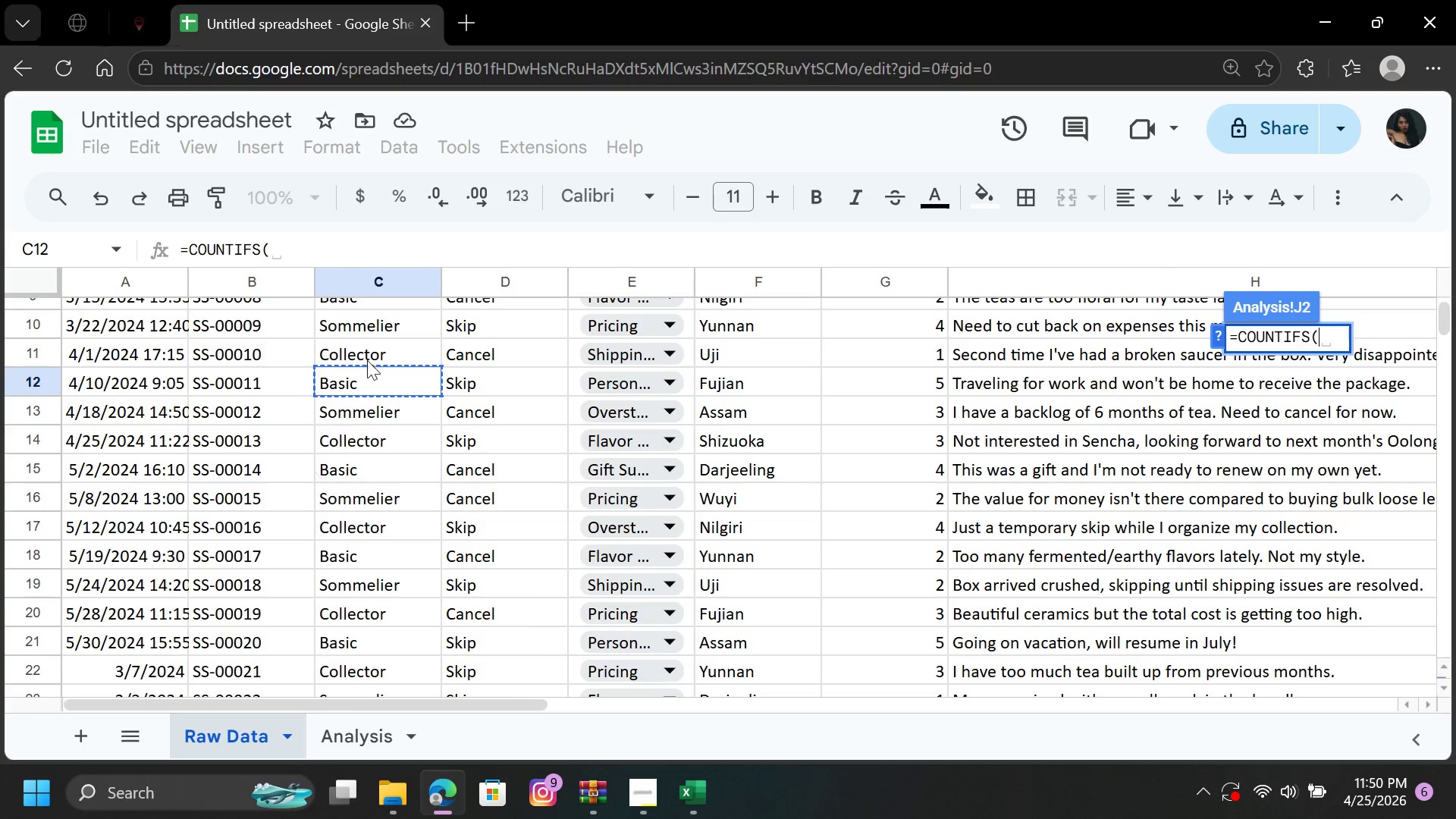 
left_click([392, 283])
 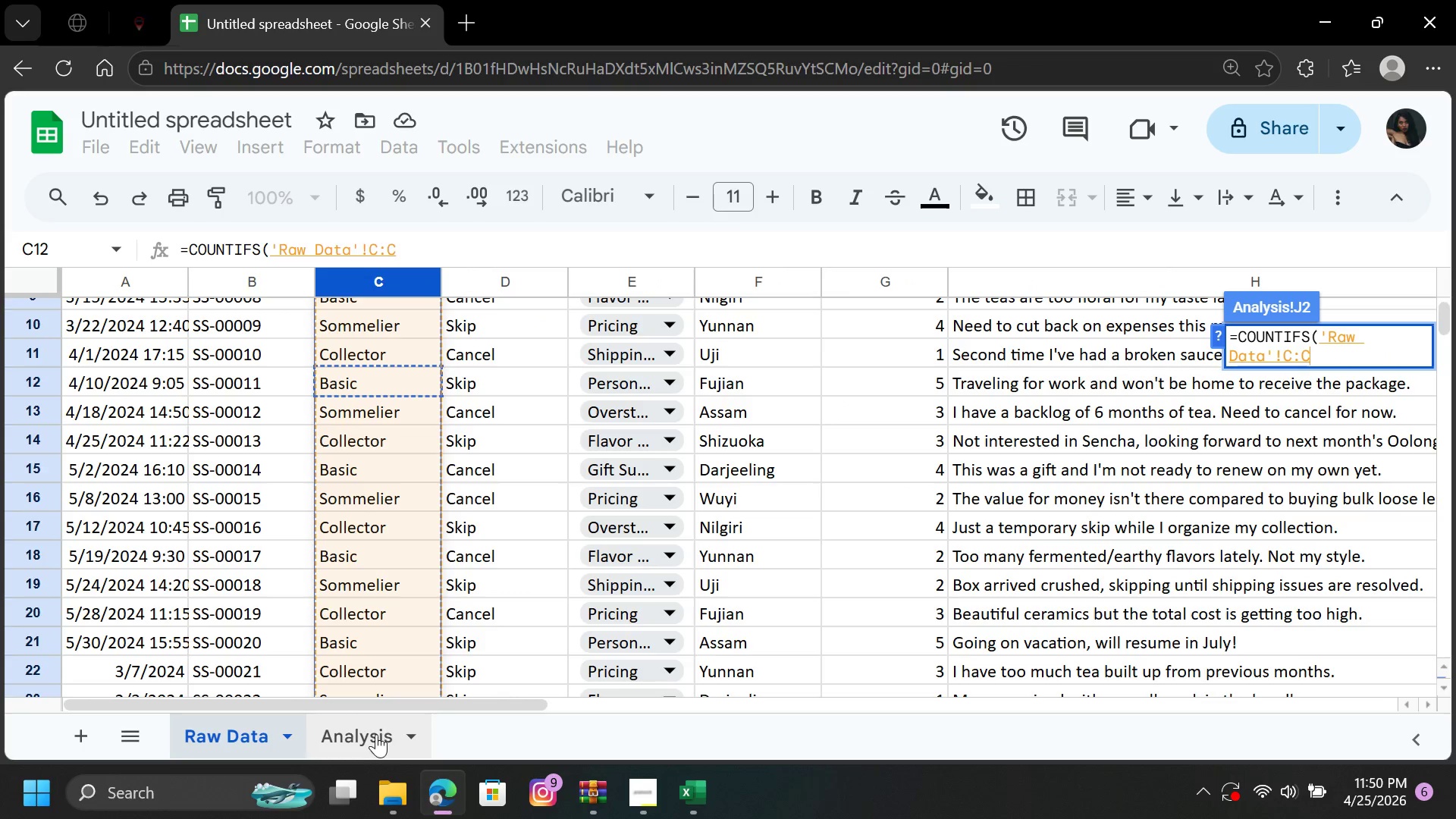 
left_click([363, 733])
 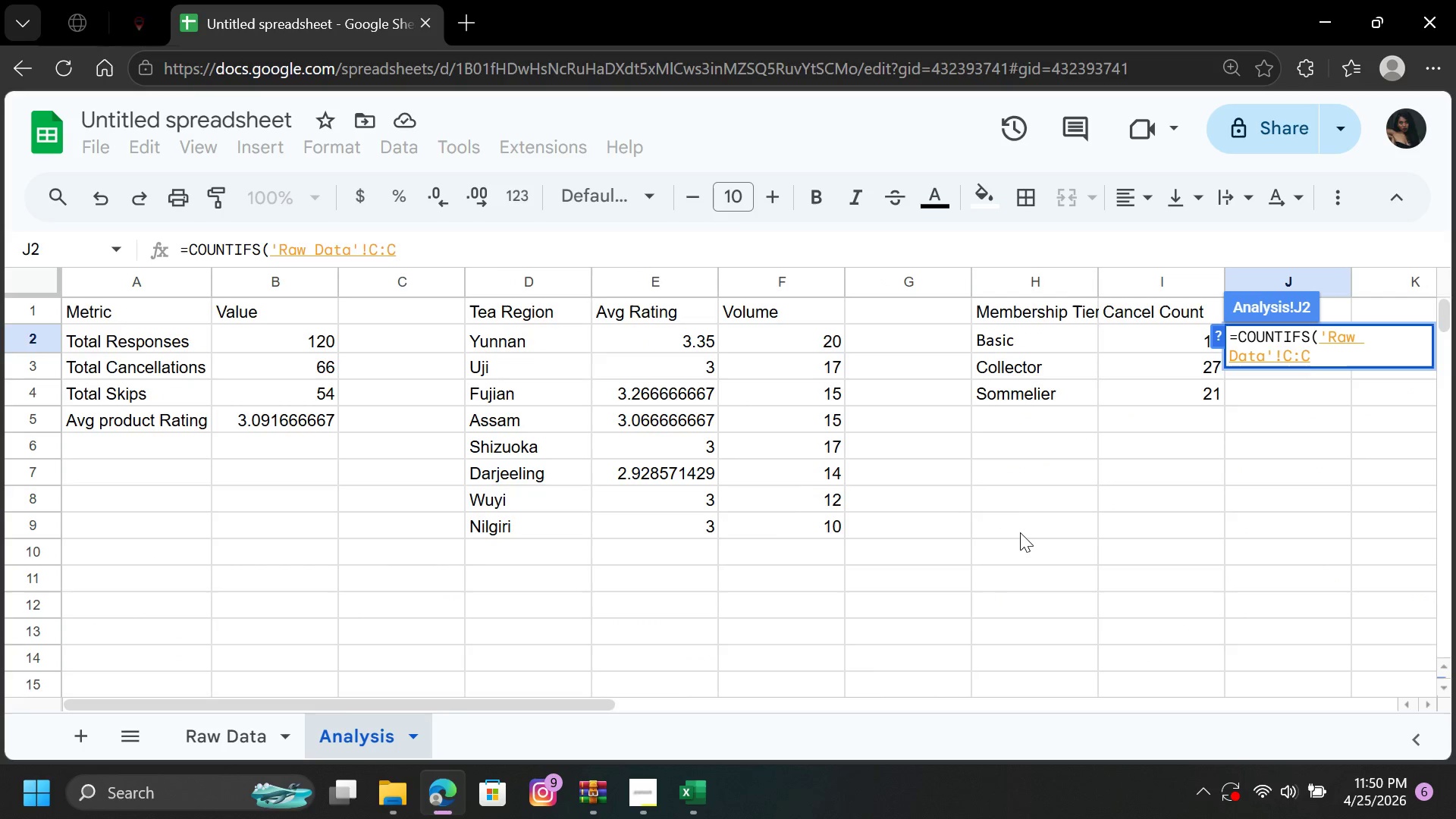 
key(Comma)
 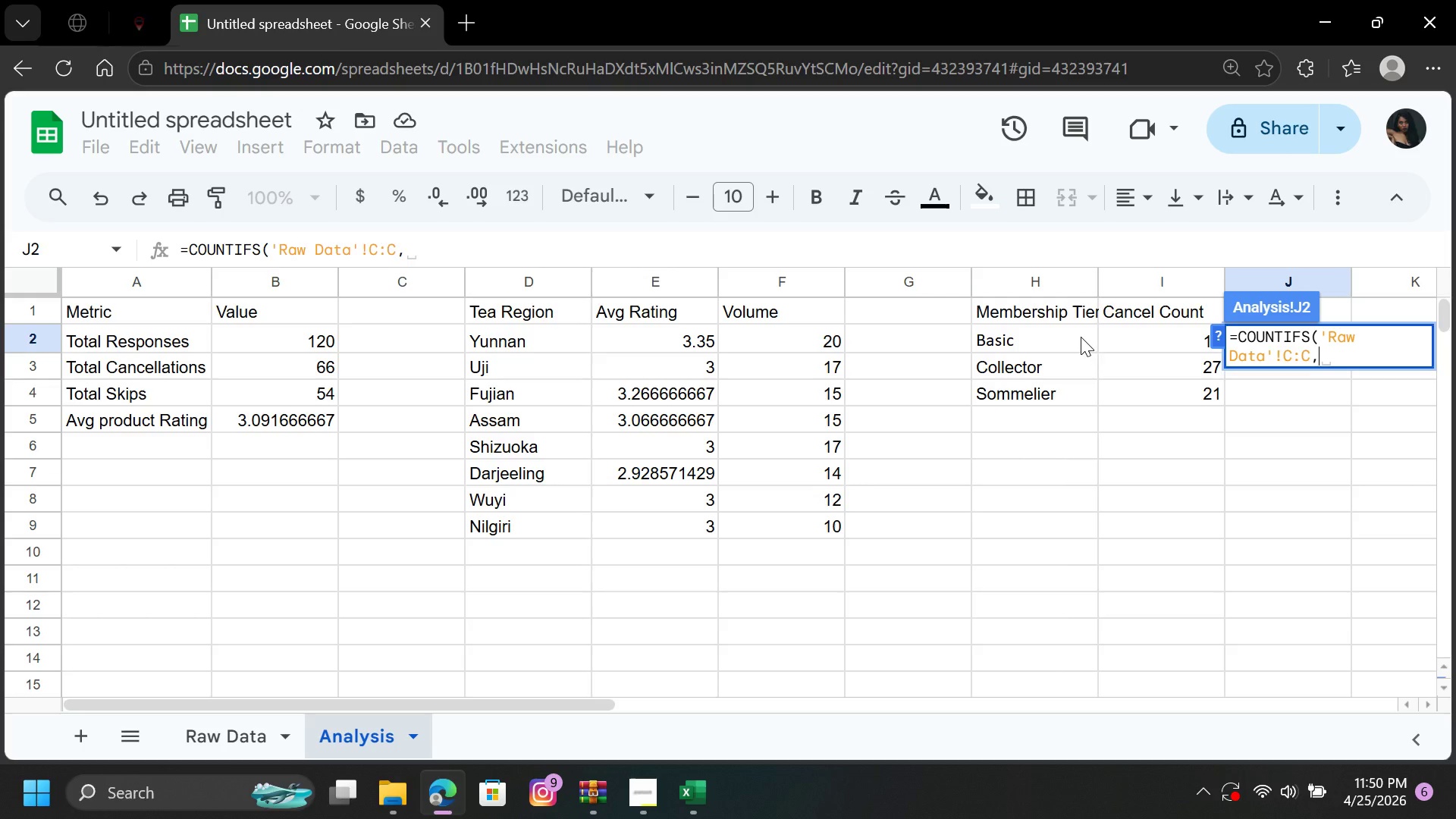 
left_click([1068, 337])
 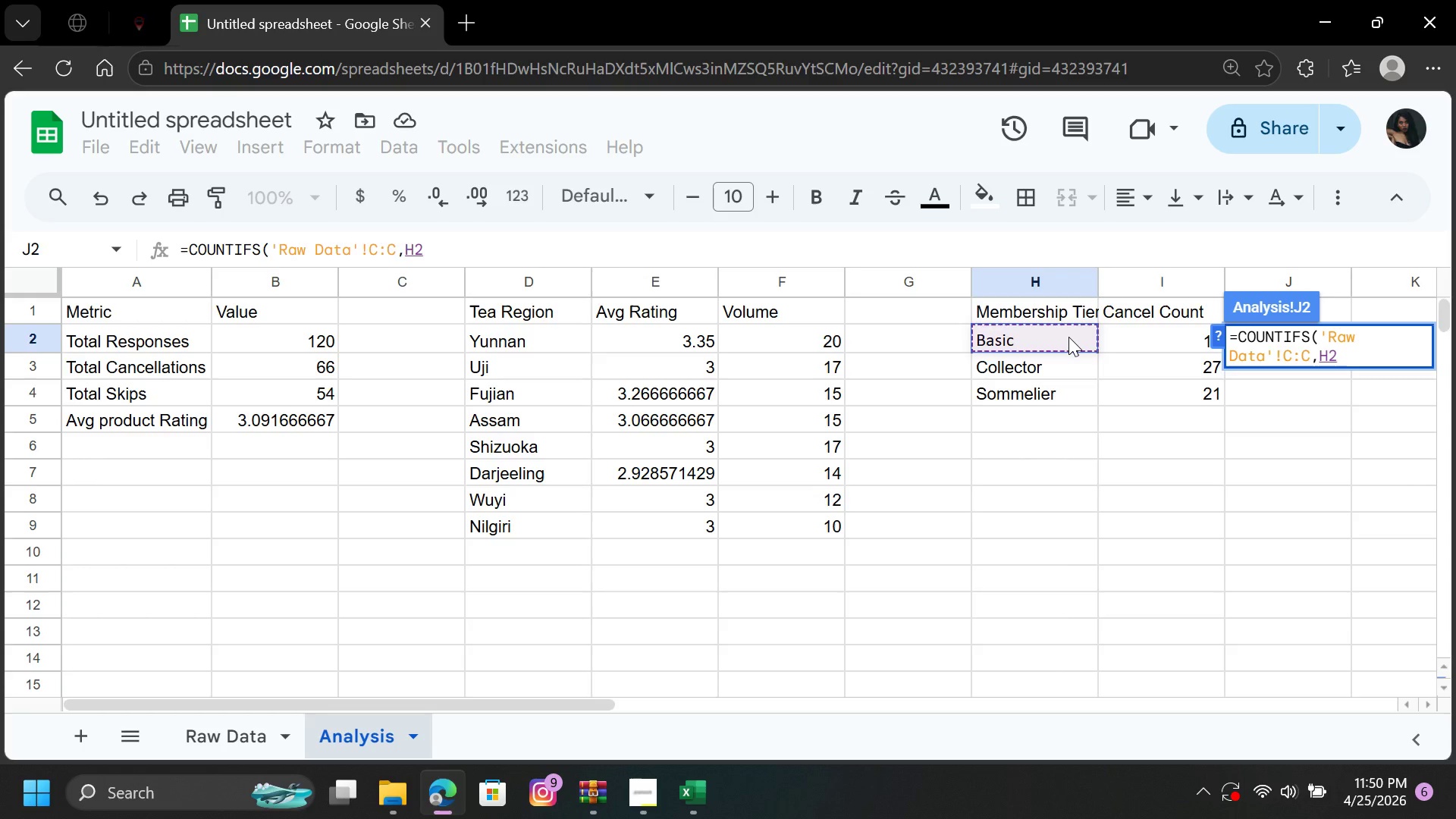 
key(Unknown)
 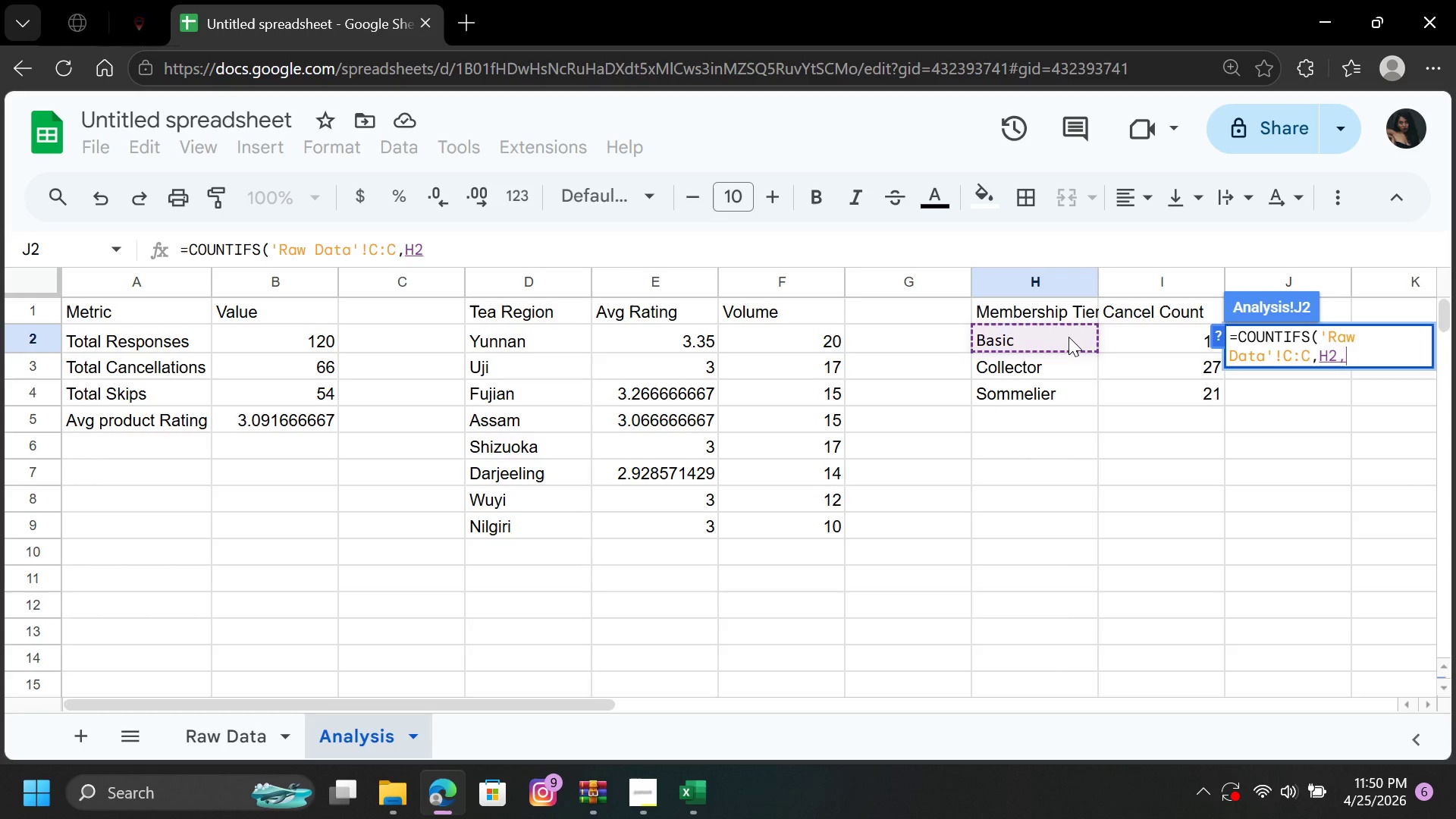 
key(Comma)
 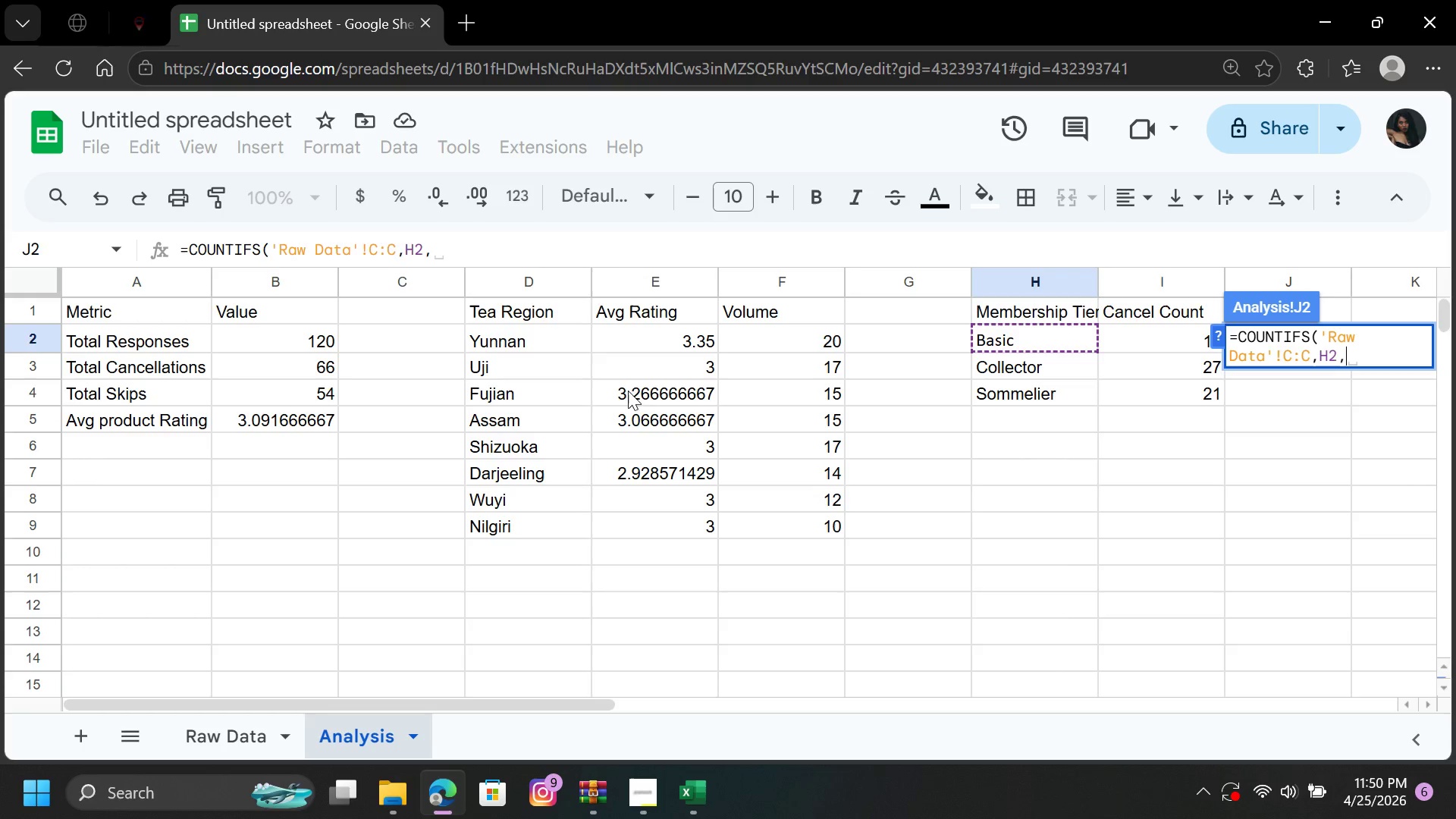 
wait(6.41)
 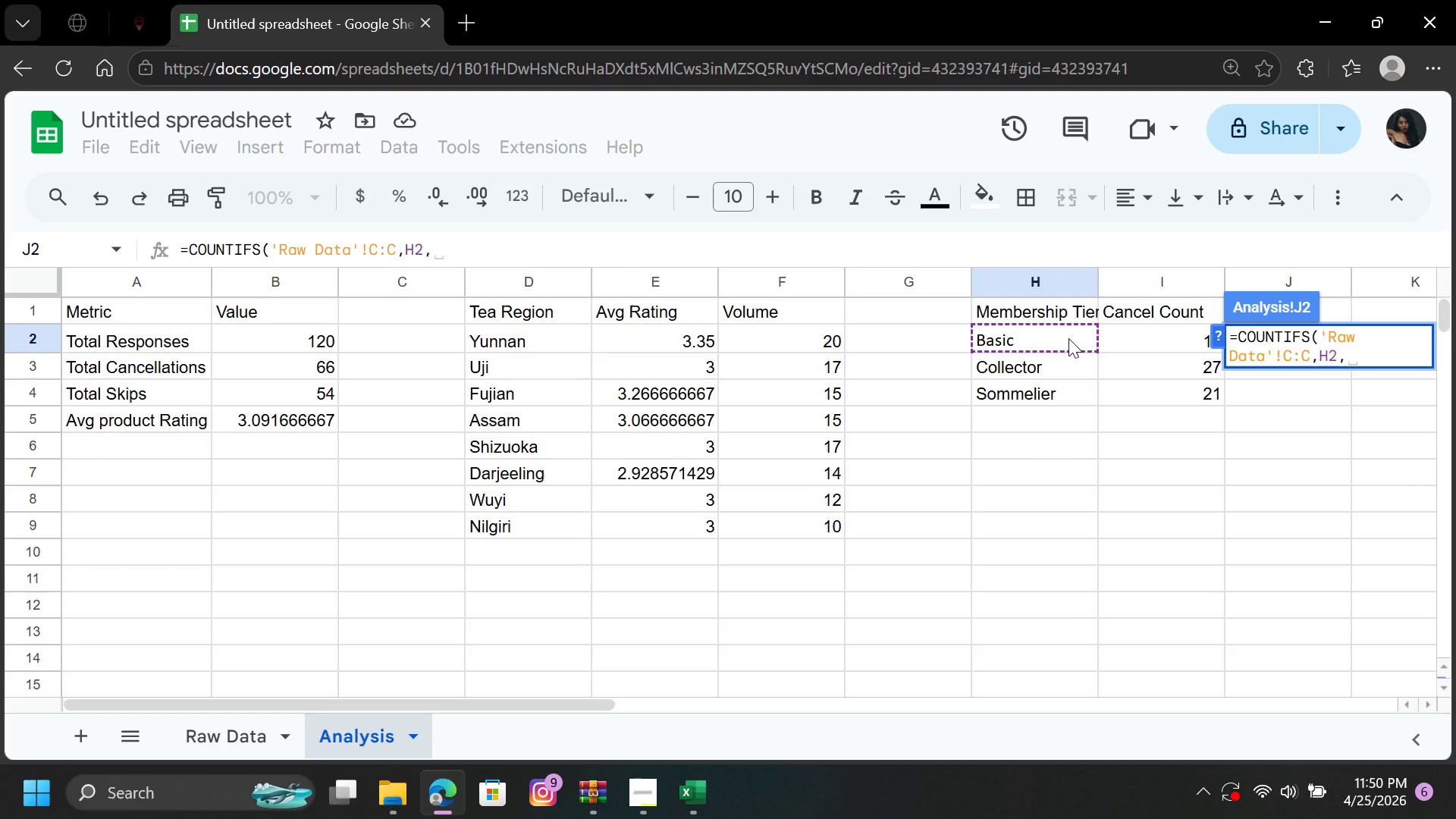 
left_click([207, 741])
 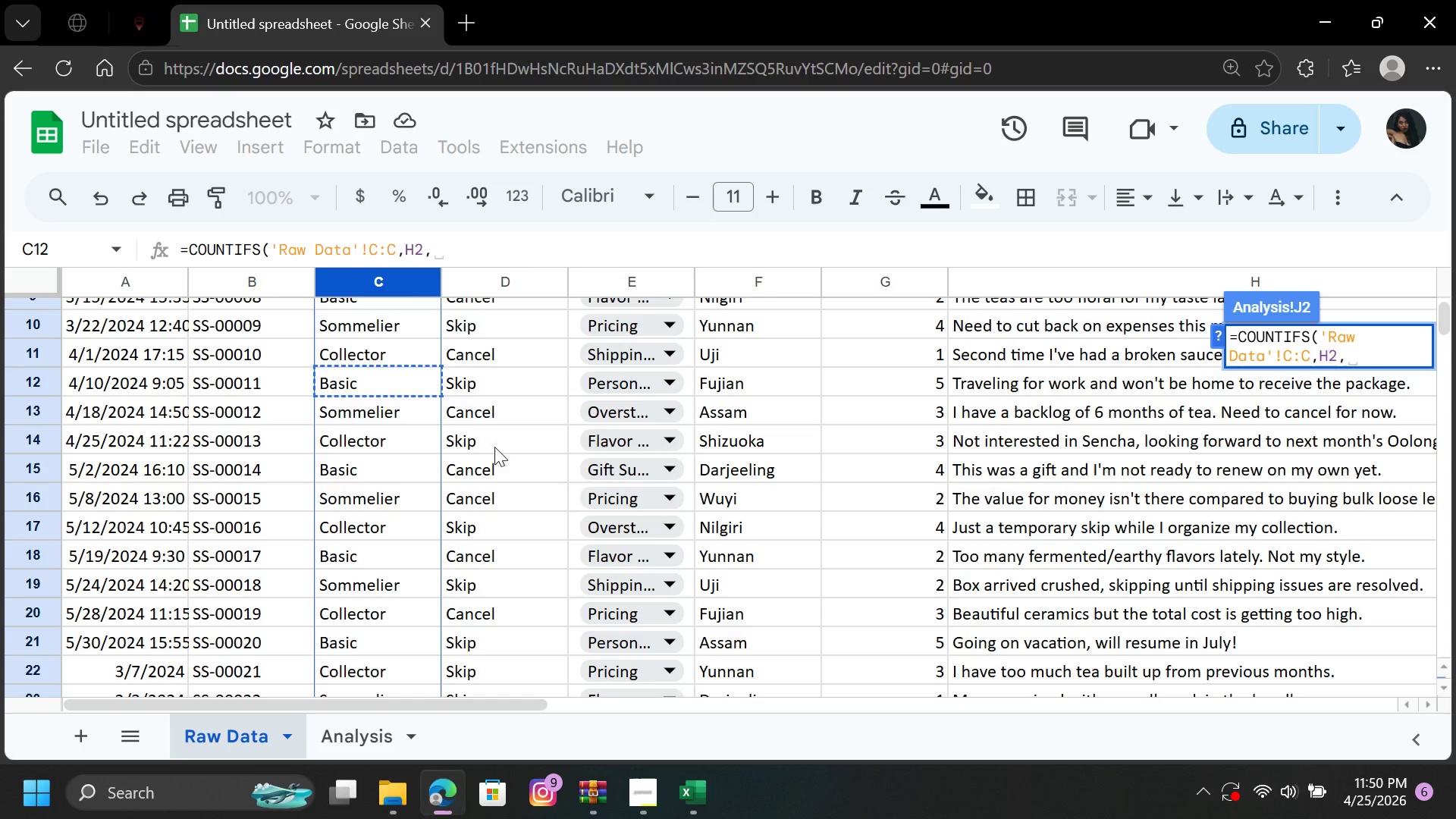 
mouse_move([541, 275])
 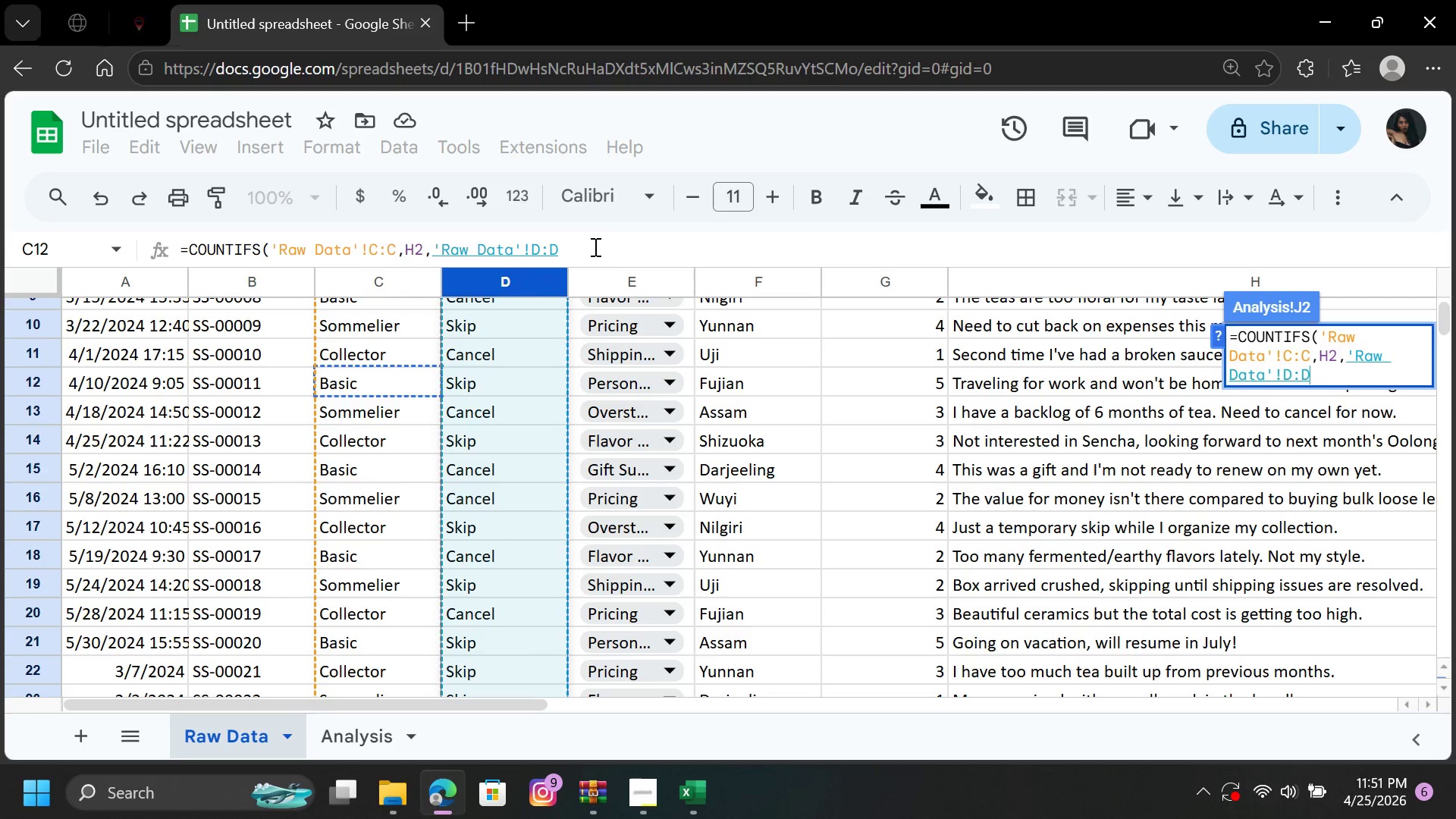 
key(Comma)
 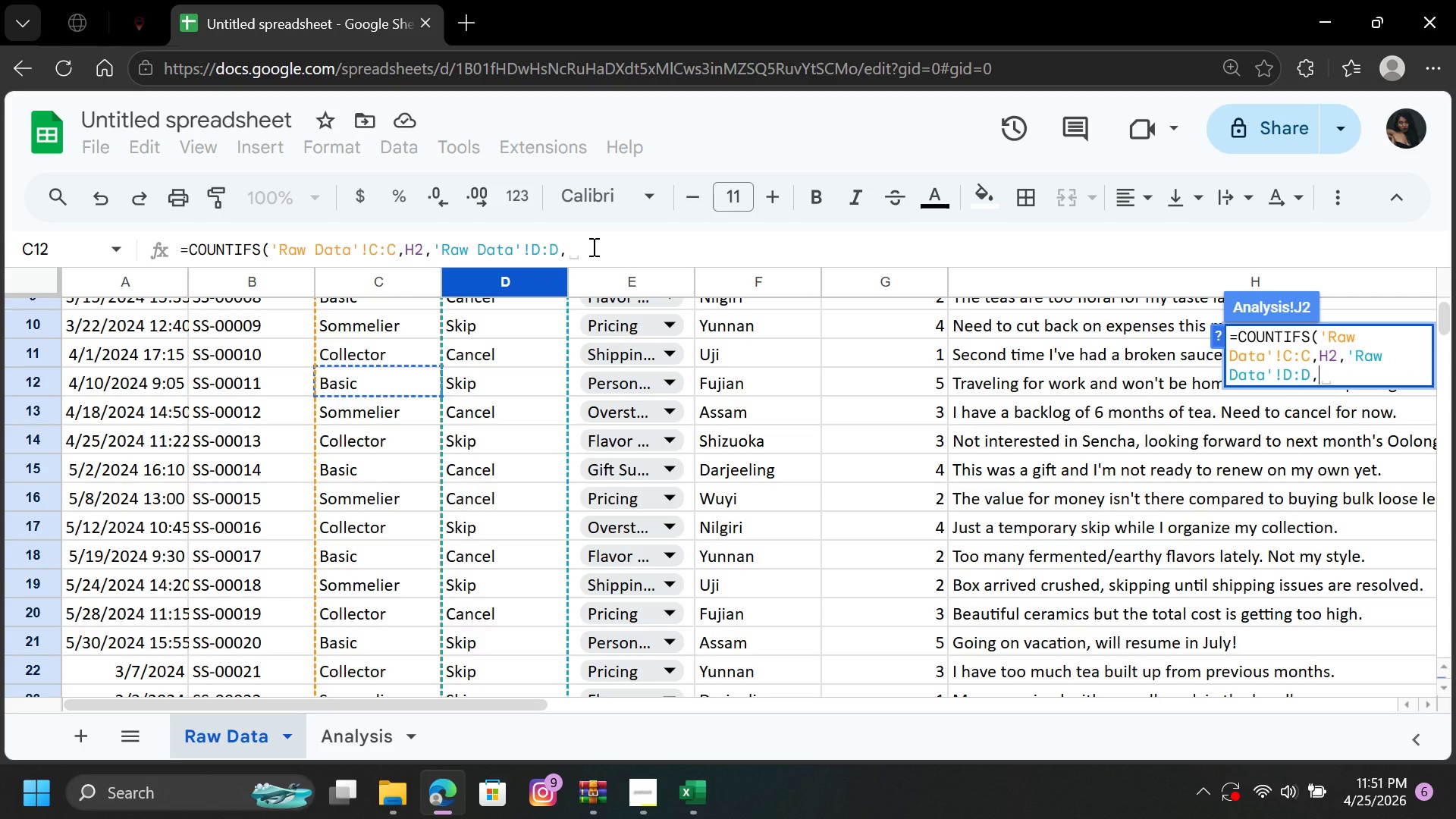 
hold_key(key=ShiftRight, duration=1.52)
 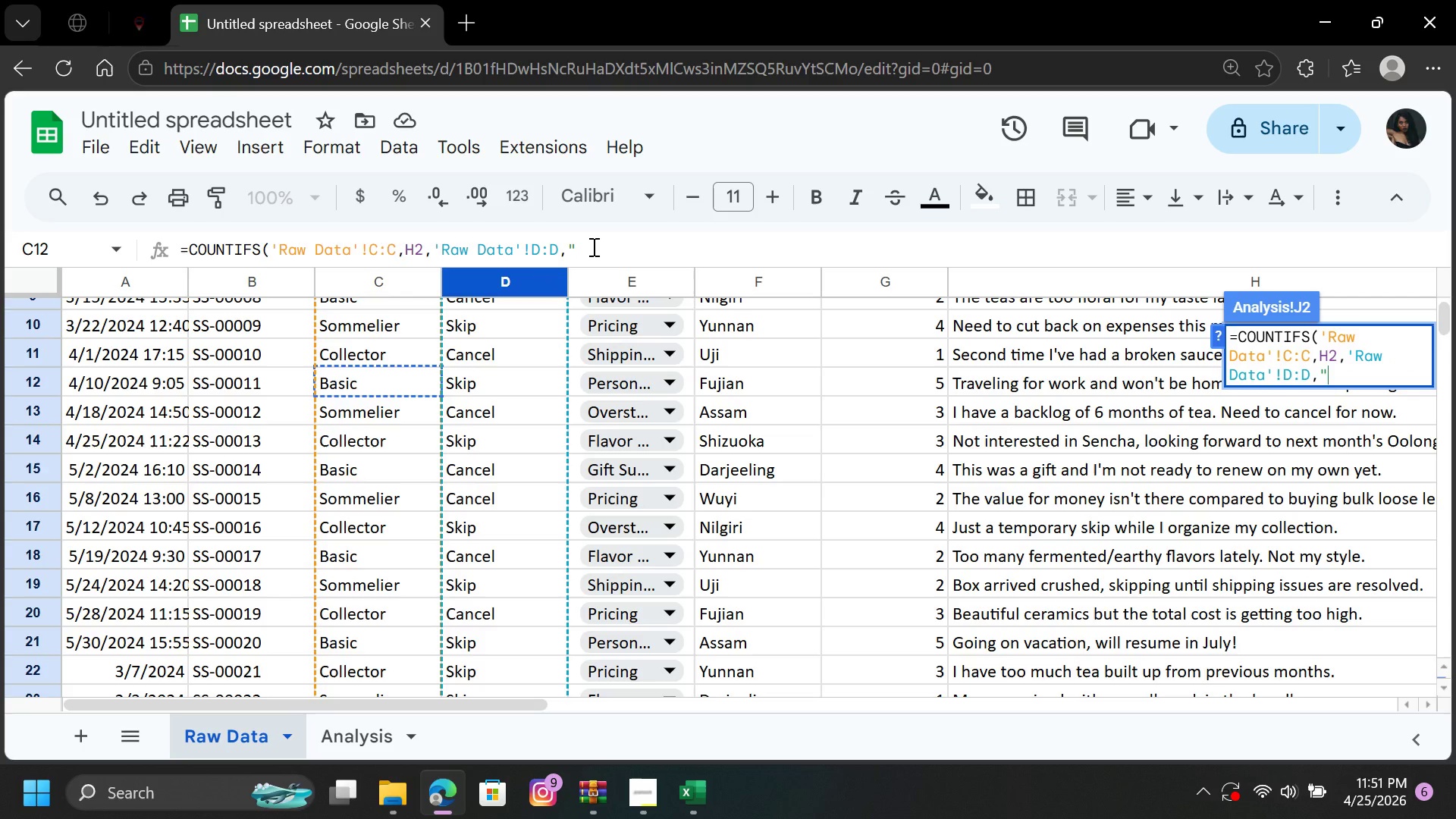 
type("Skip"))
 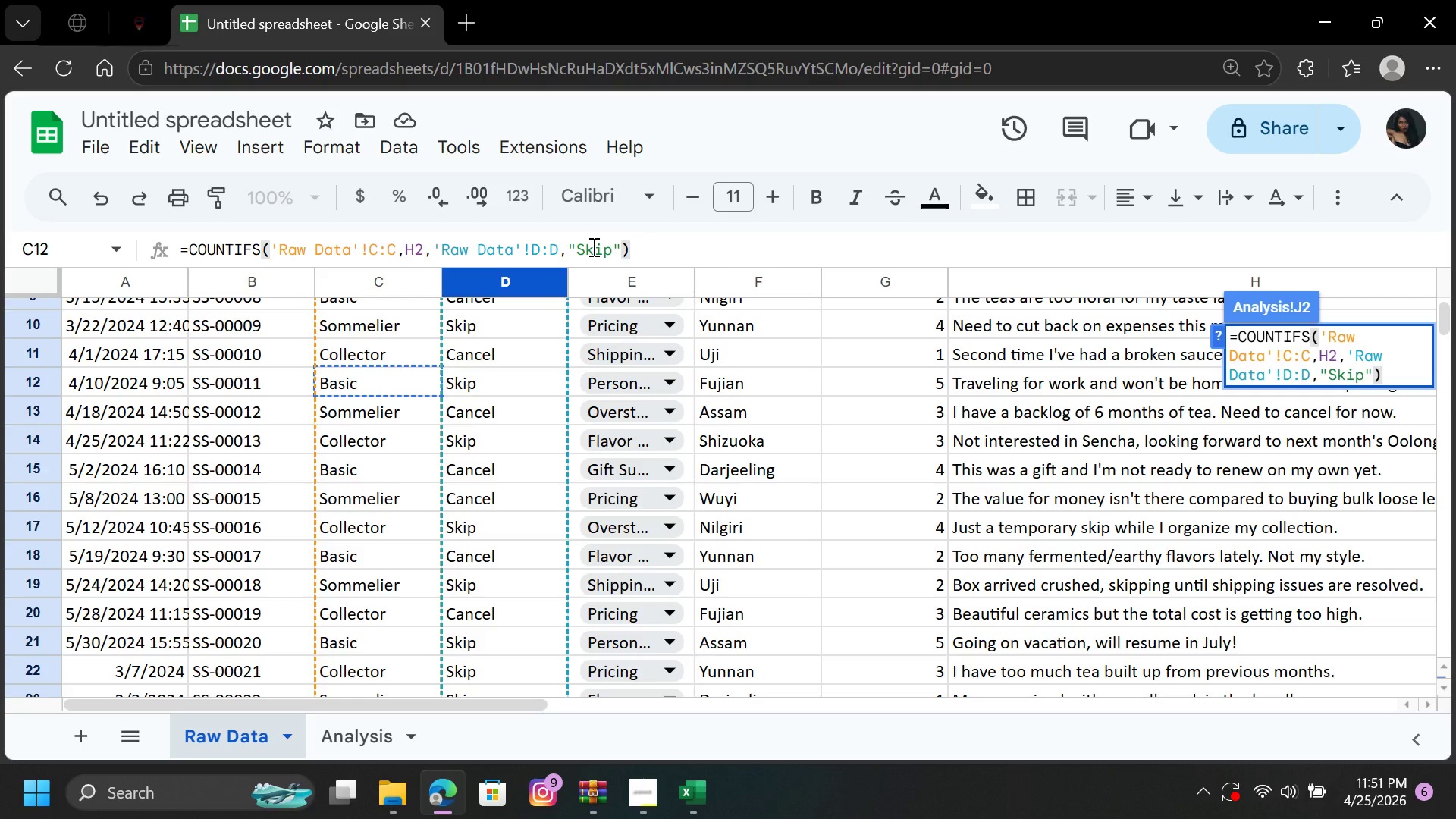 
key(Enter)
 